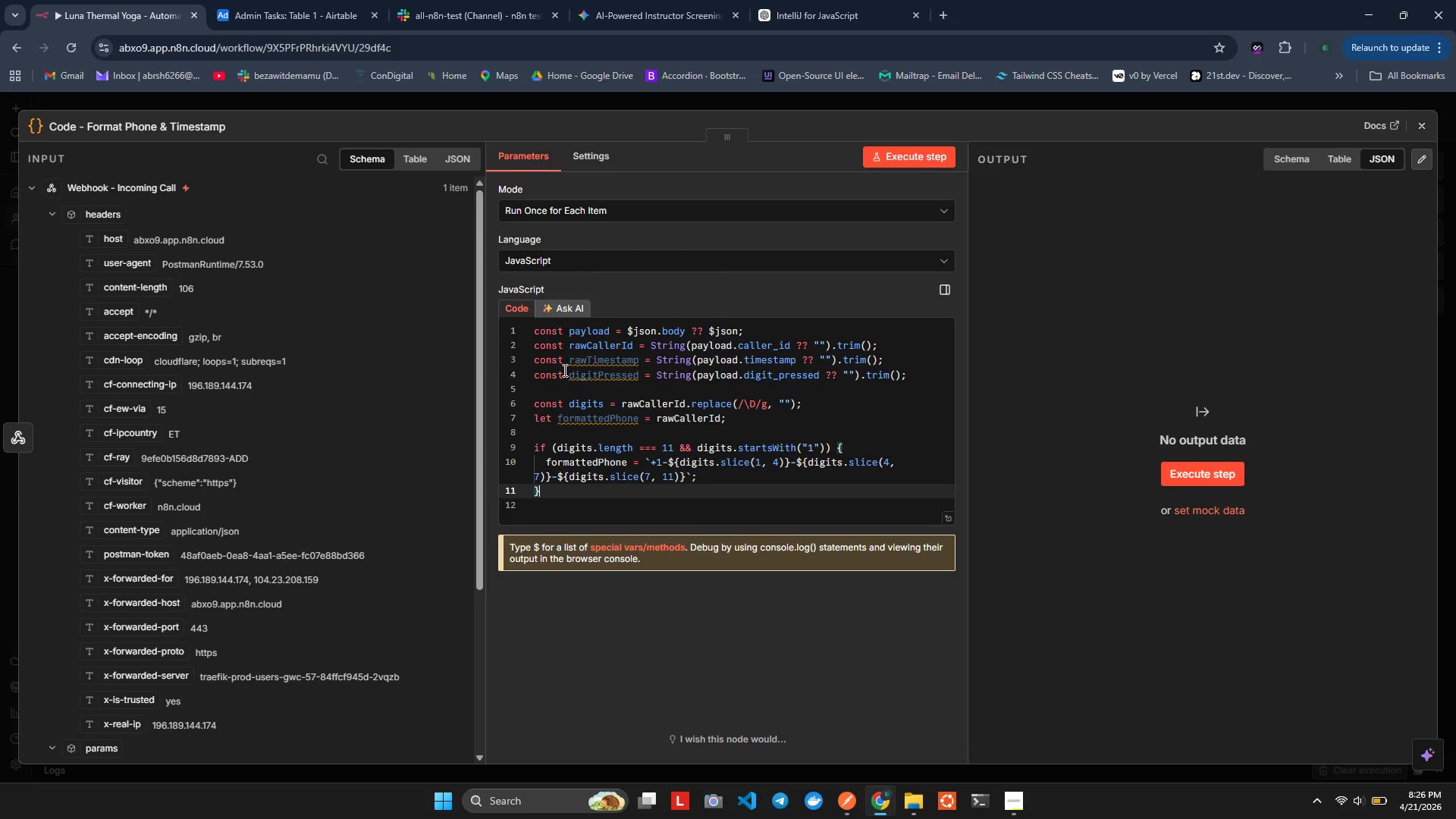 
type(else)
 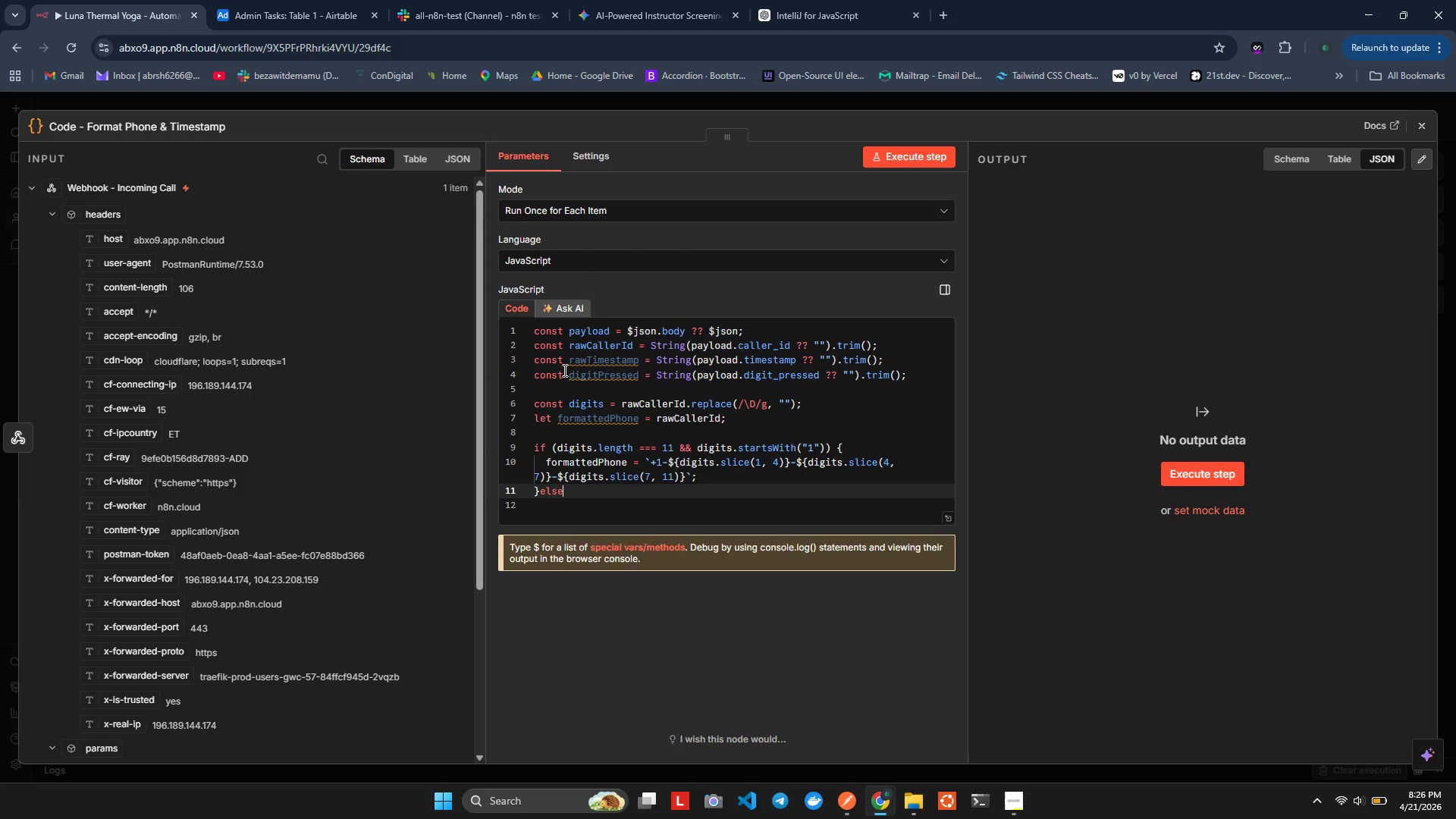 
key(Enter)
 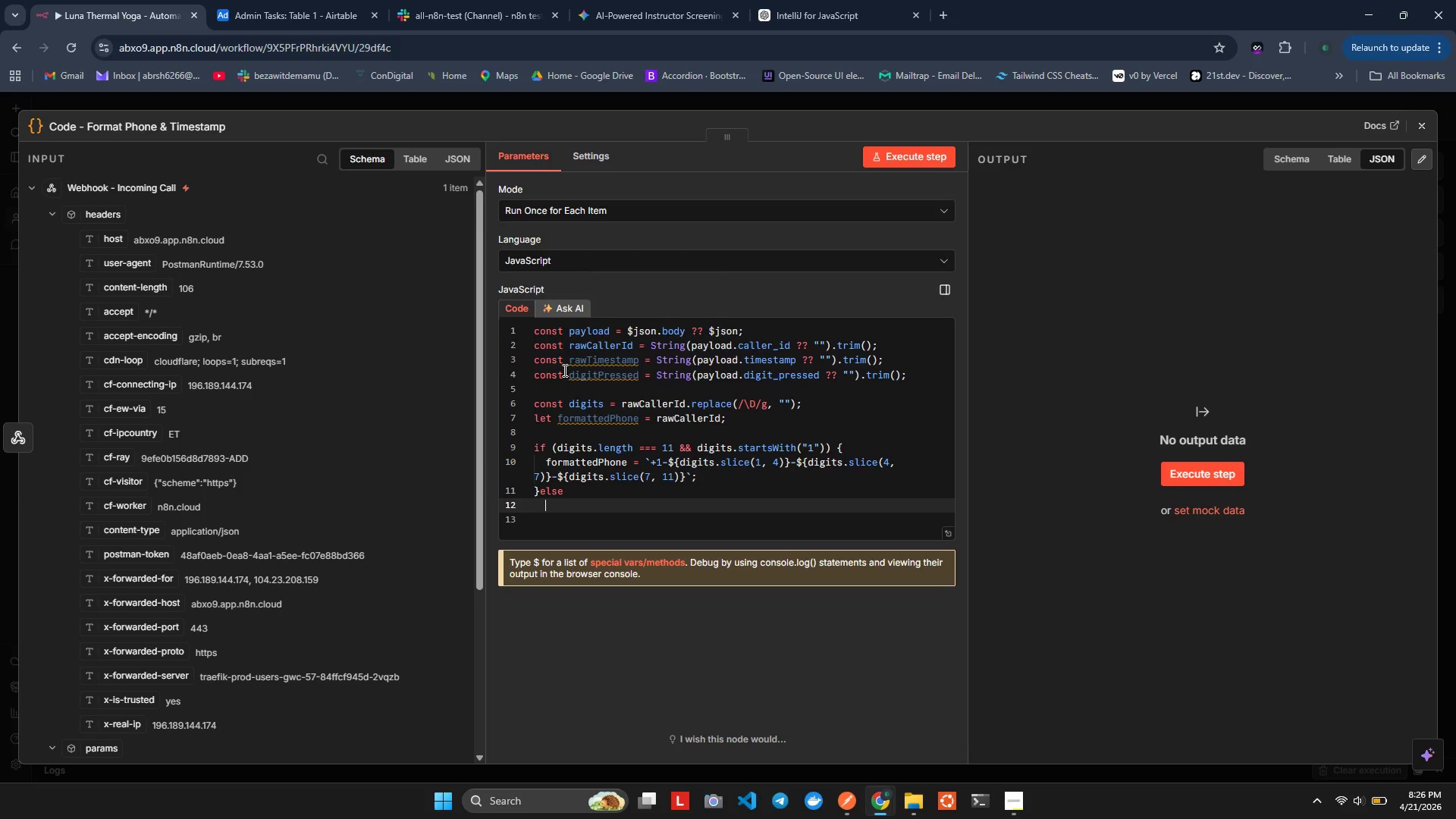 
key(Control+Z)
 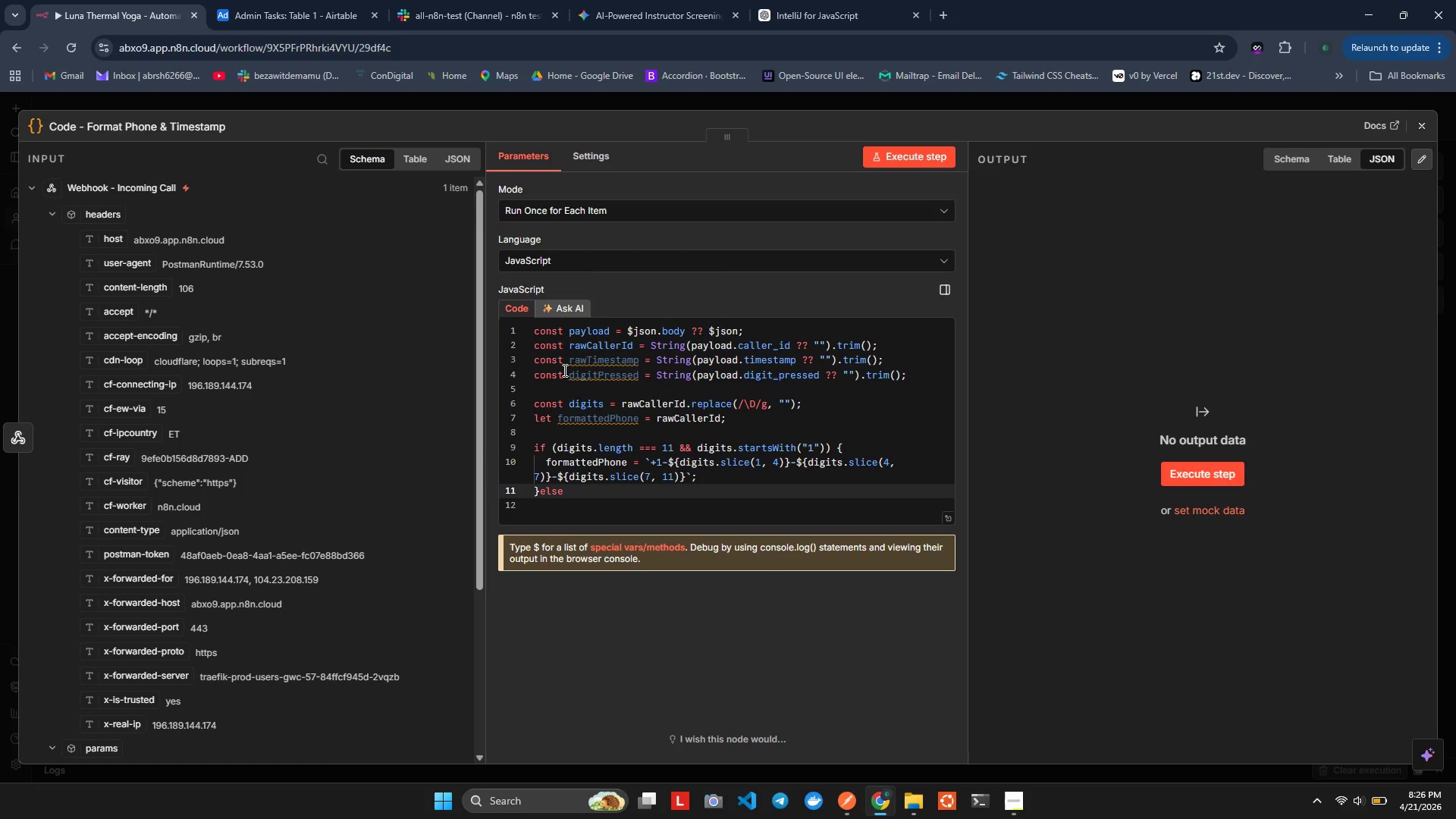 
key(Space)
 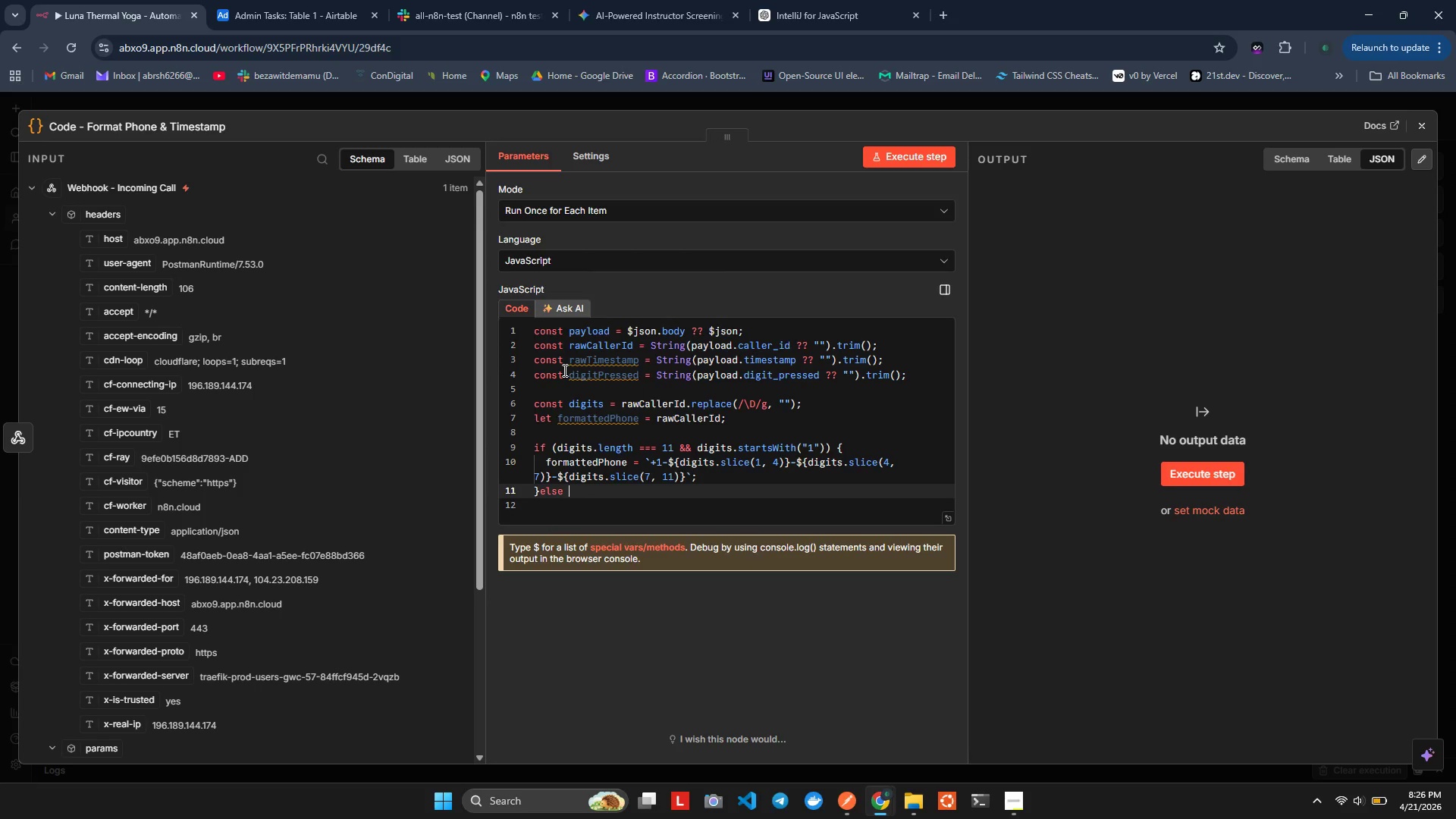 
key(Shift+BracketLeft)
 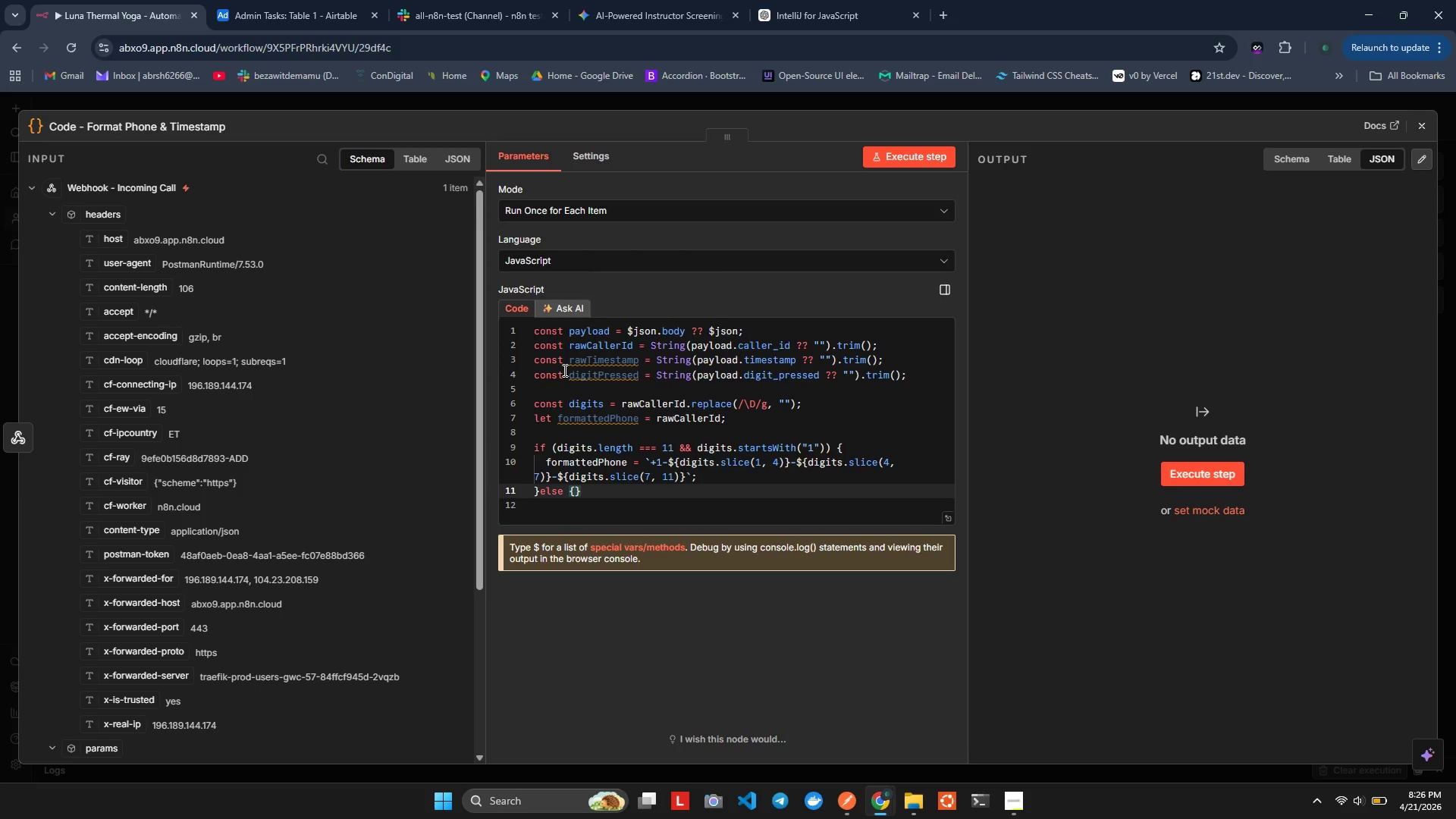 
key(ArrowLeft)
 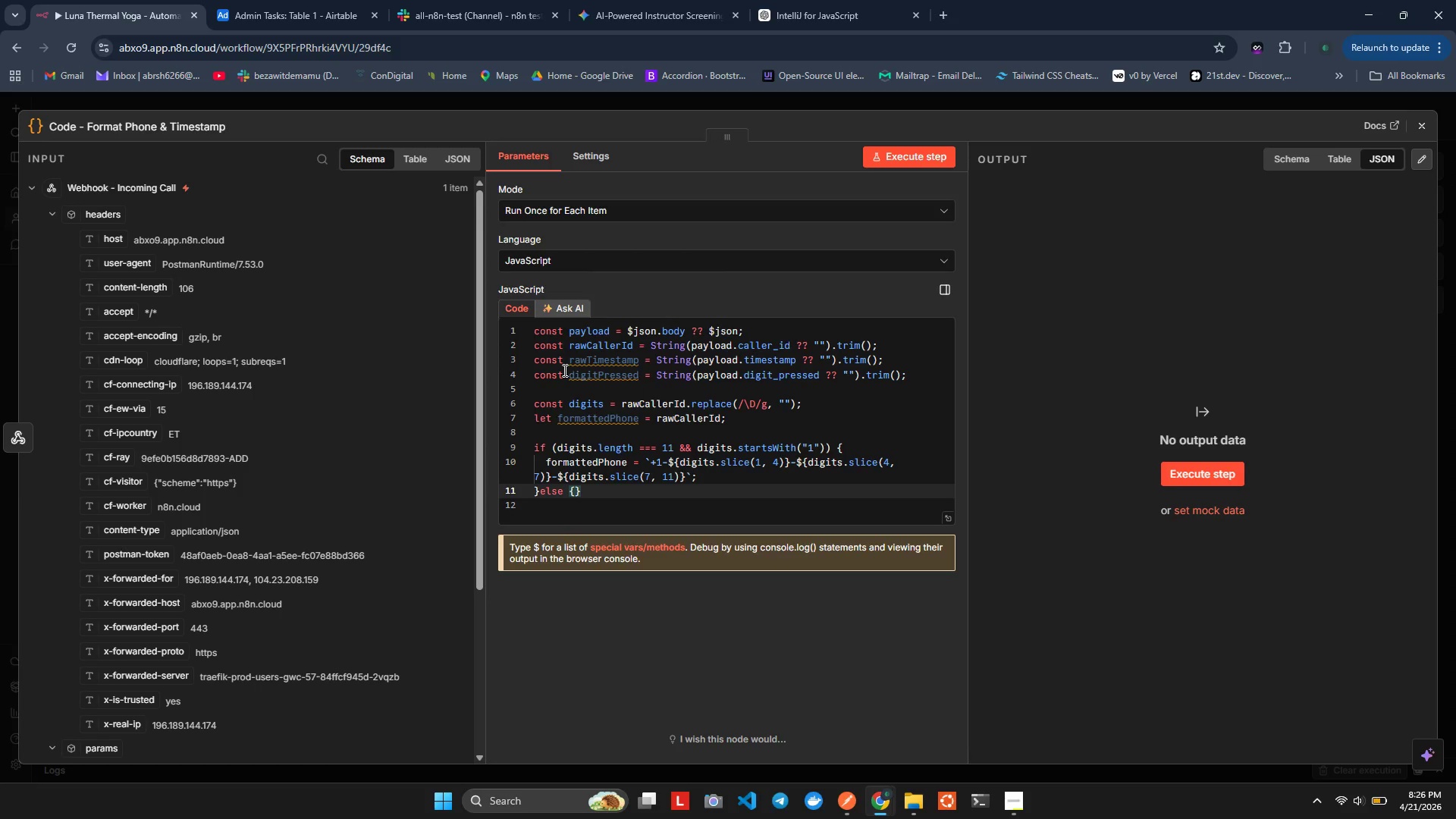 
type(if())
 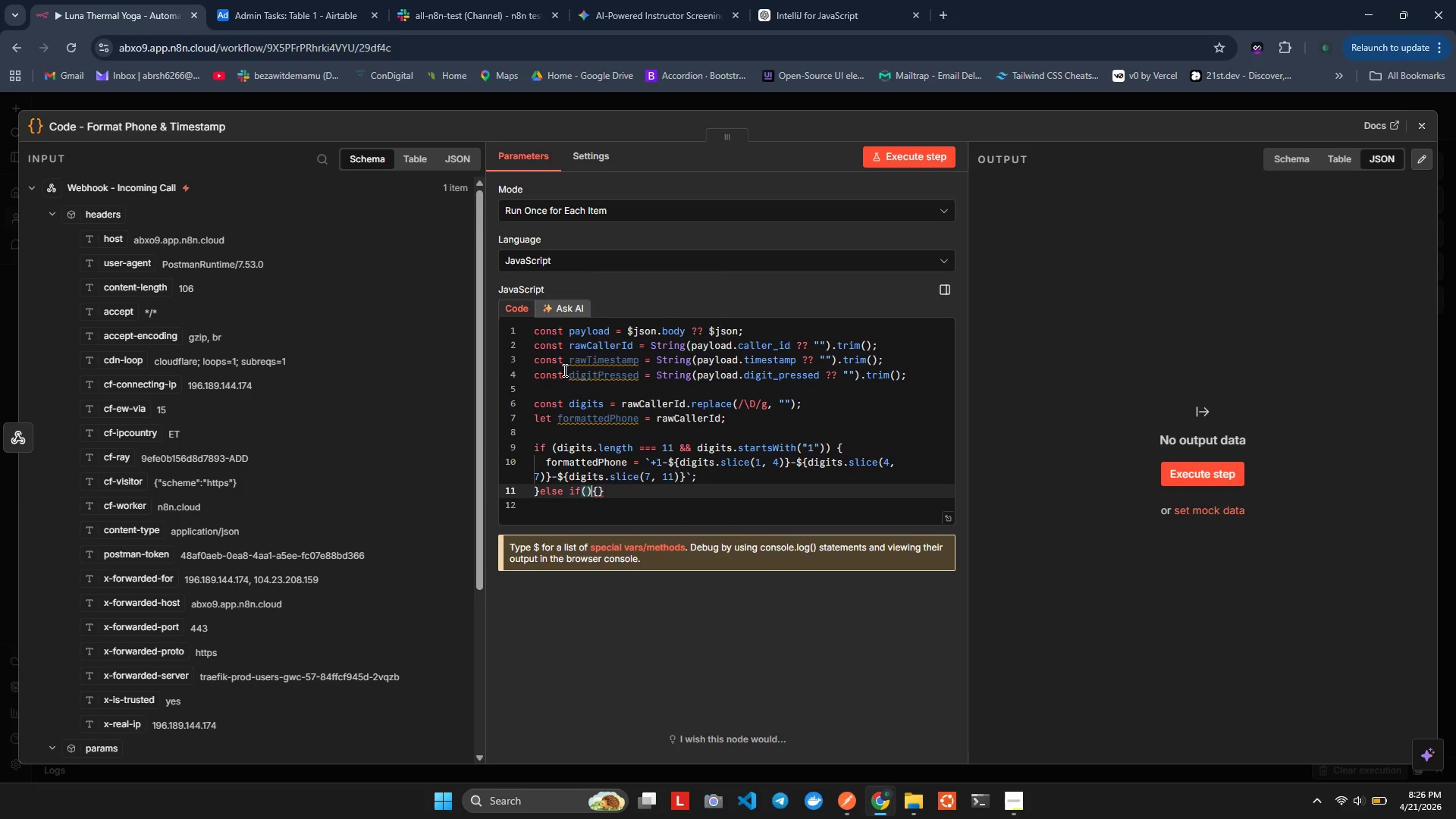 
 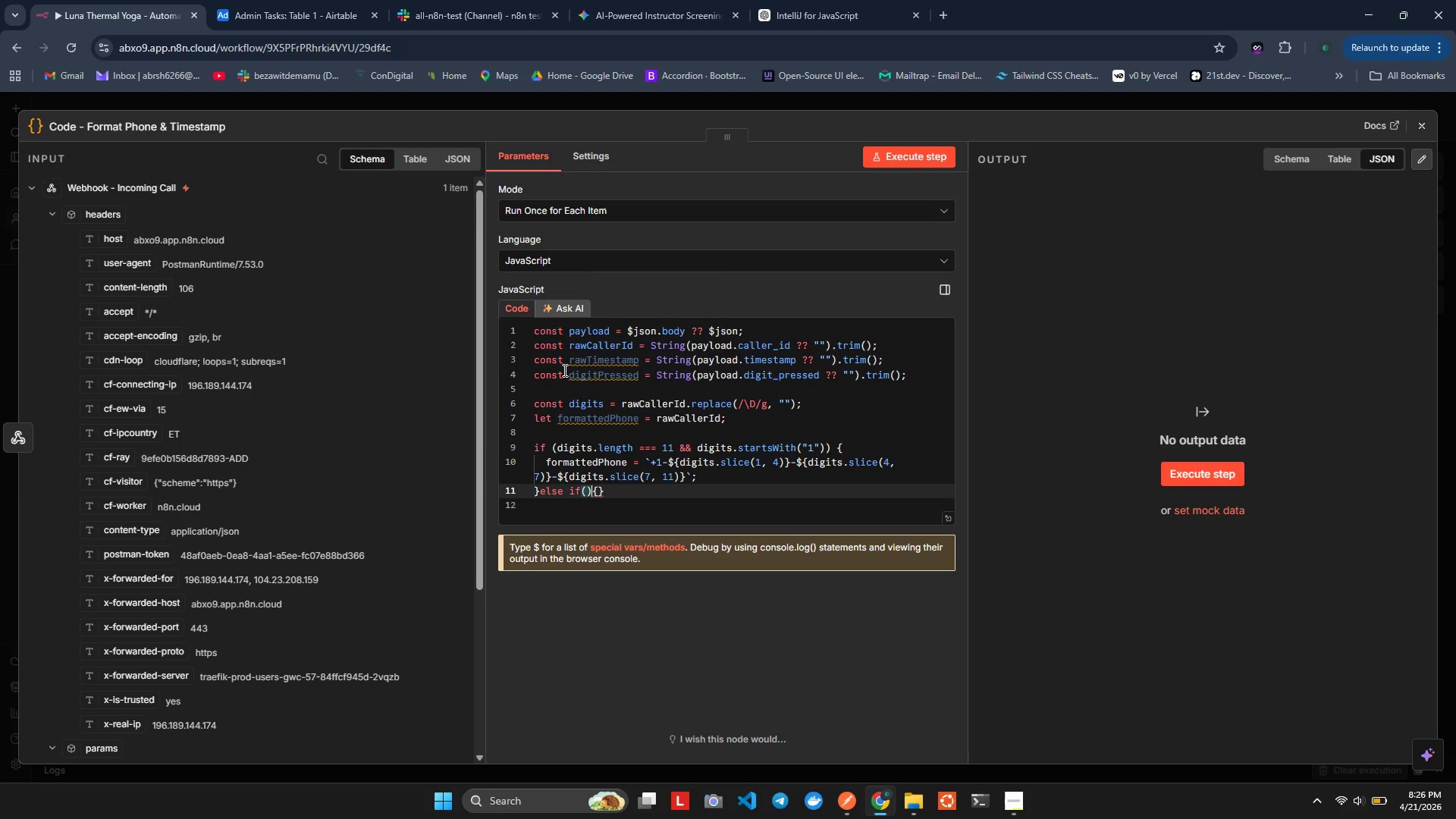 
key(ArrowLeft)
 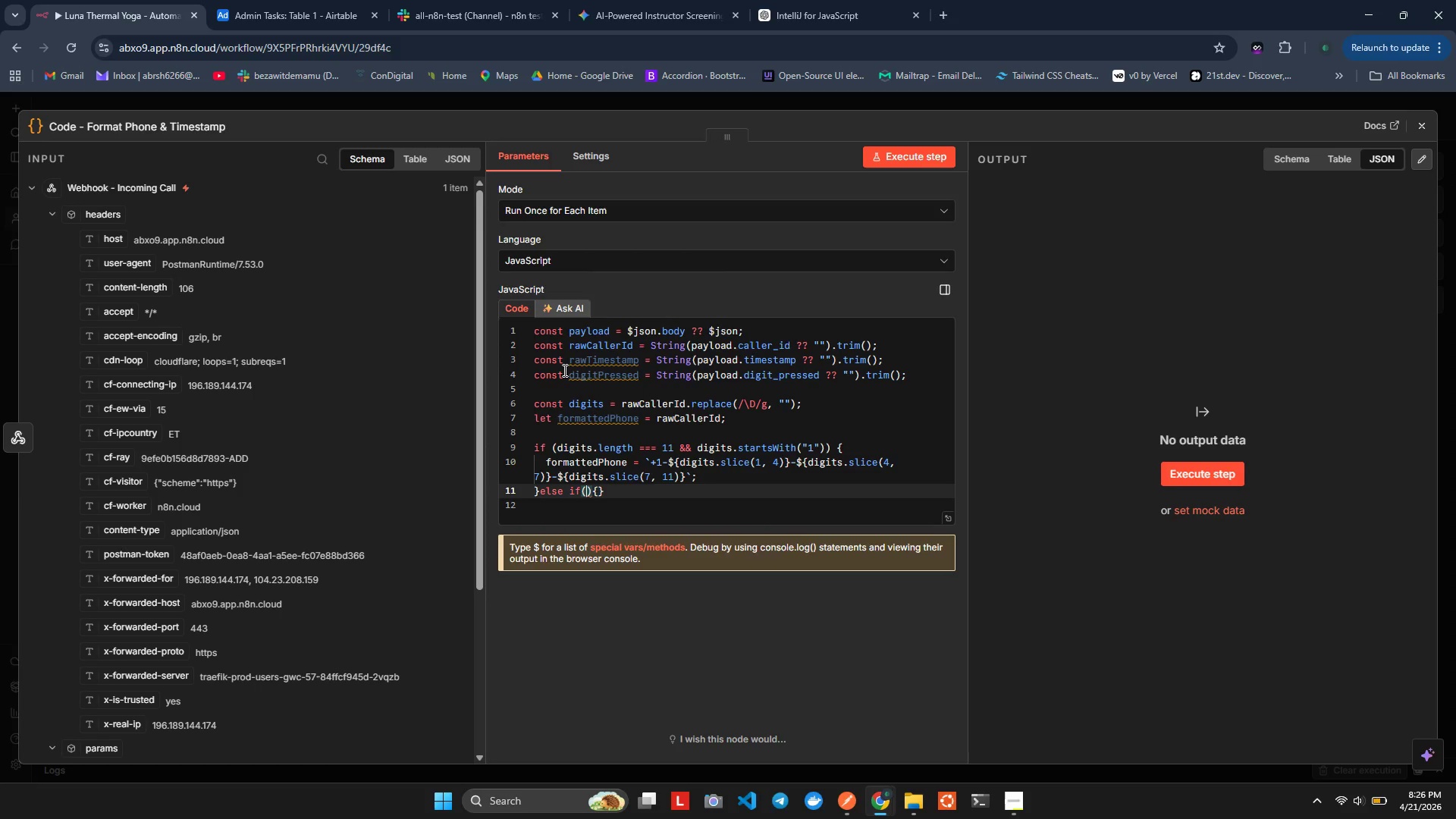 
type(digi)
 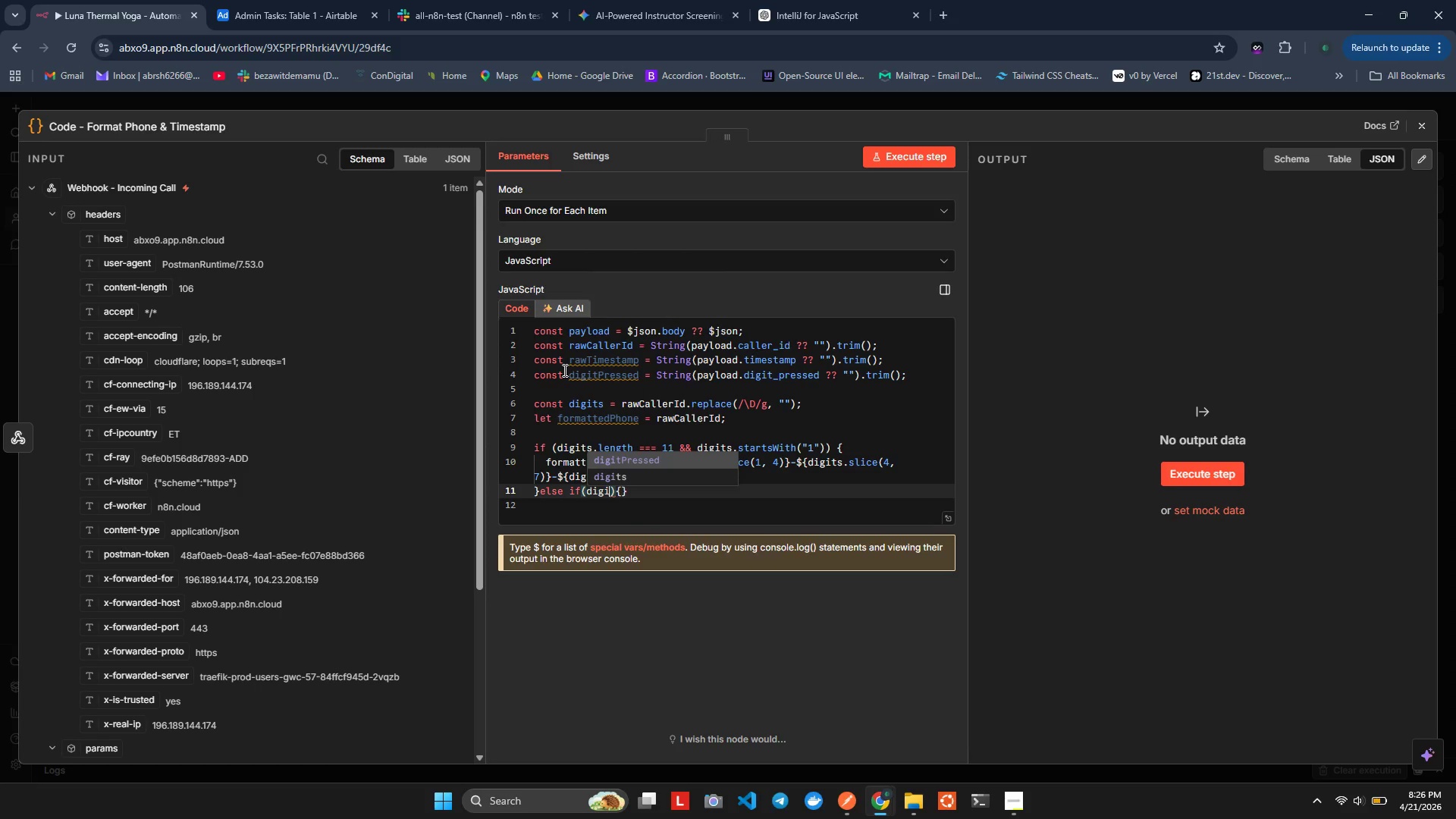 
key(Enter)
 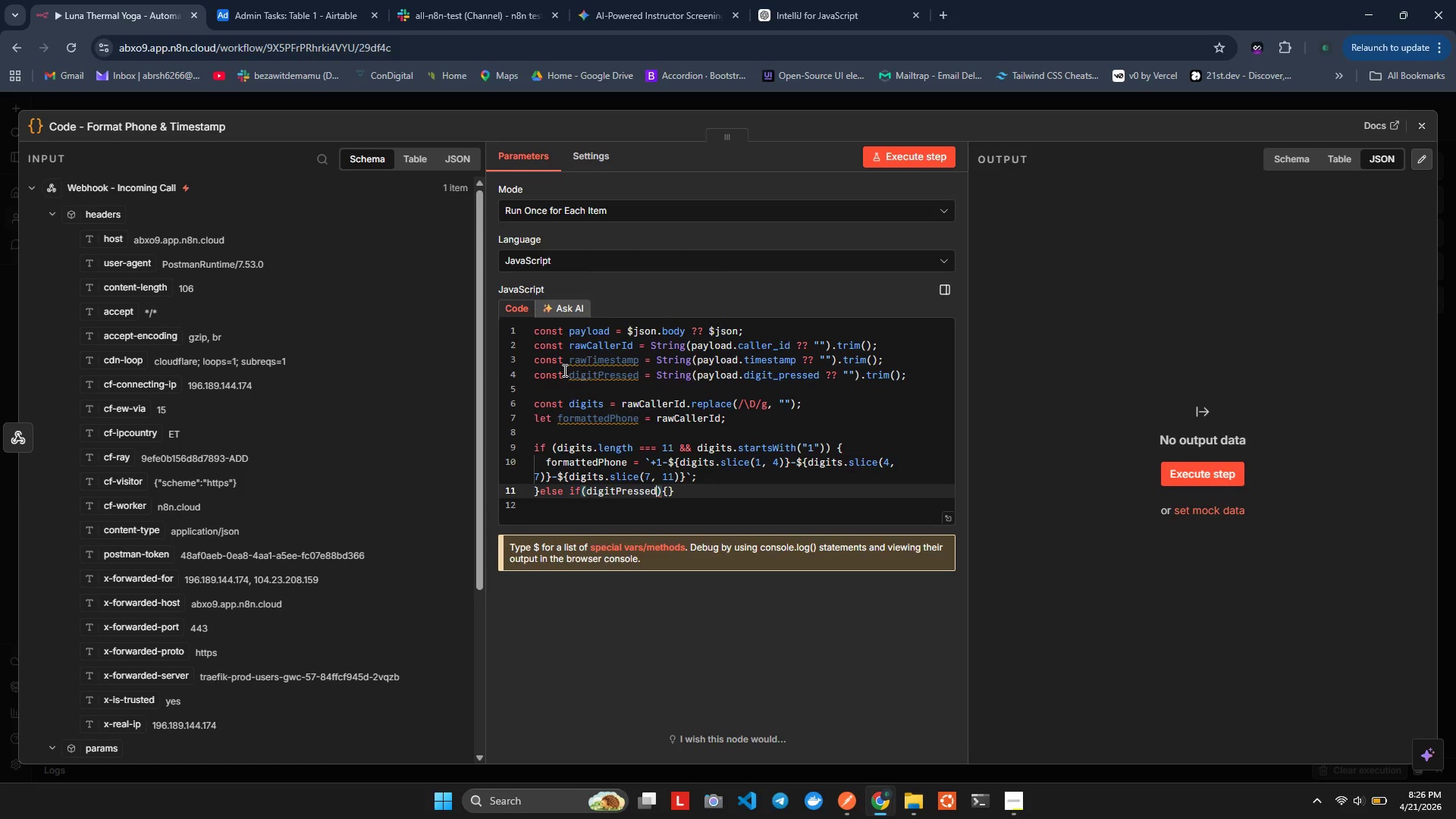 
key(Control+ControlLeft)
 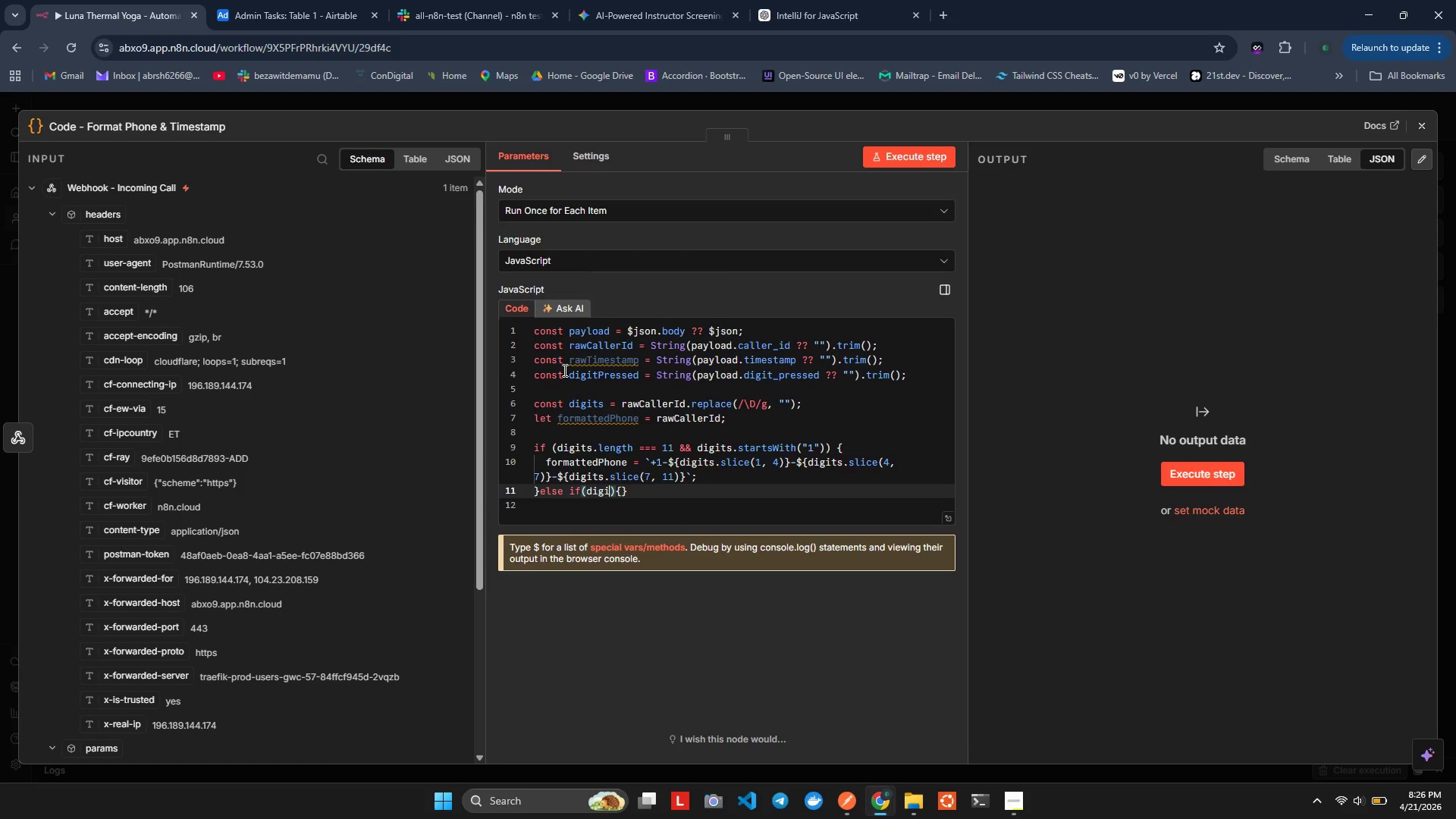 
key(Control+Z)
 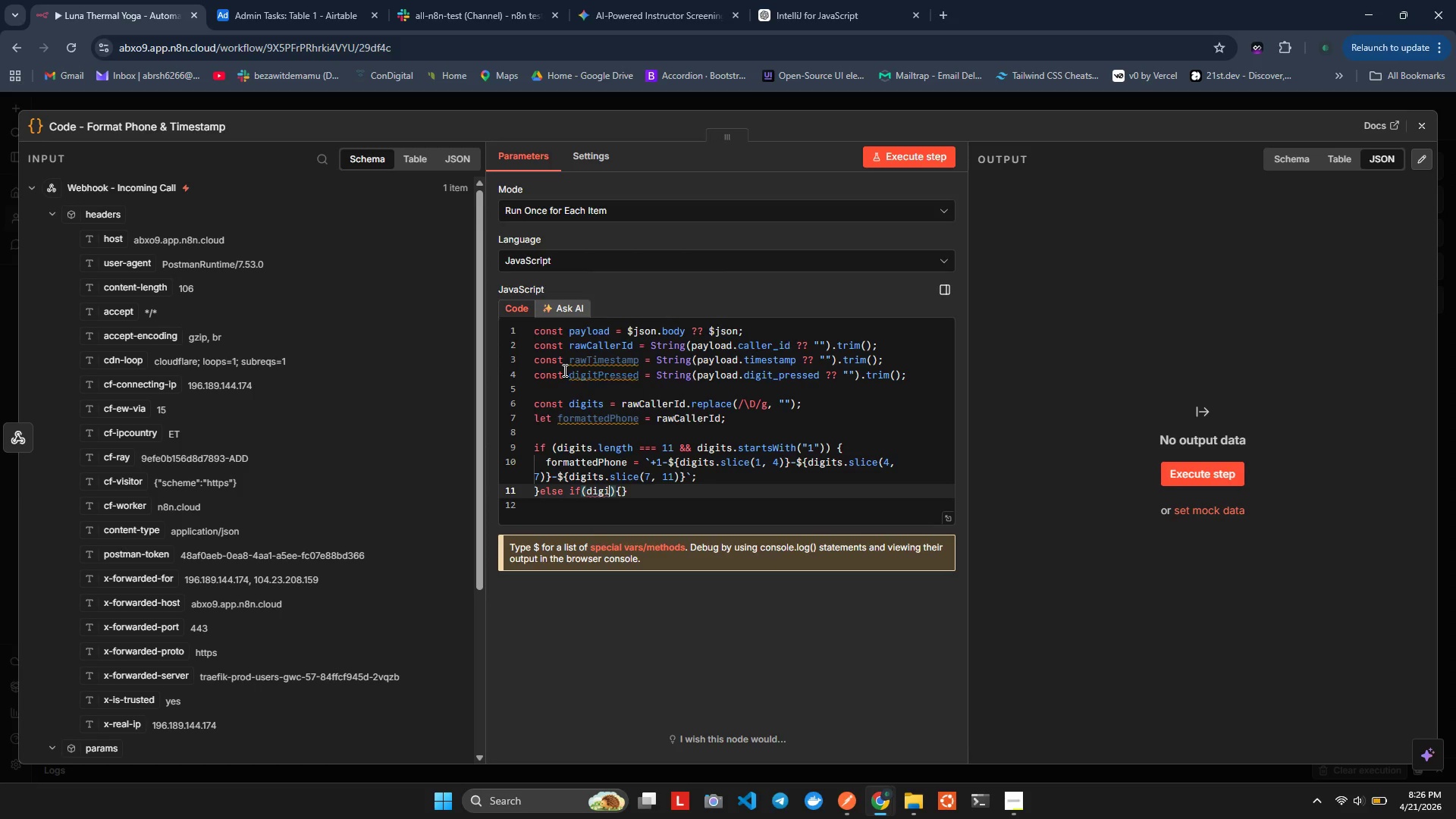 
key(ArrowUp)
 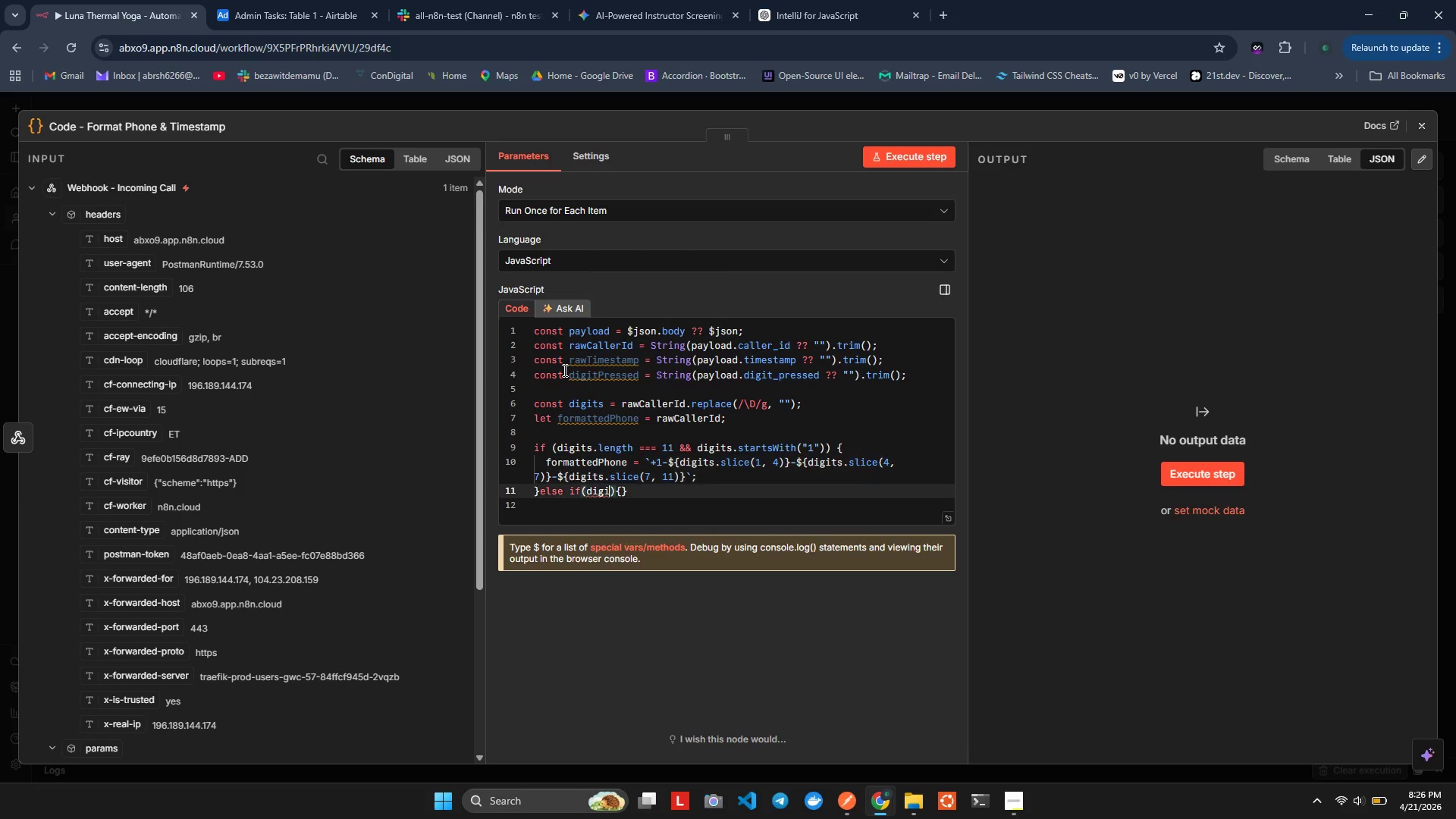 
key(ArrowDown)
 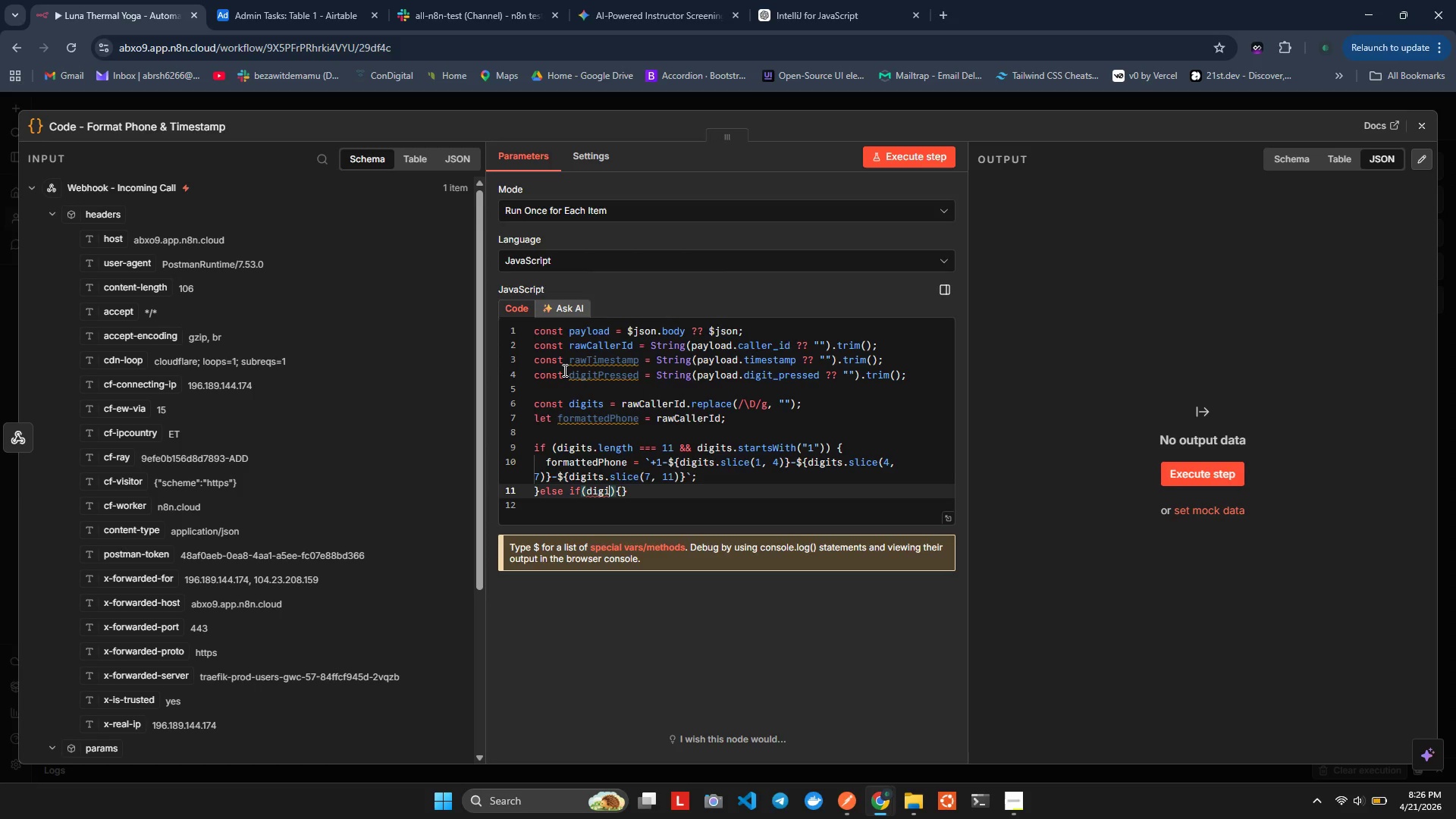 
key(Control+Space)
 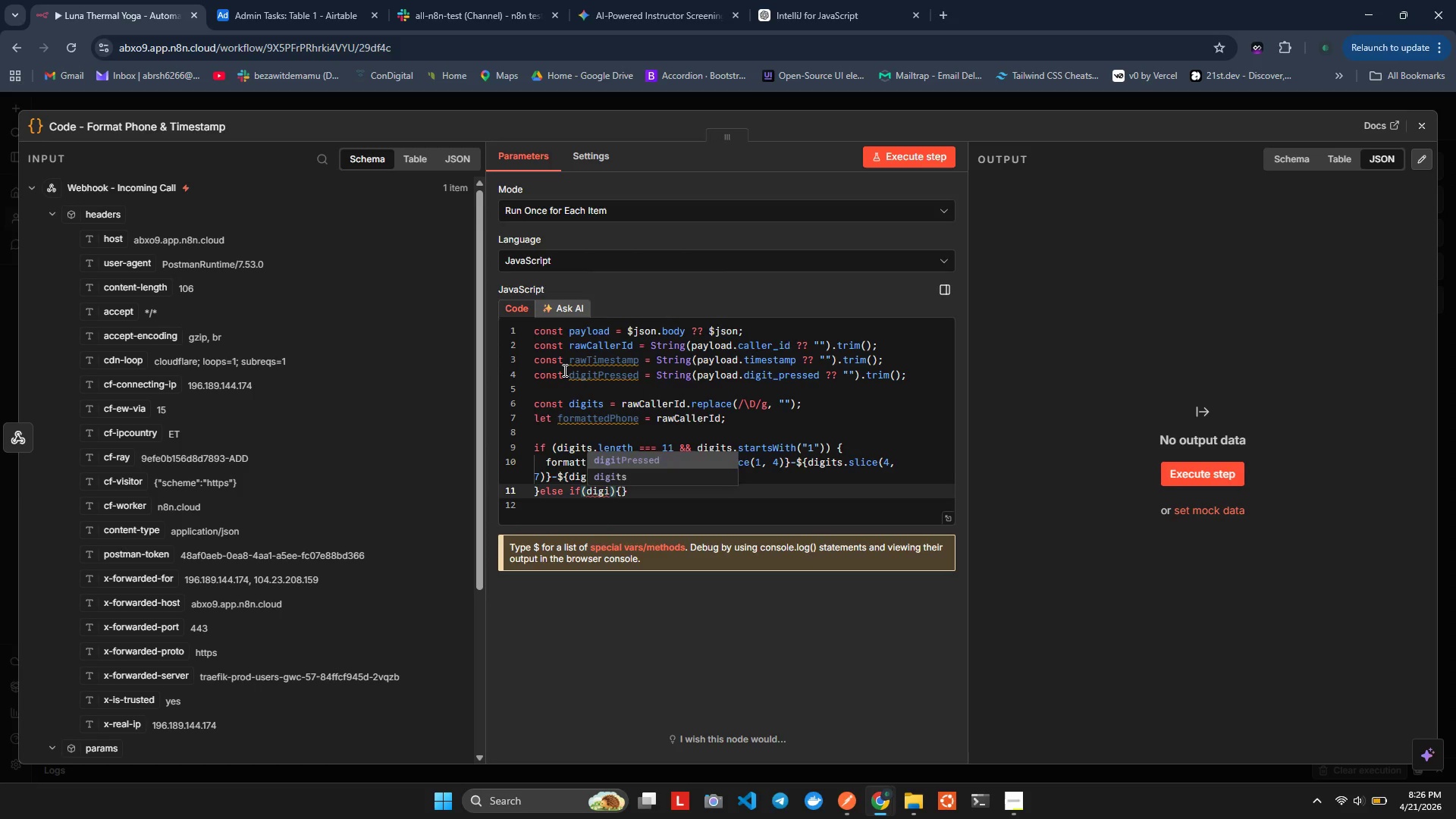 
key(ArrowUp)
 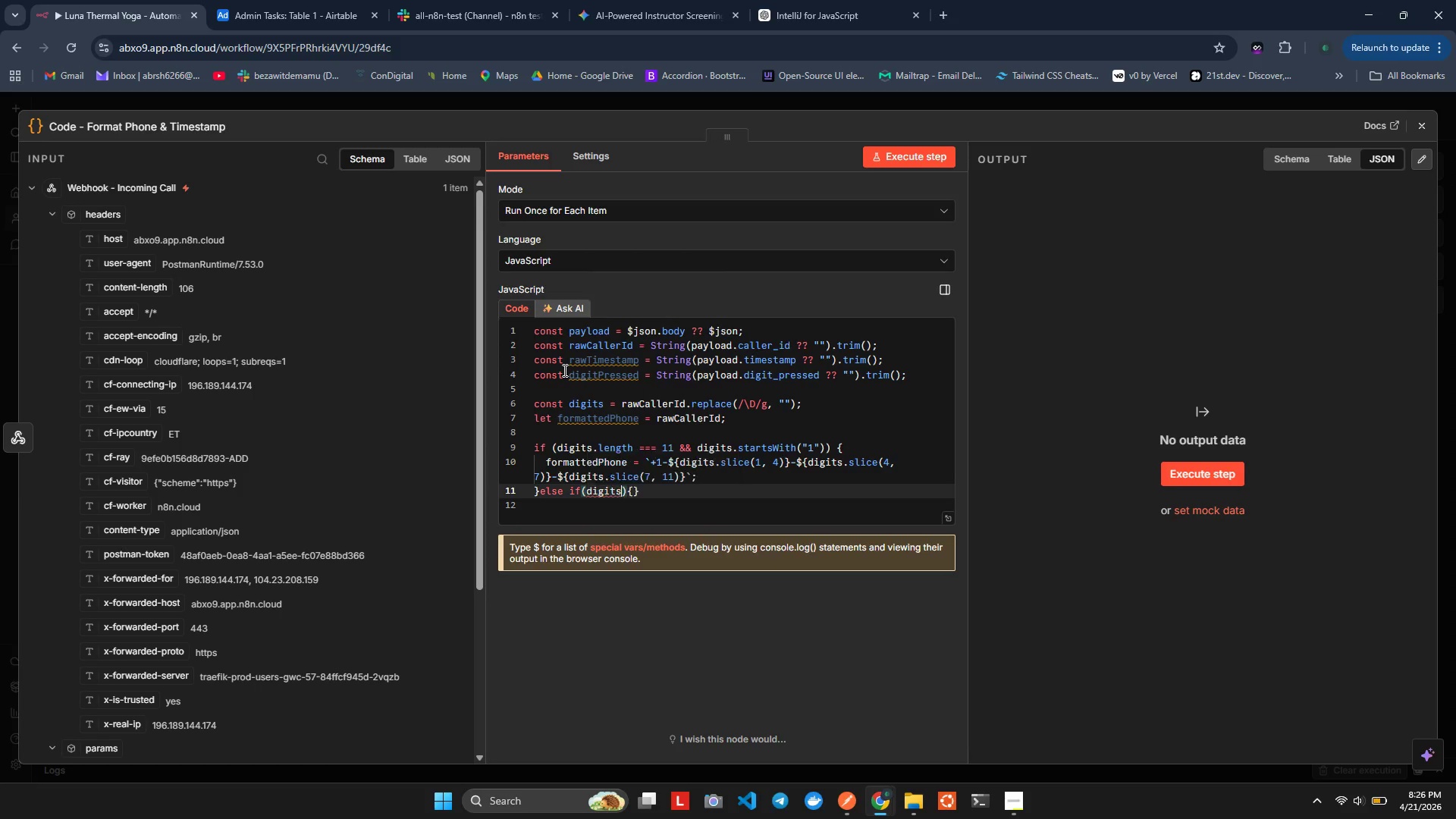 
key(Enter)
 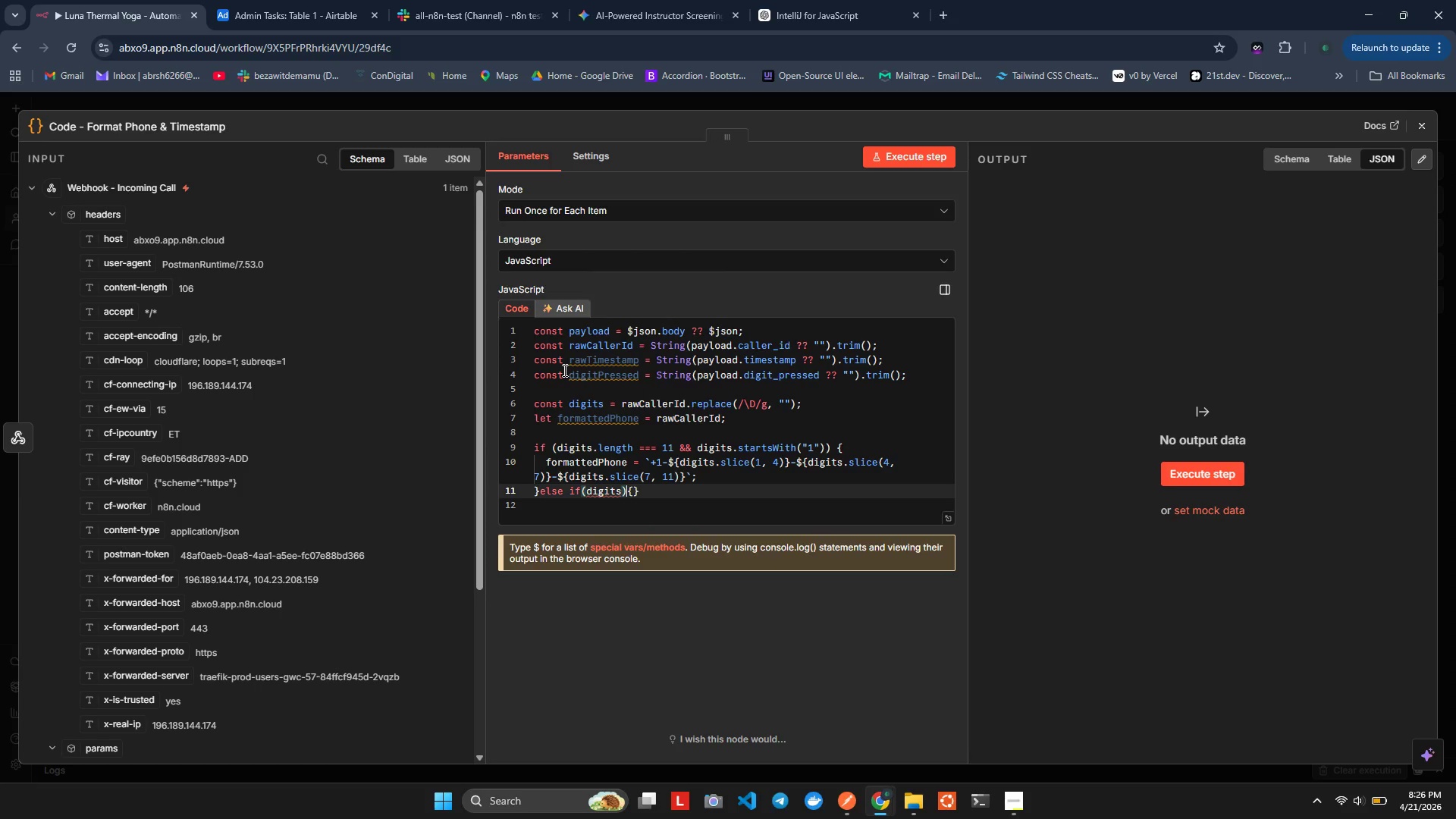 
key(ArrowRight)
 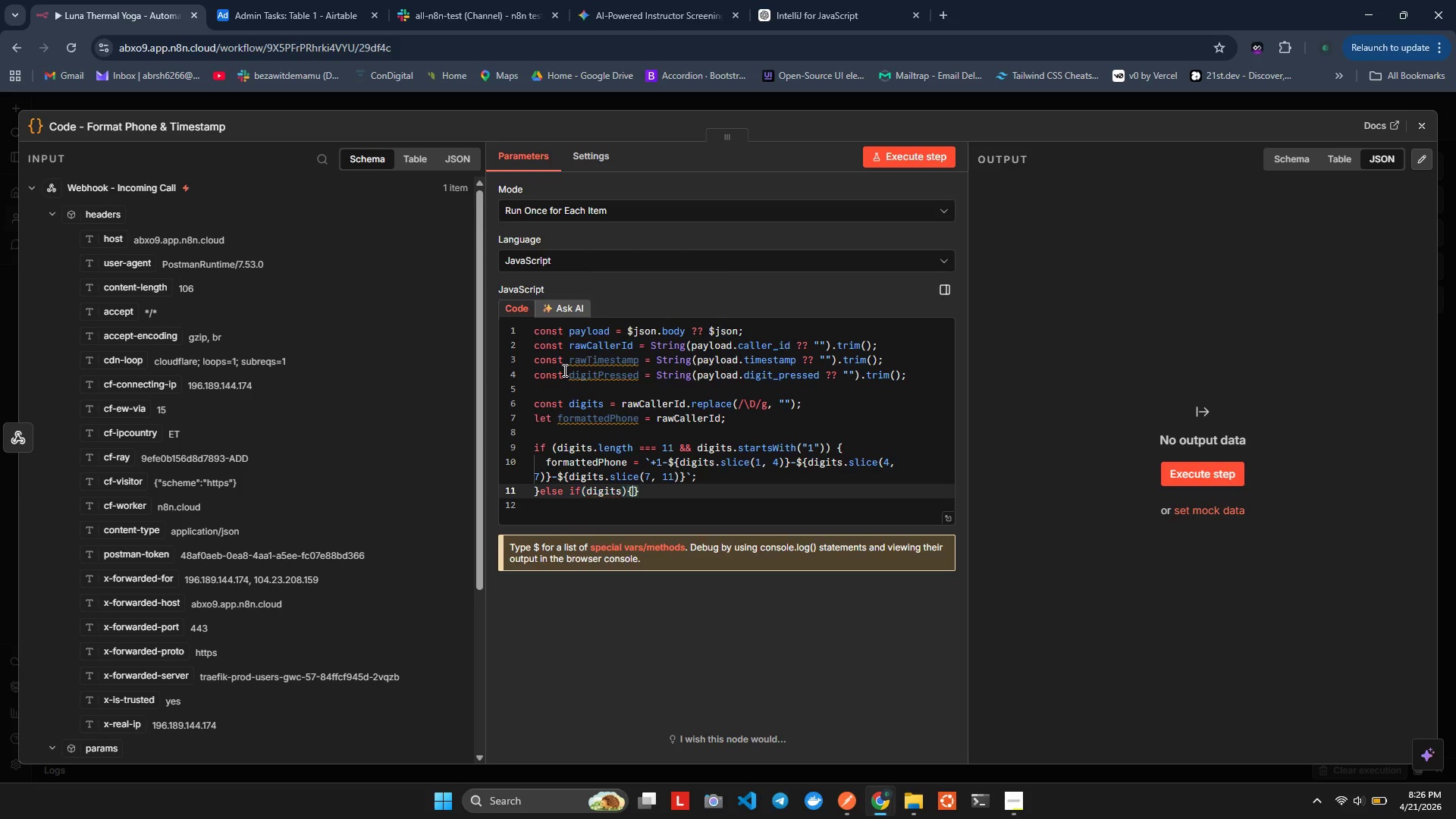 
key(ArrowRight)
 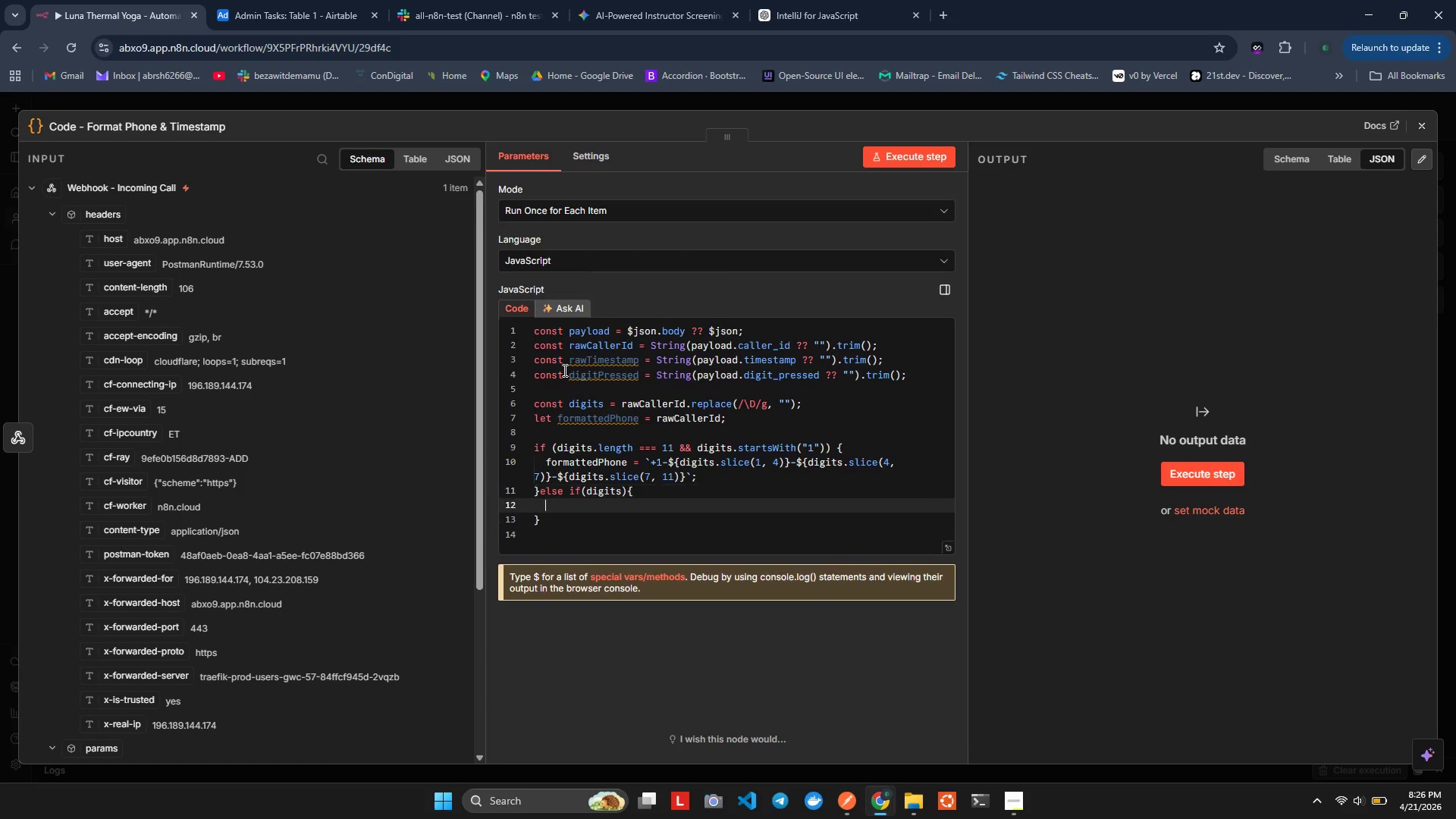 
key(Enter)
 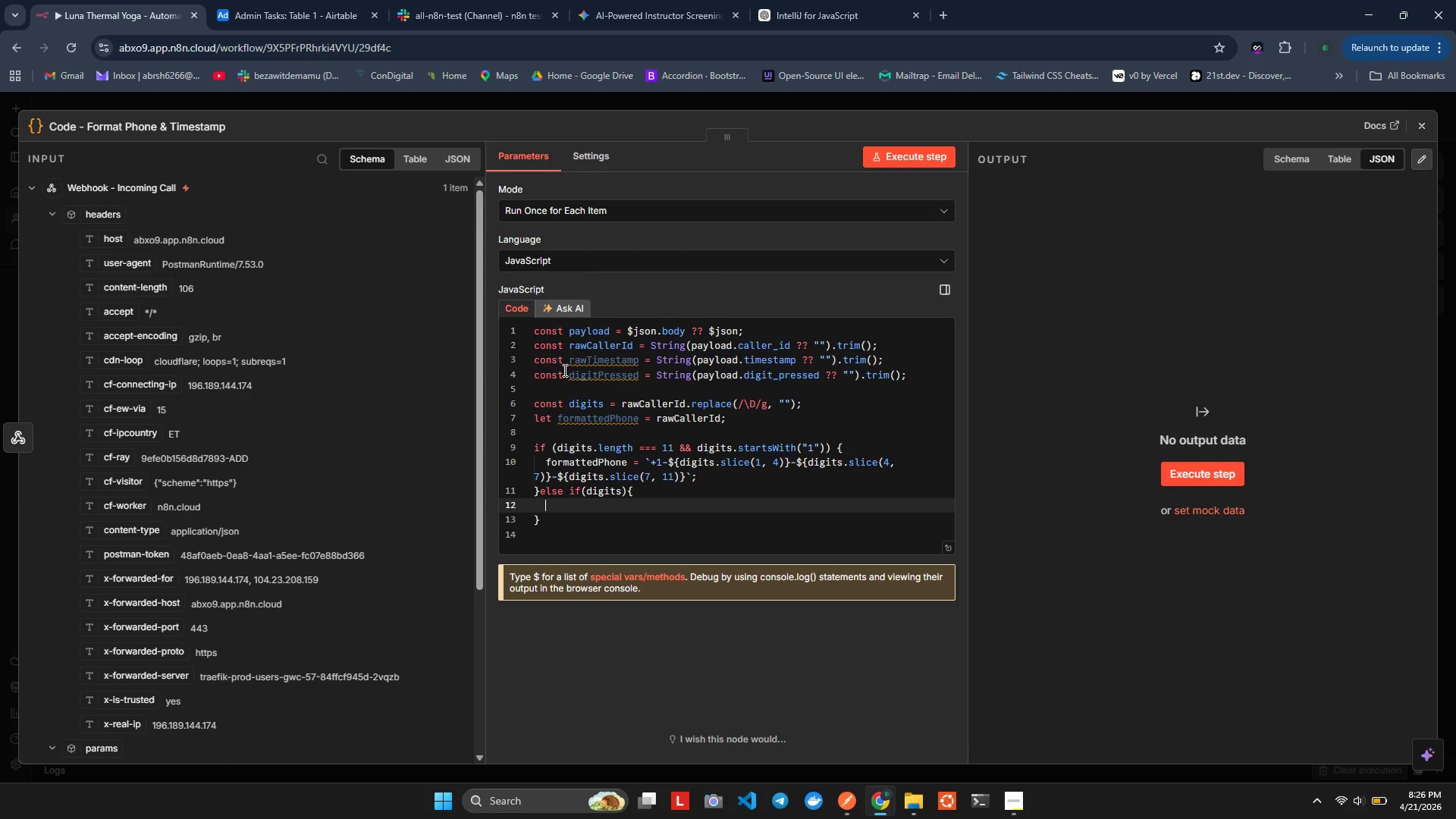 
wait(9.0)
 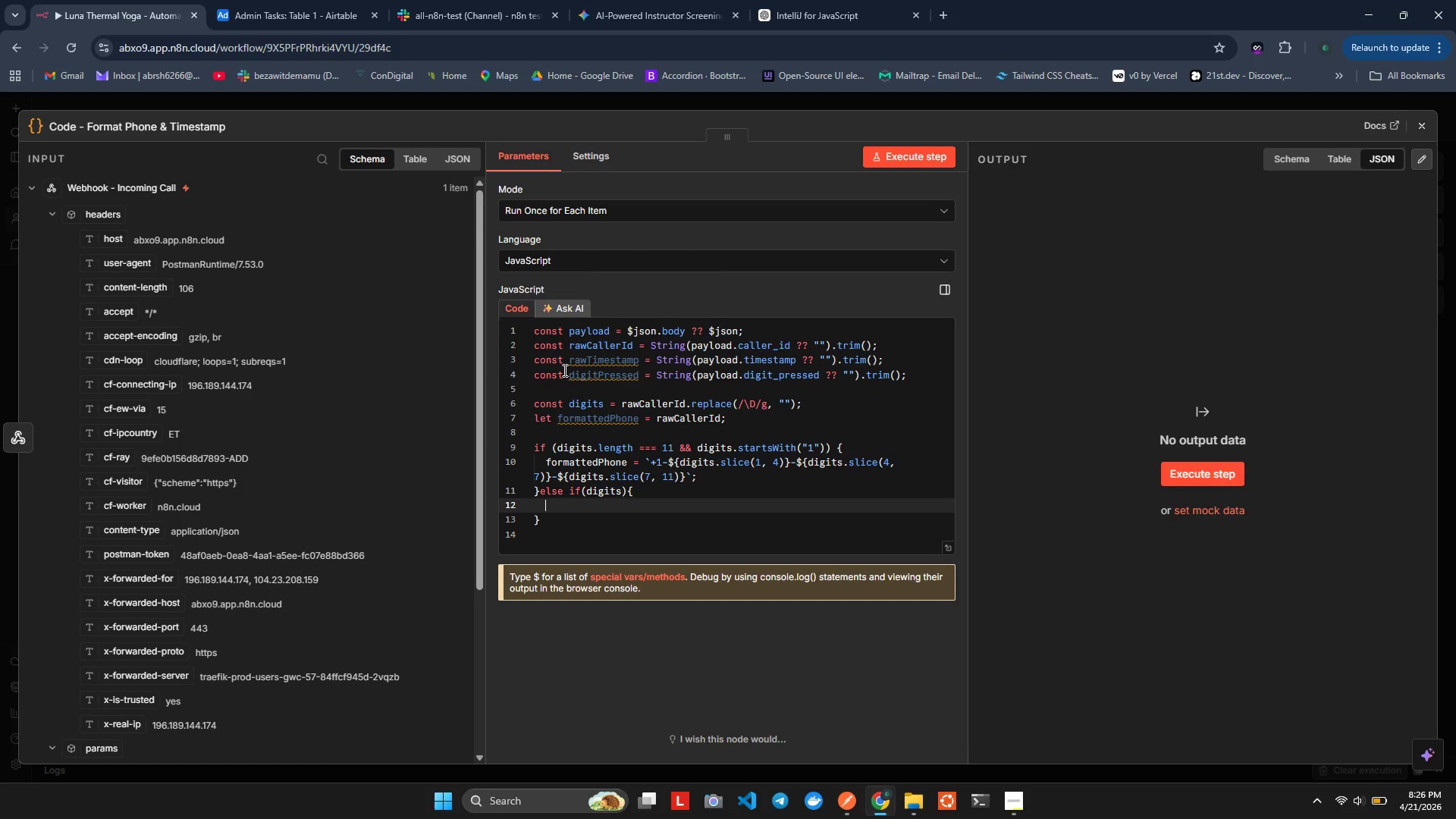 
type(frma)
 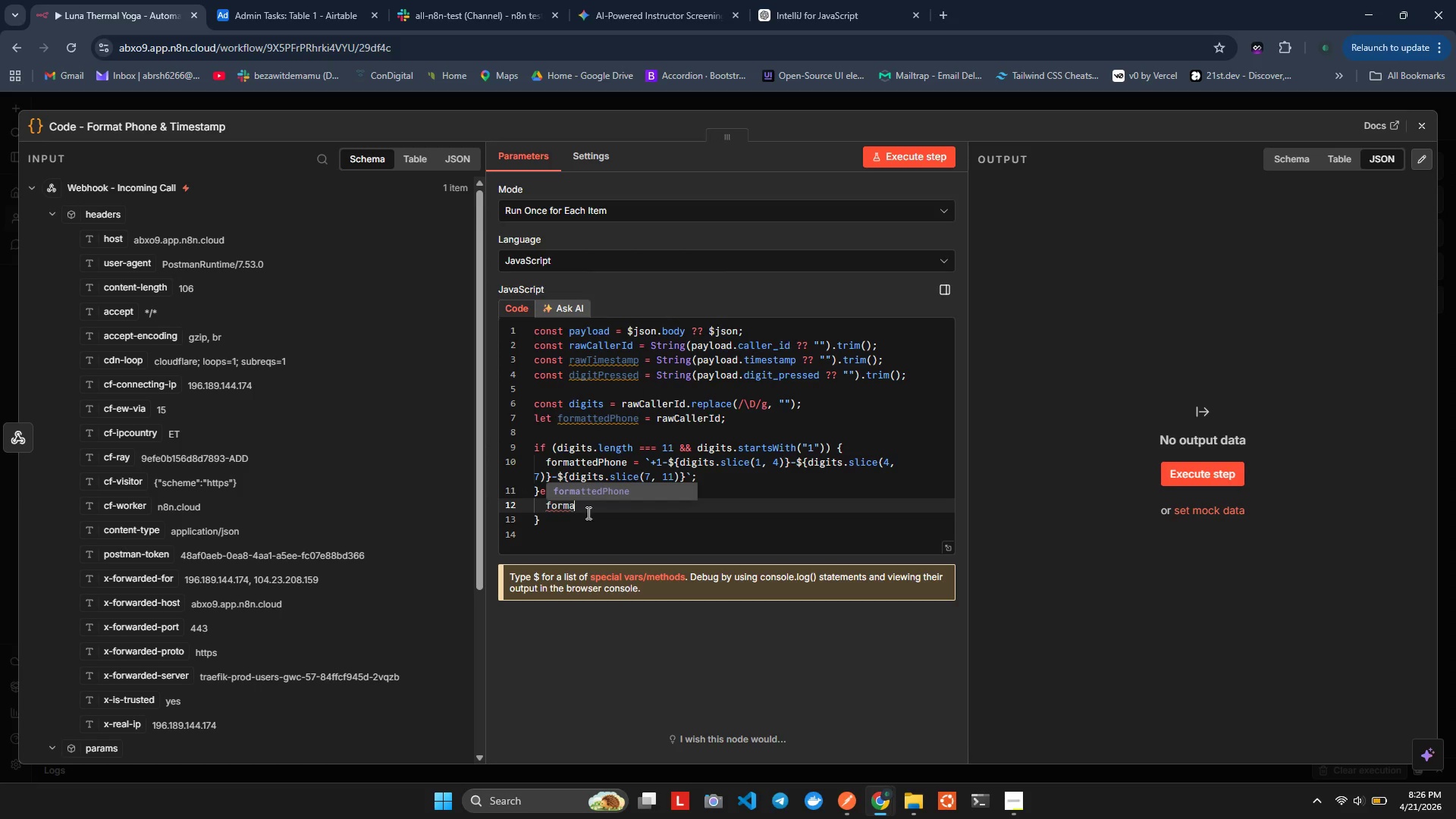 
hold_key(key=O, duration=0.67)
 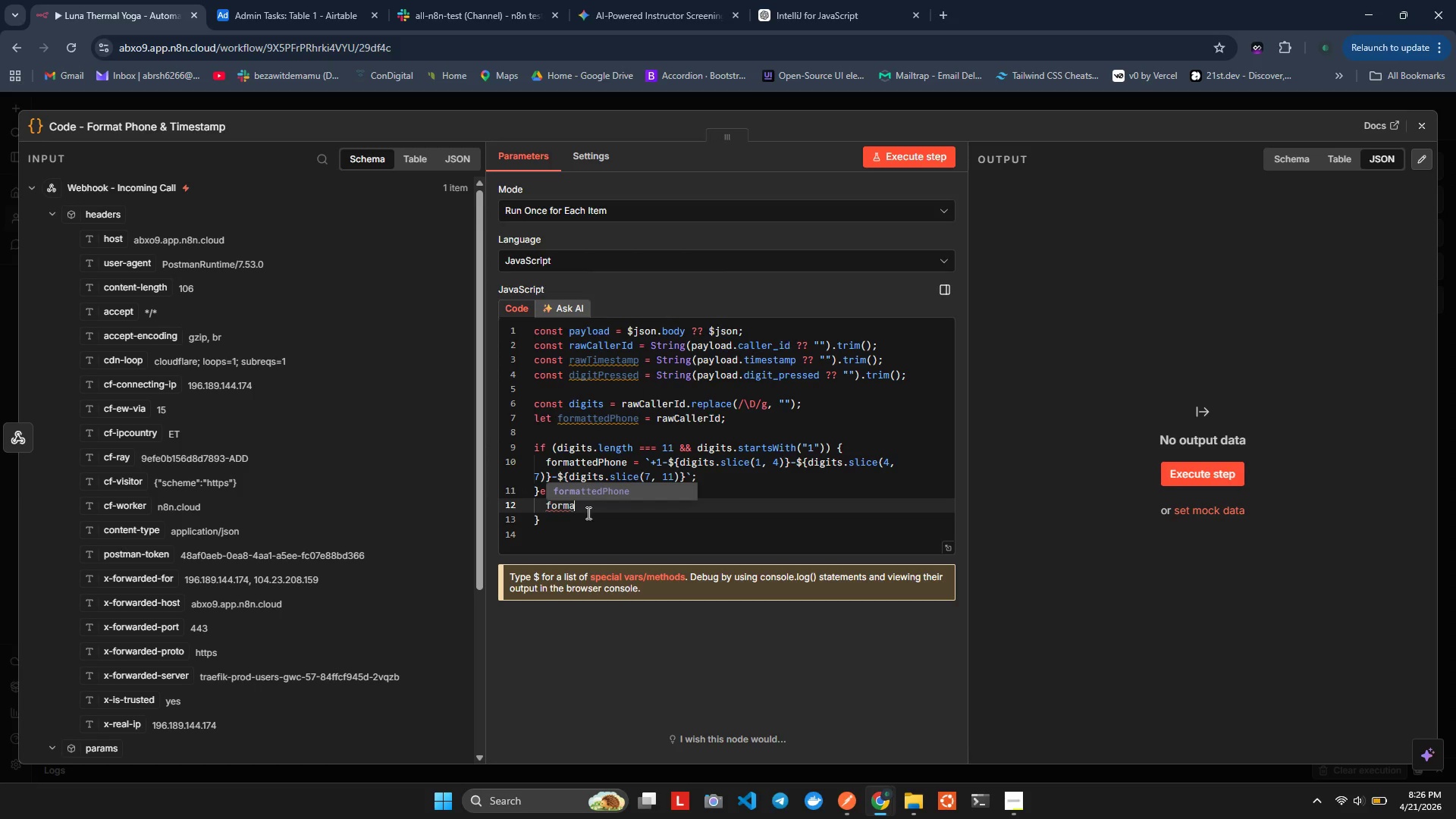 
key(Enter)
 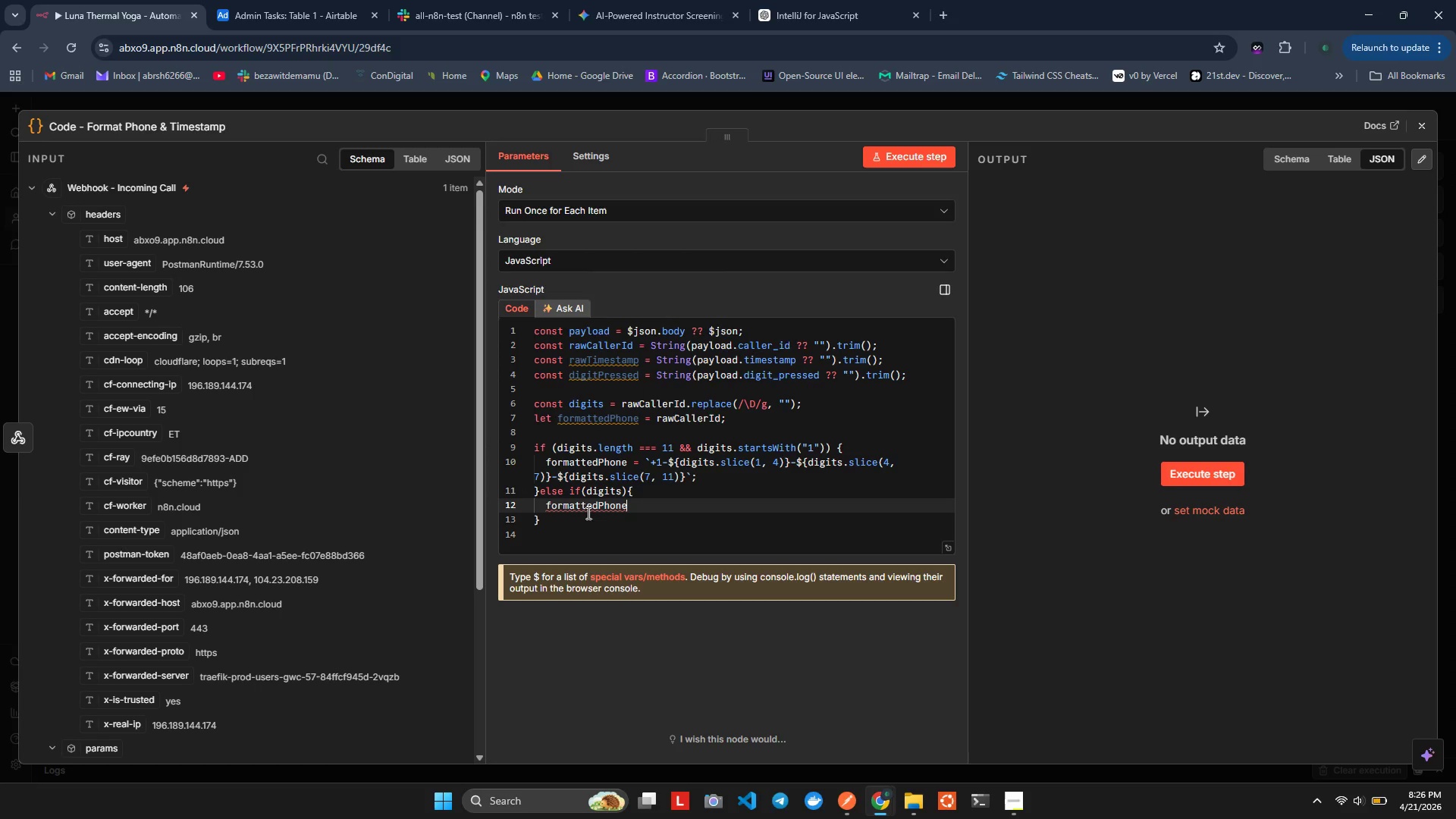 
key(Space)
 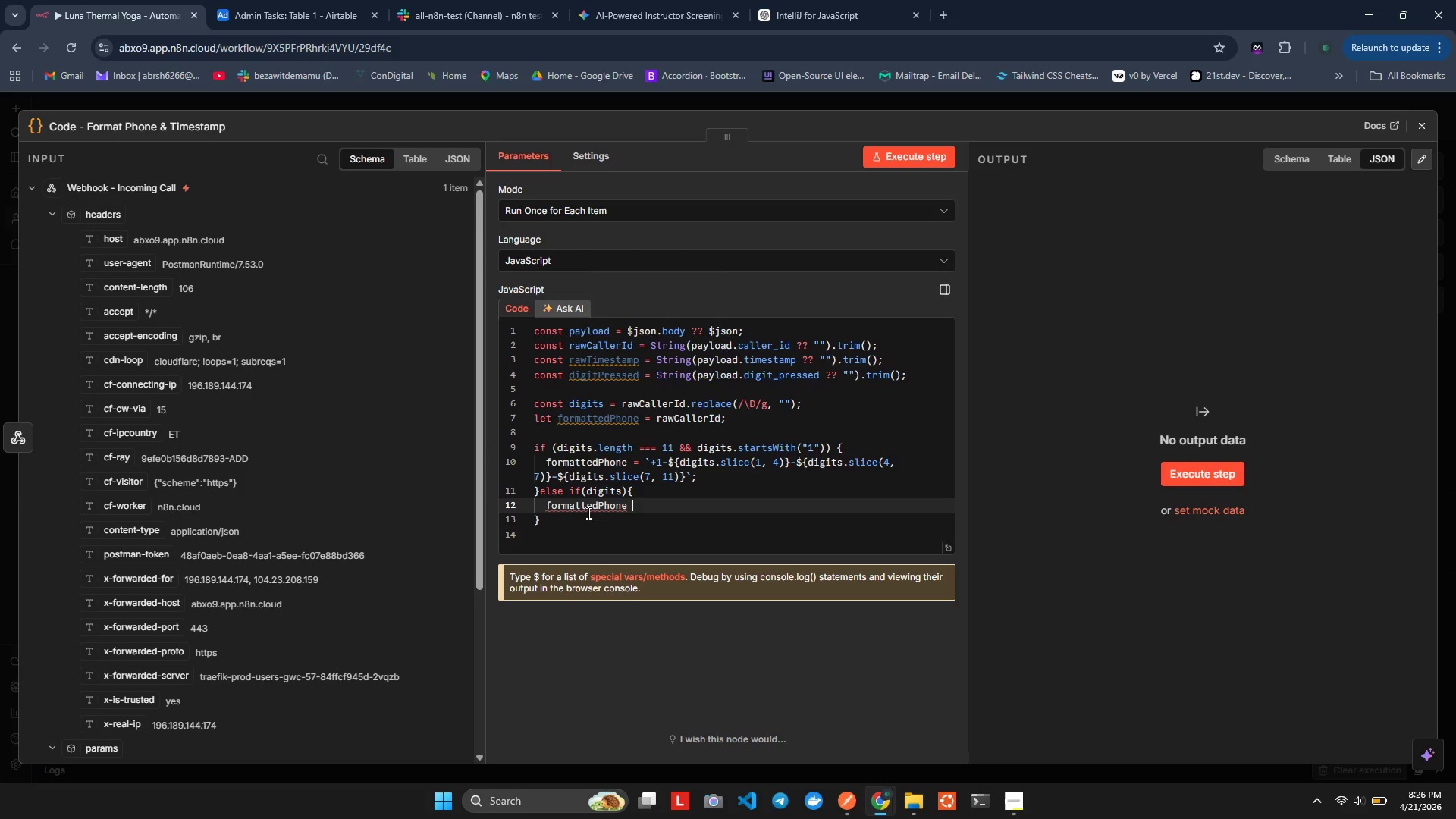 
key(Equal)
 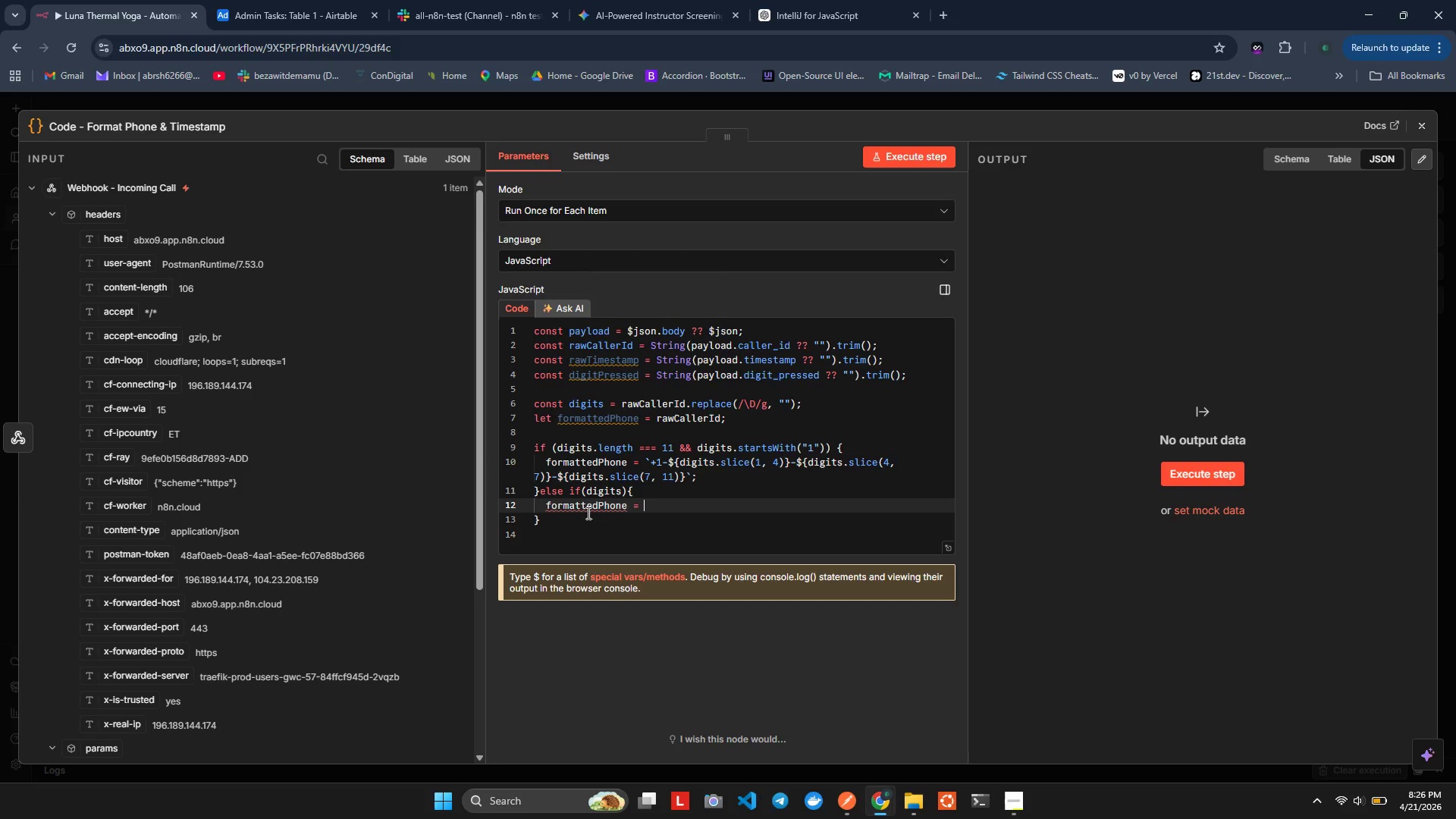 
key(Space)
 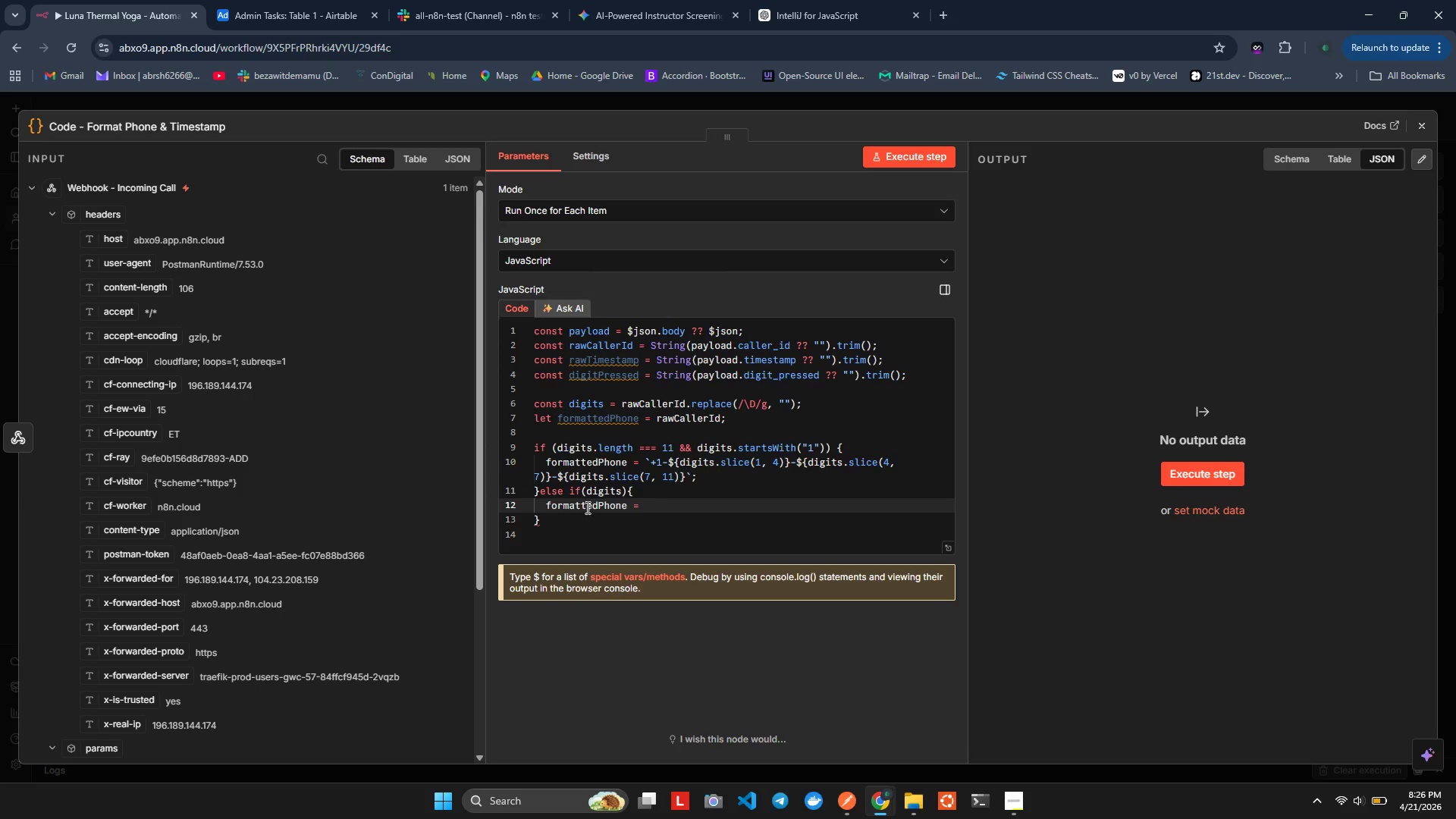 
key(Backquote)
 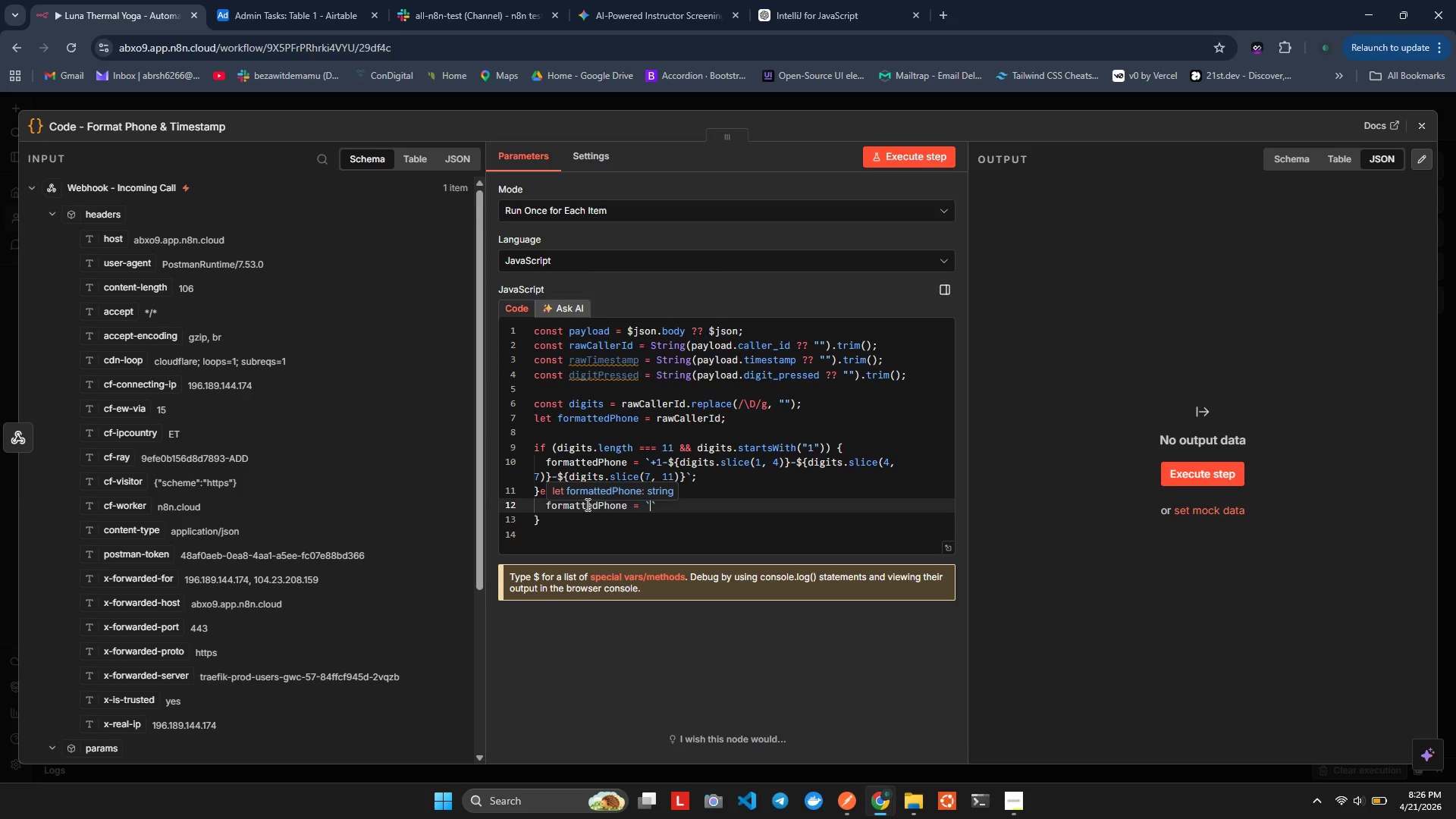 
key(NumpadAdd)
 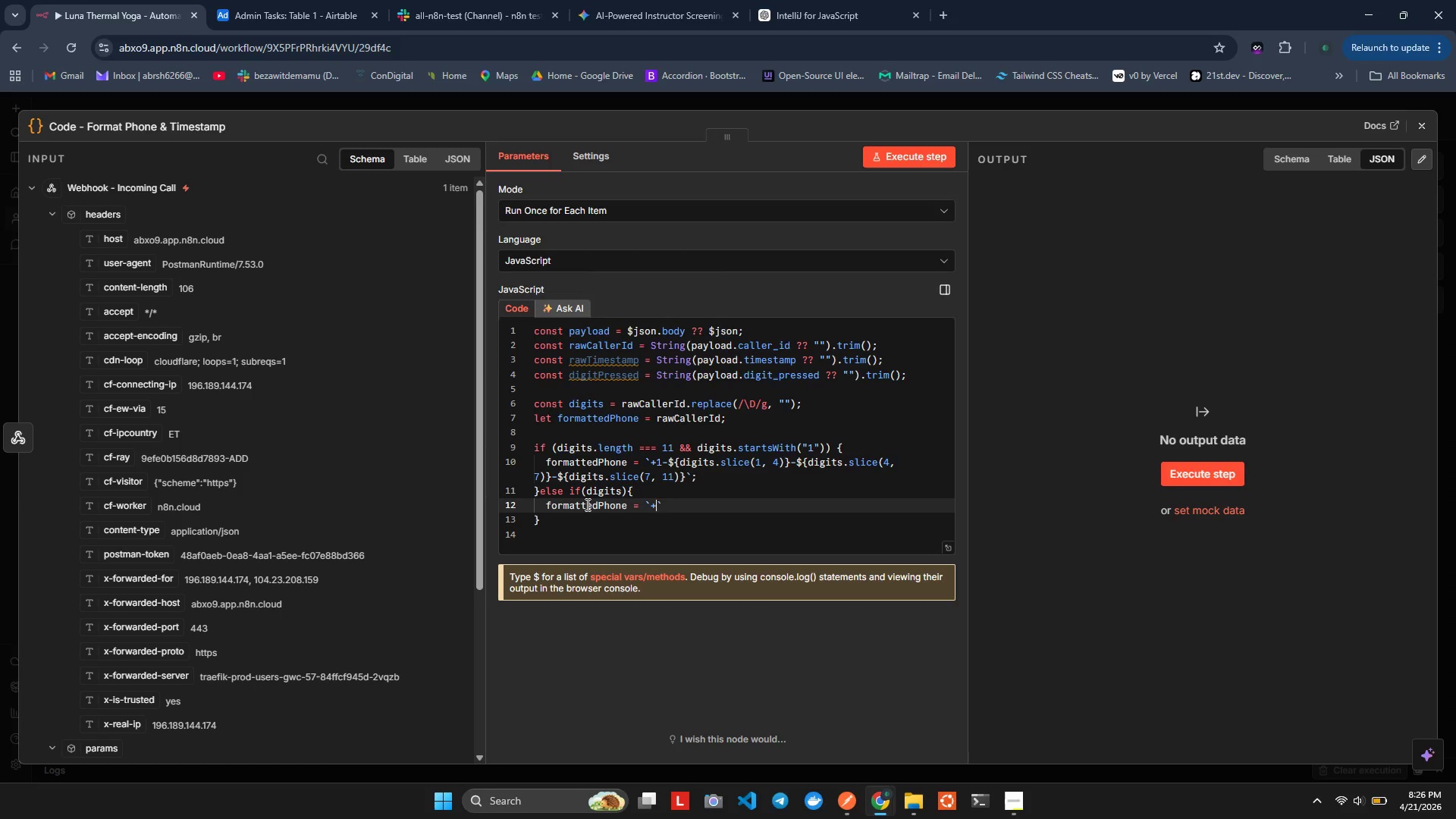 
key(1)
 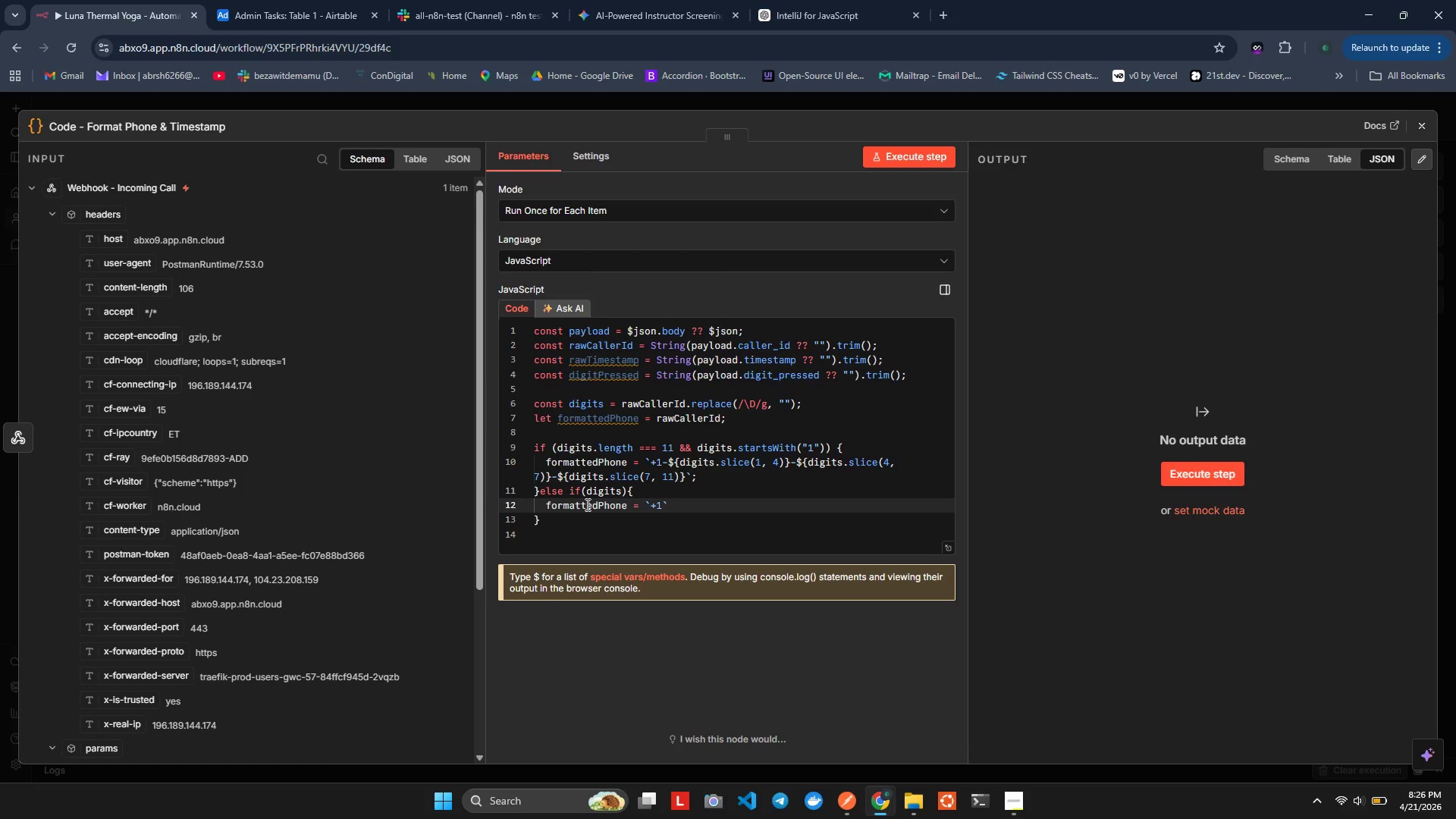 
key(Minus)
 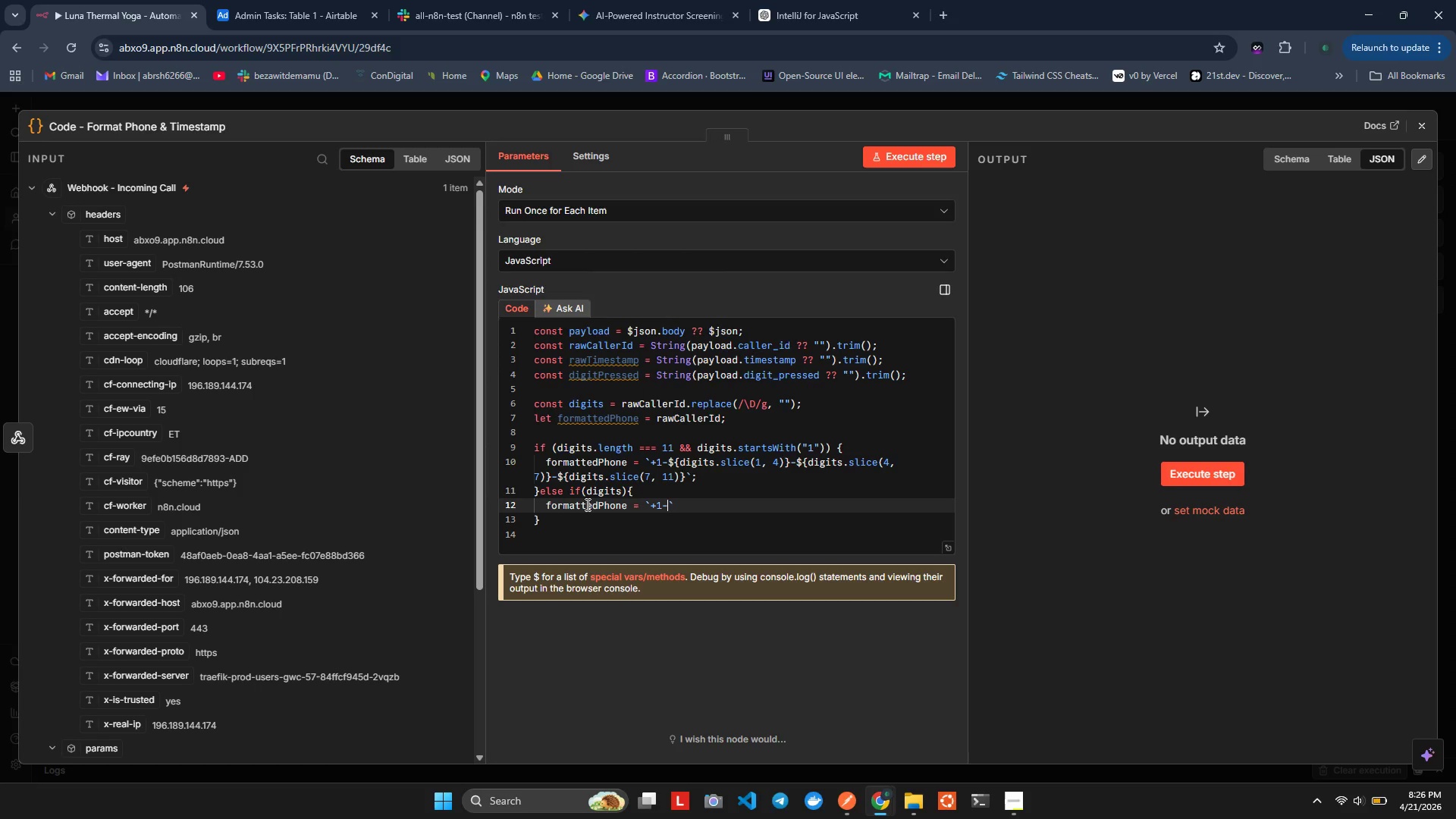 
hold_key(key=ShiftLeft, duration=0.53)
 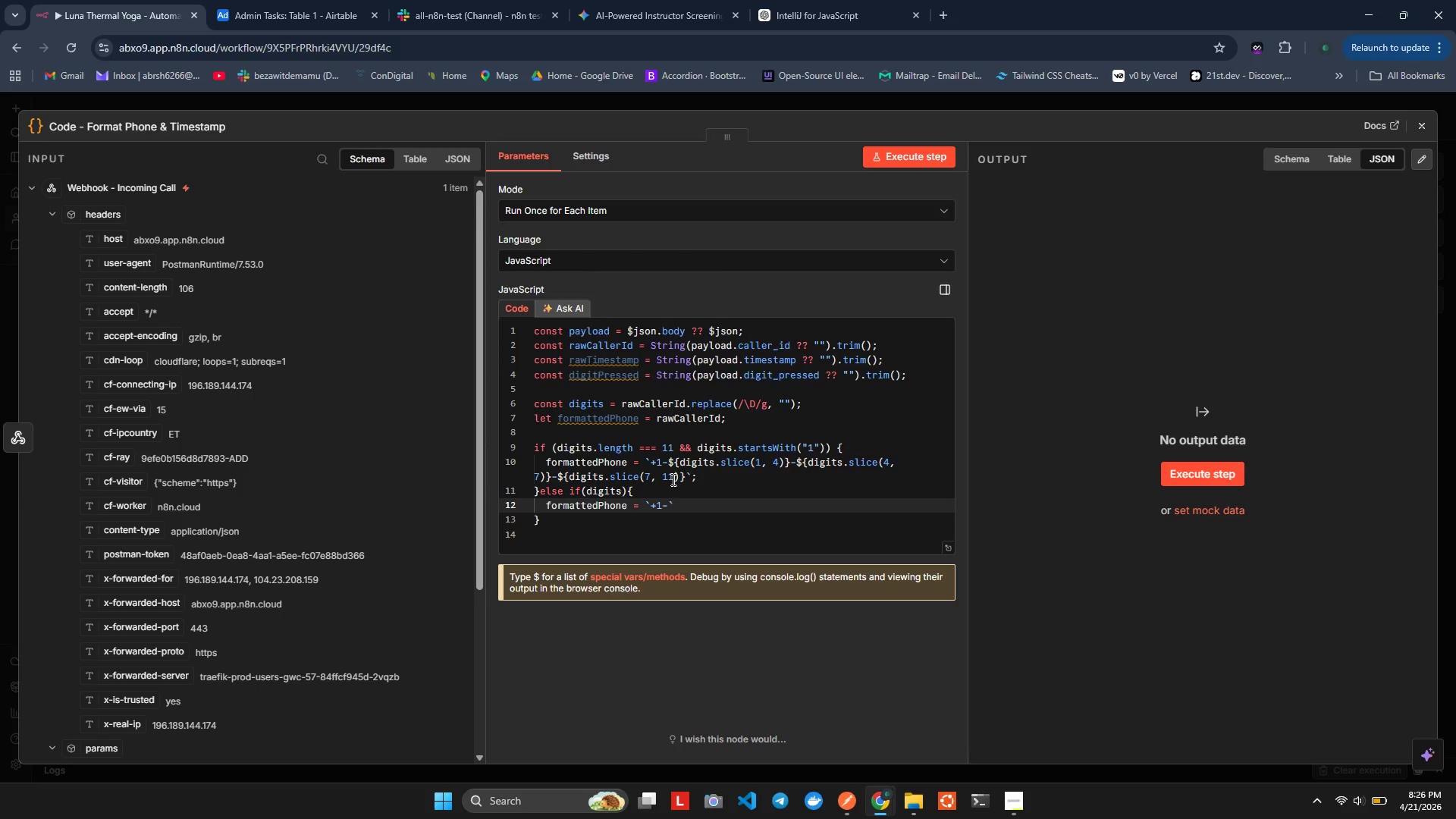 
hold_key(key=ShiftLeft, duration=0.55)
 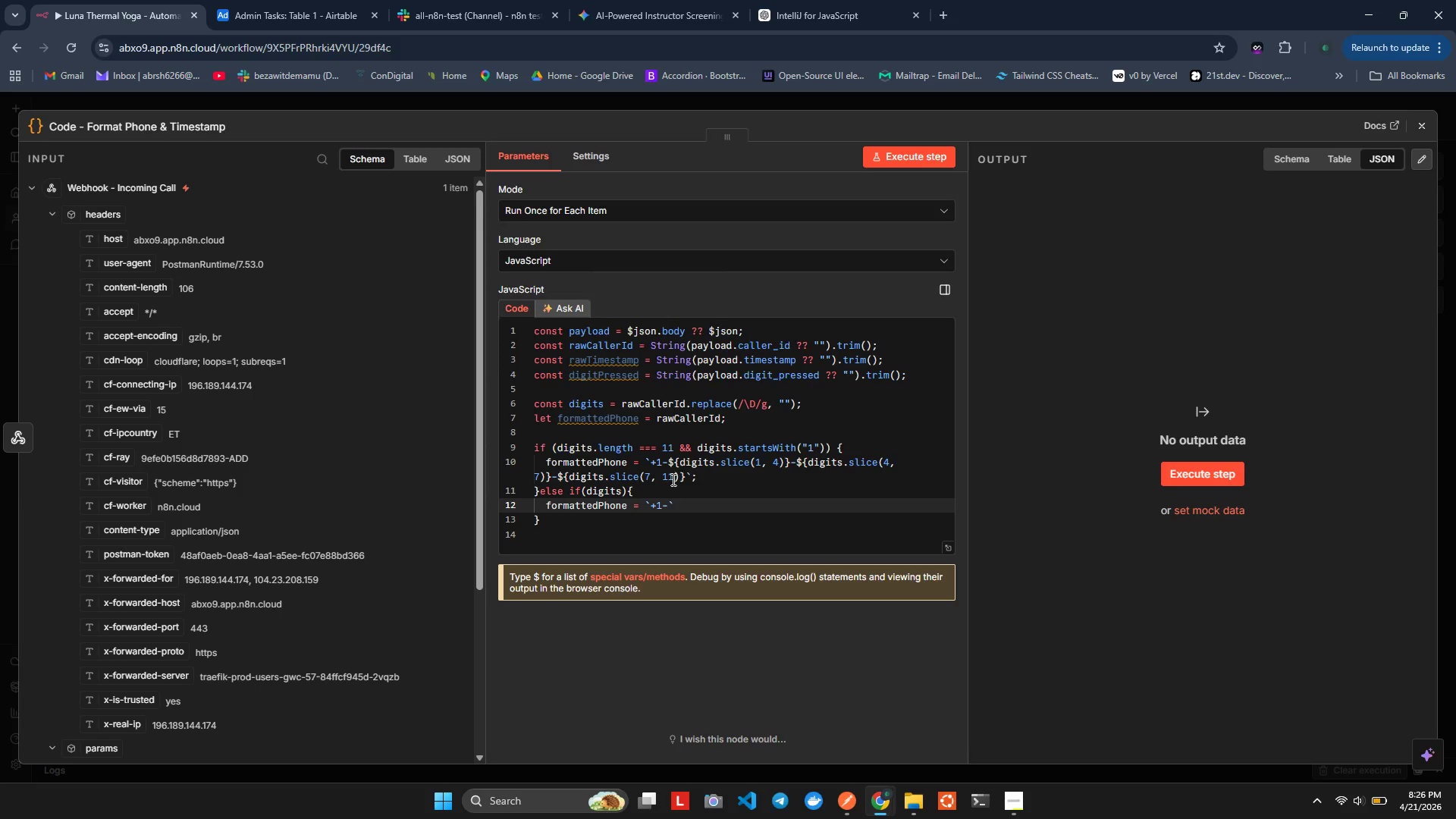 
type($P)
key(Backspace)
type({})
 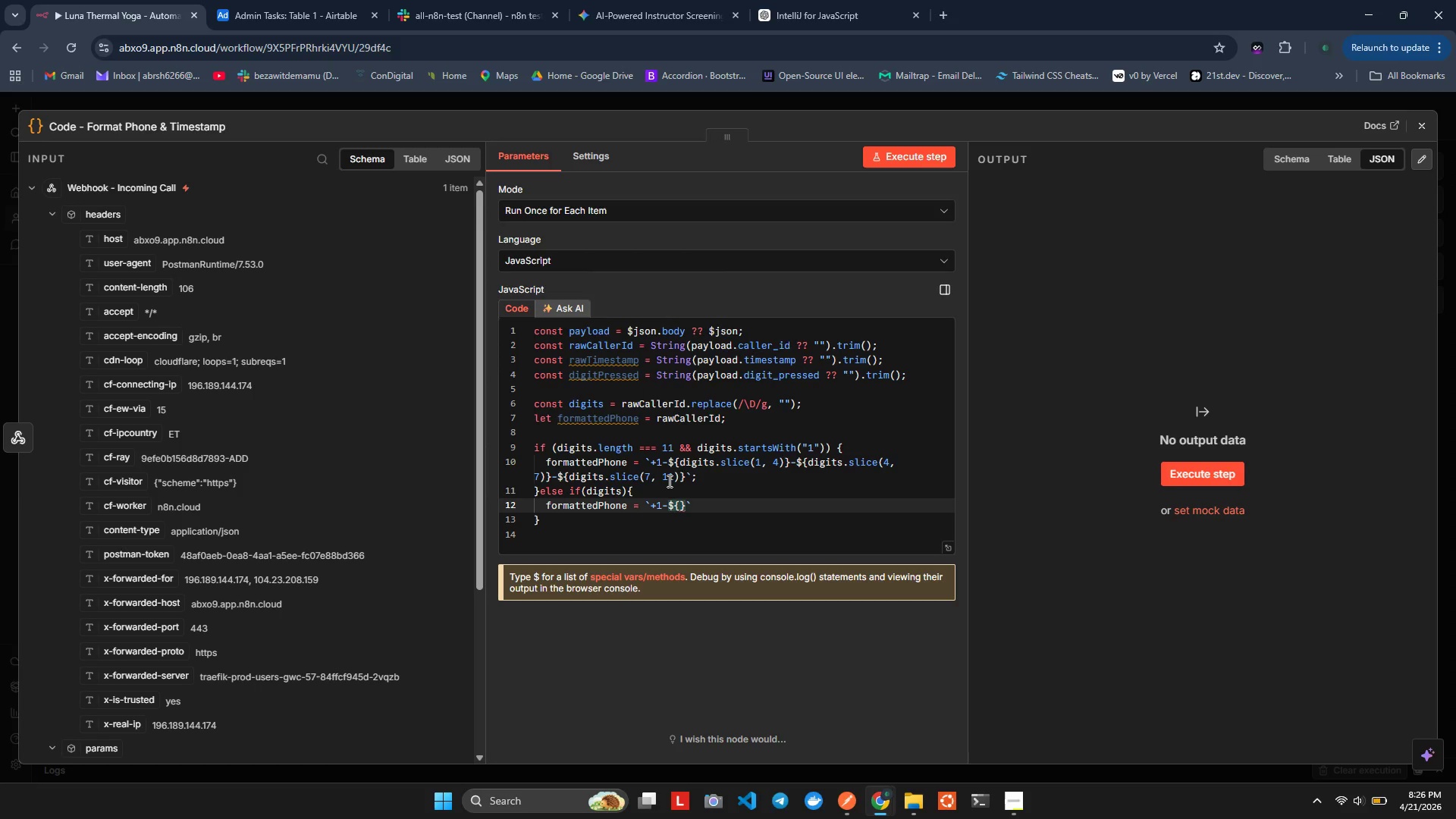 
key(ArrowLeft)
 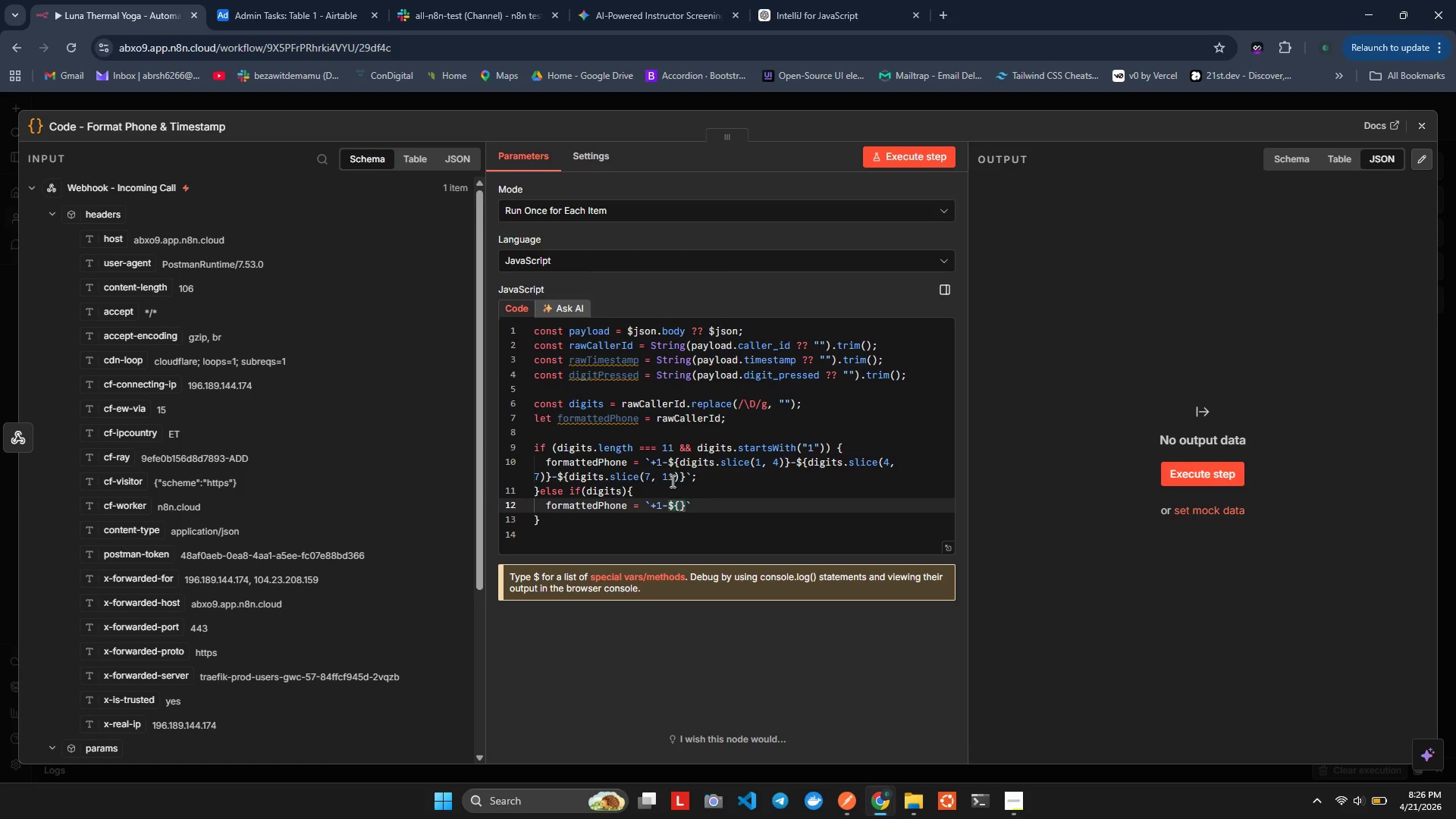 
type(digi)
 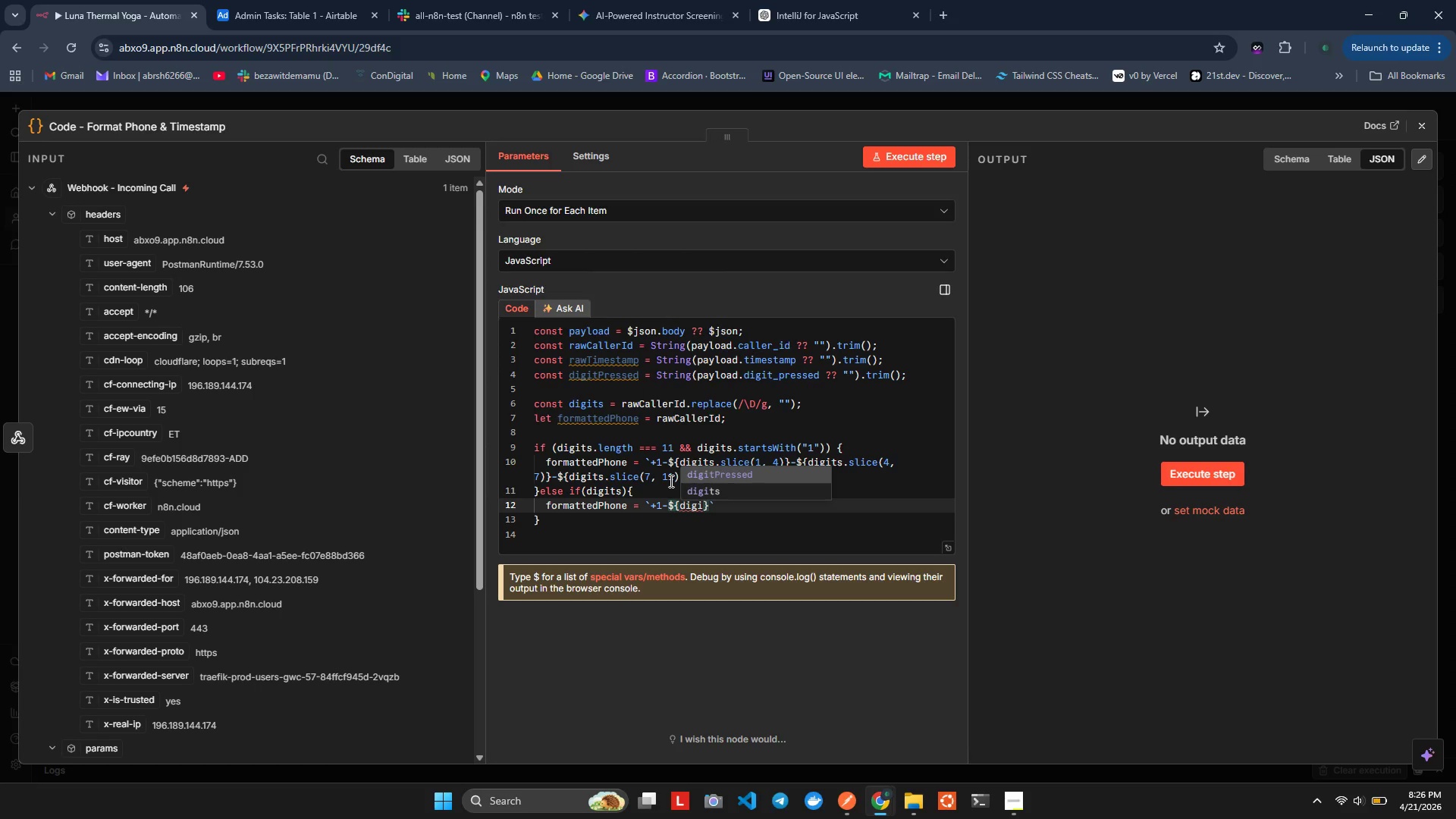 
key(ArrowUp)
 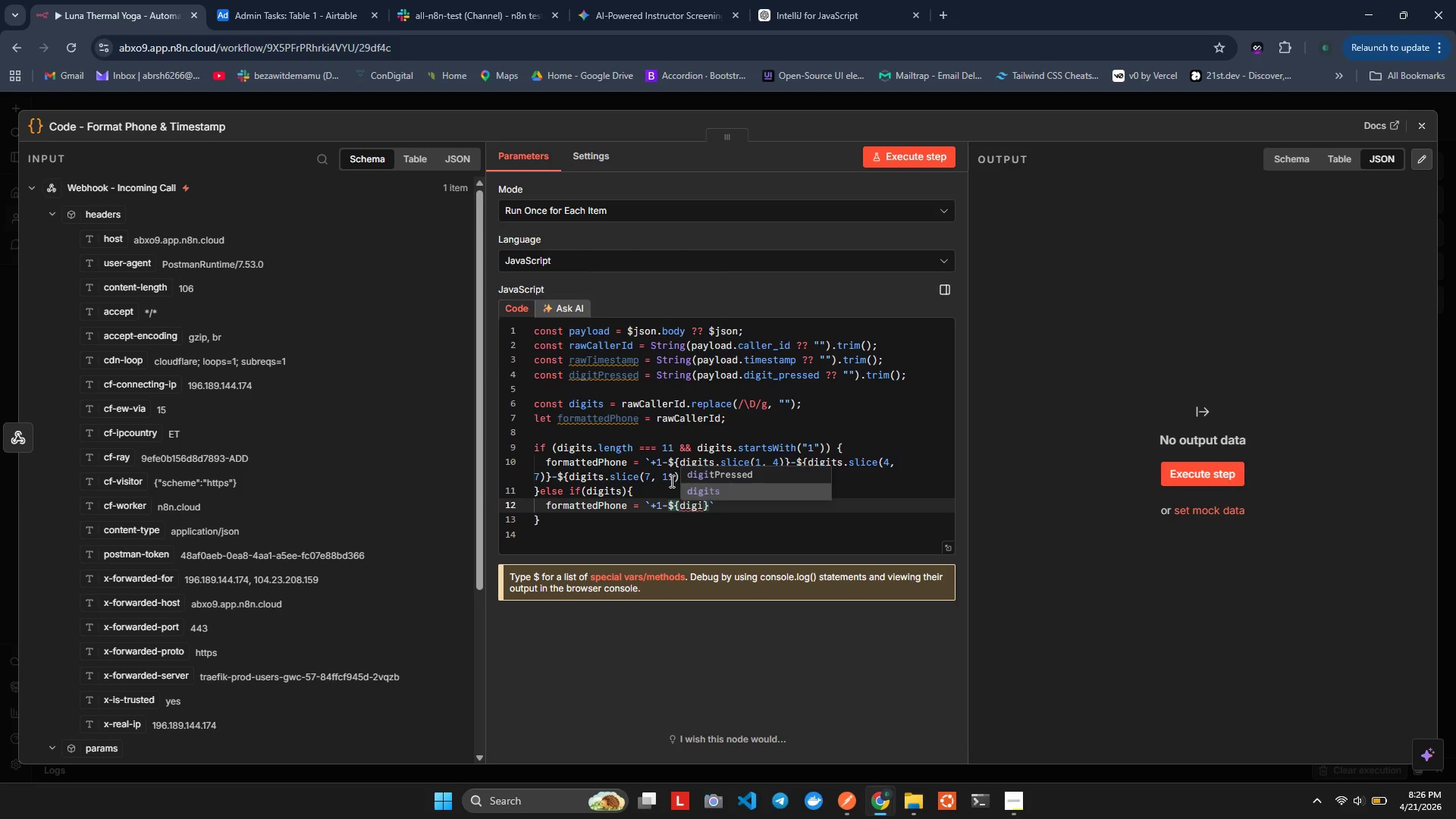 
key(Enter)
 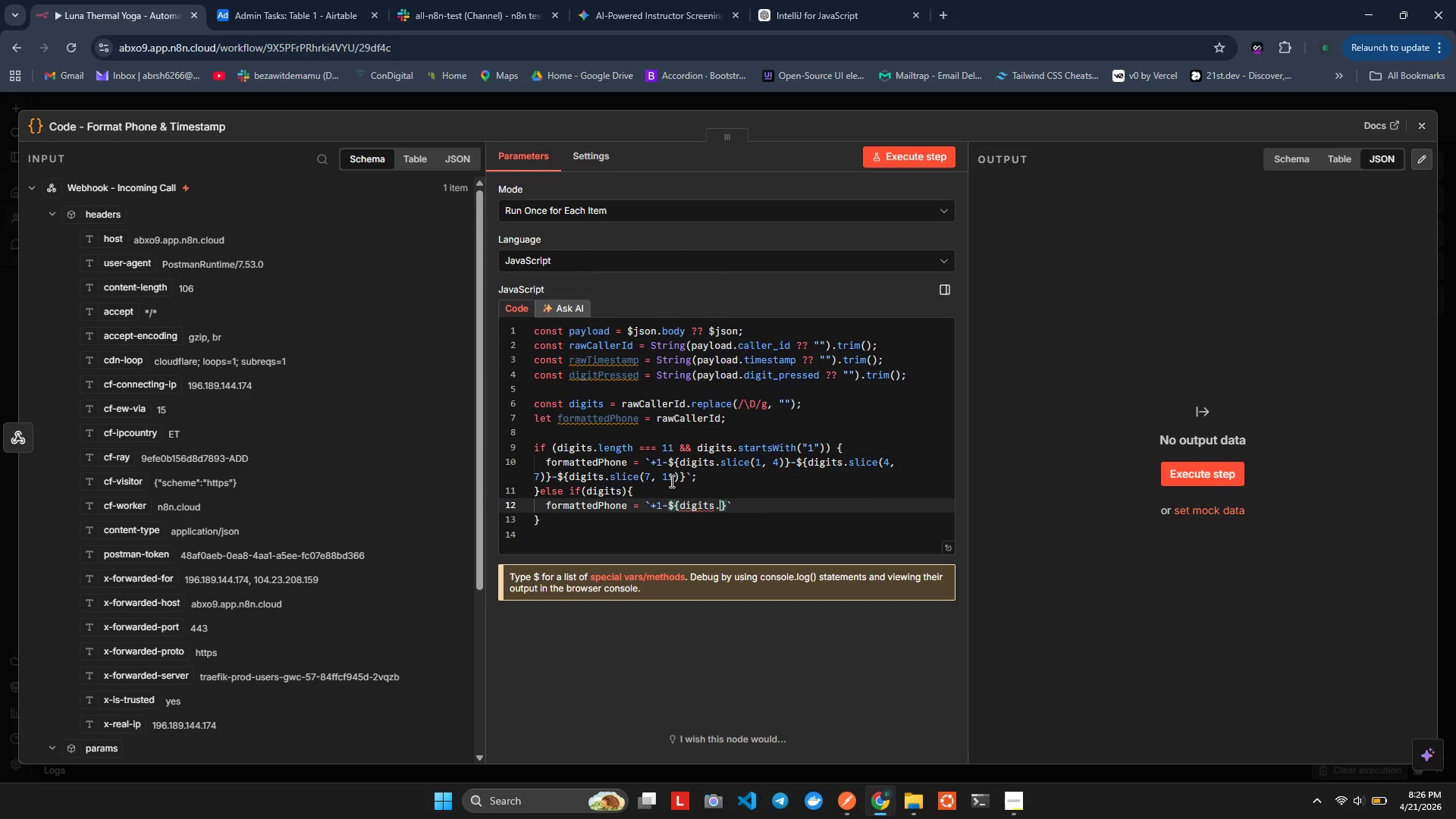 
type(.sl)
 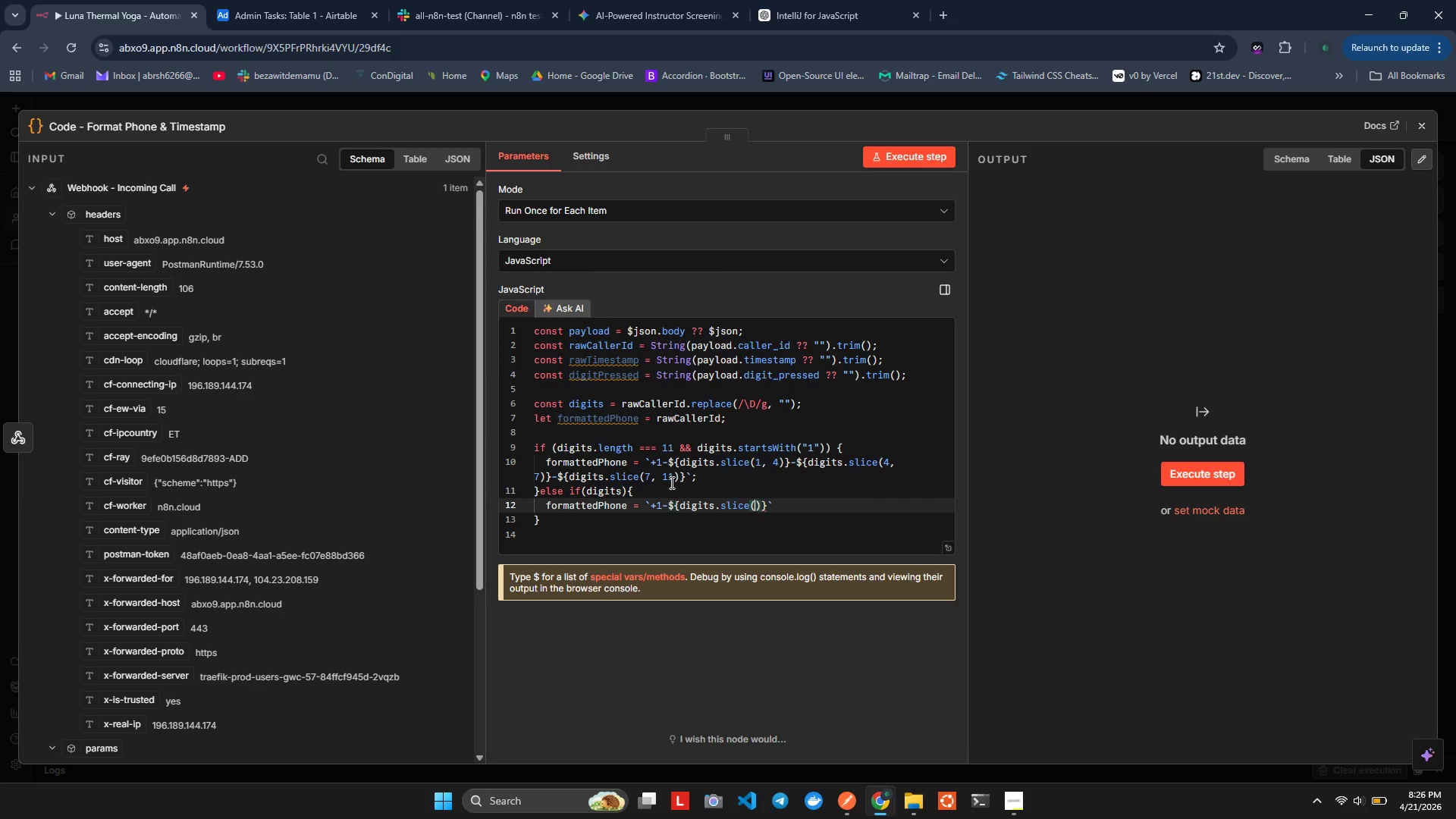 
key(Enter)
 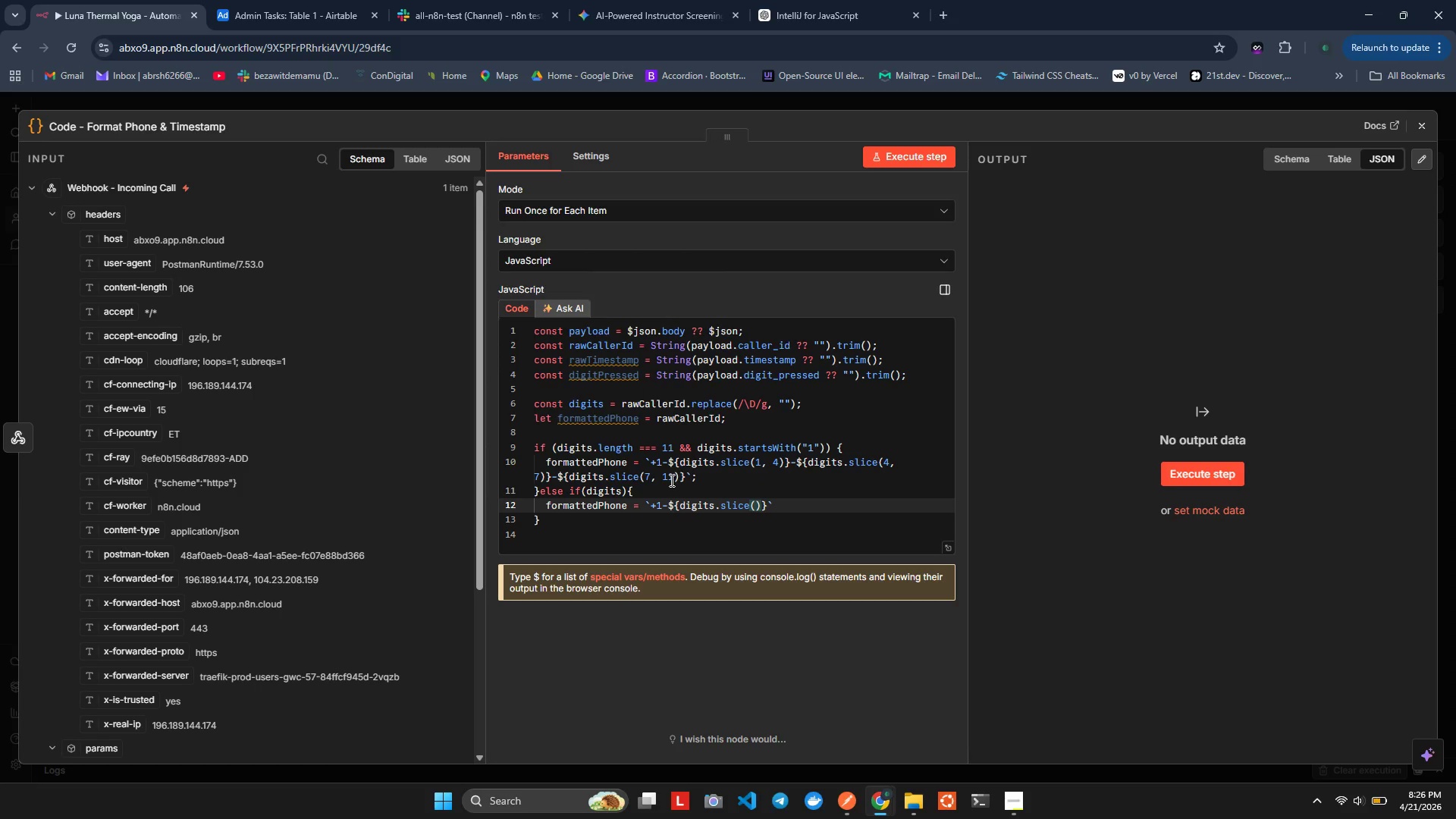 
key(Quote)
 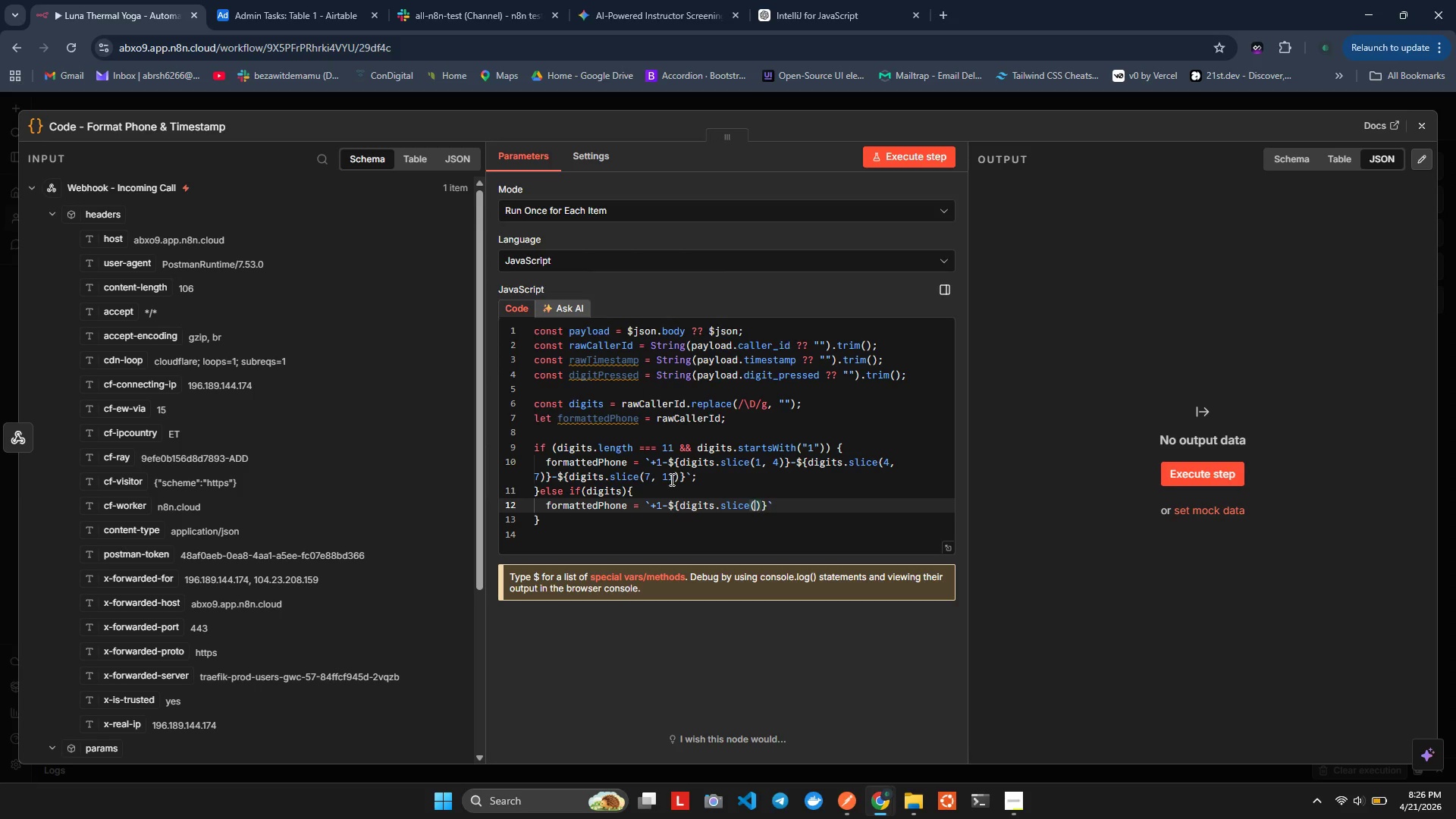 
key(Backspace)
 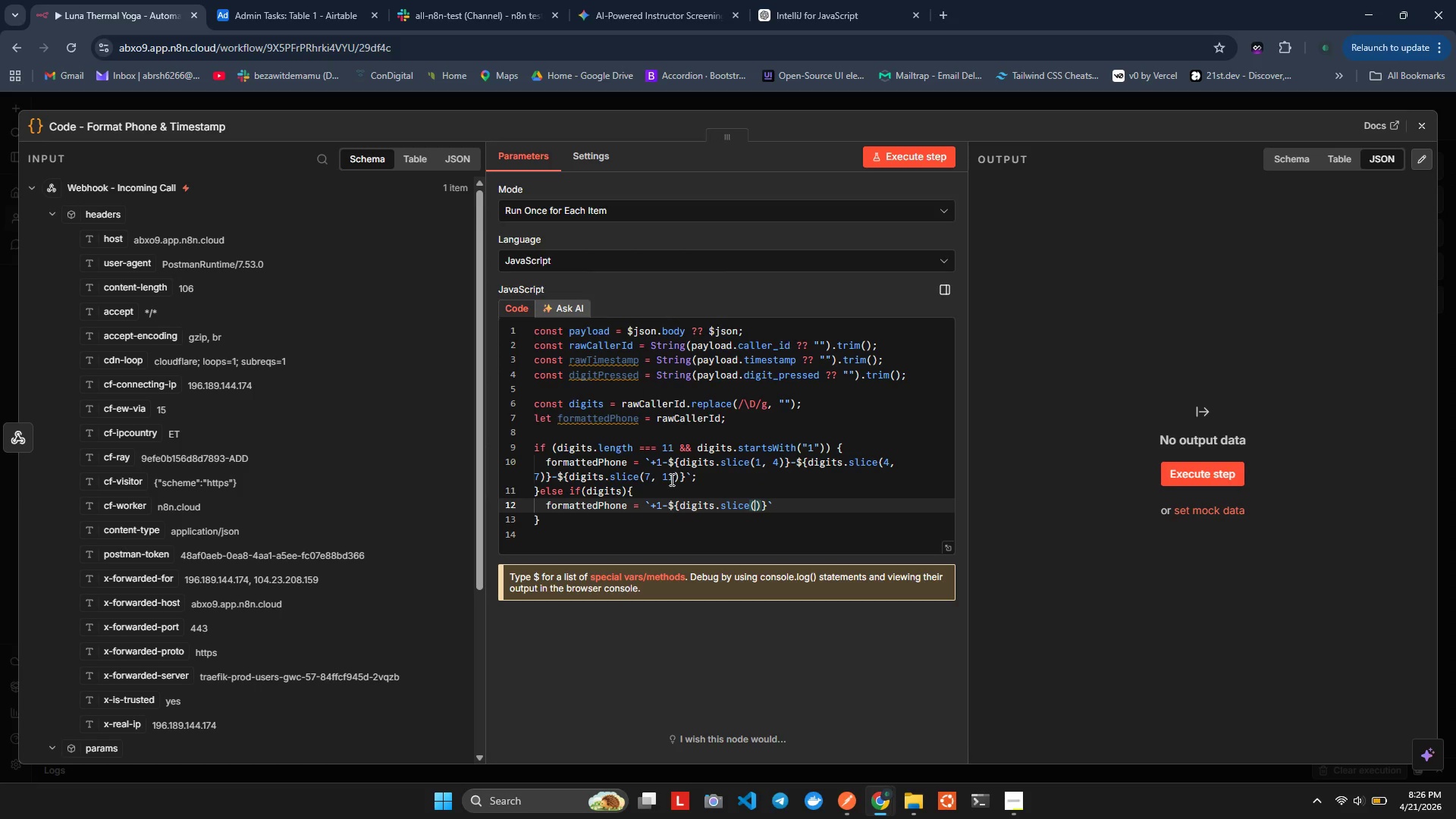 
key(0)
 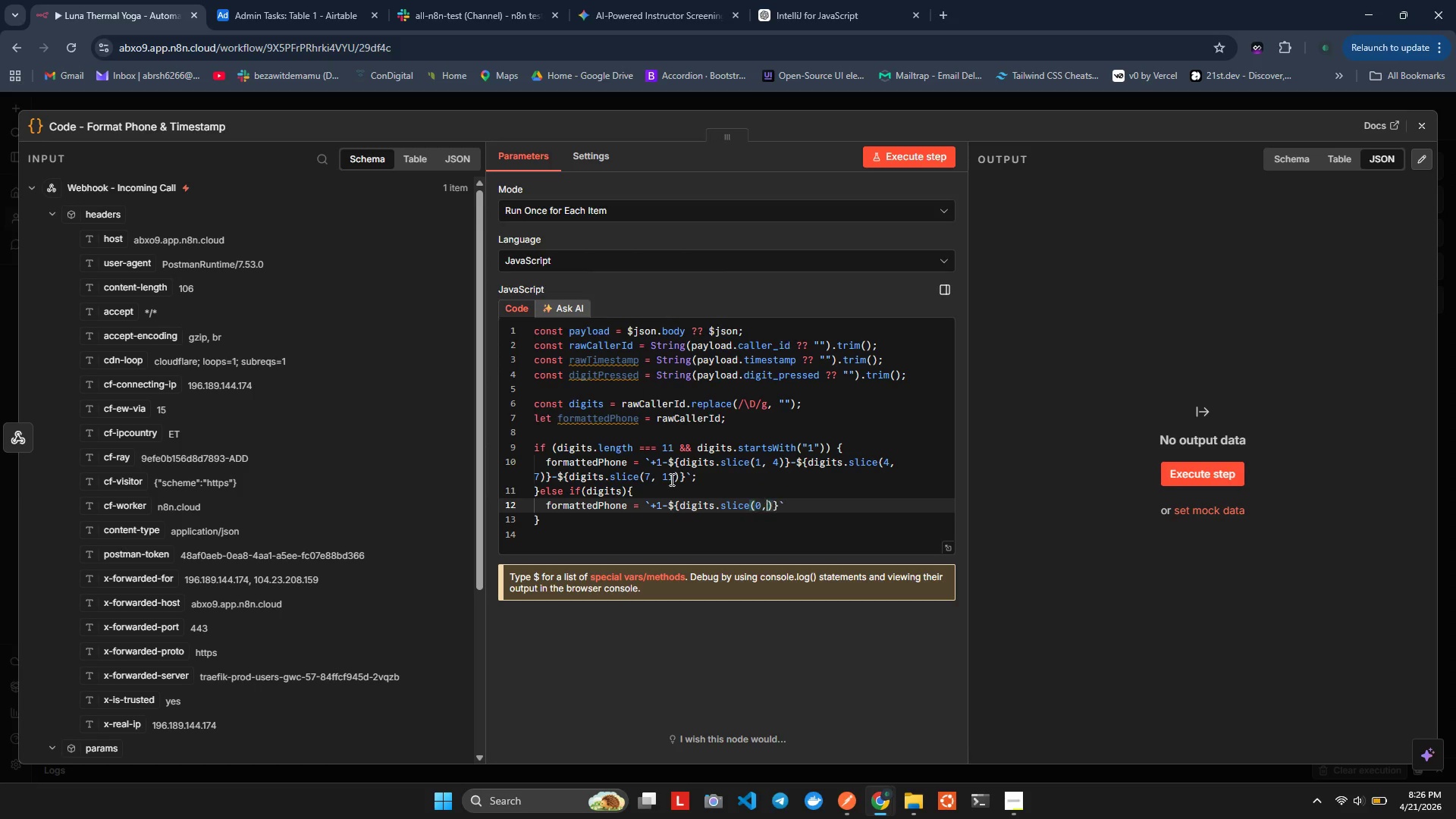 
key(Comma)
 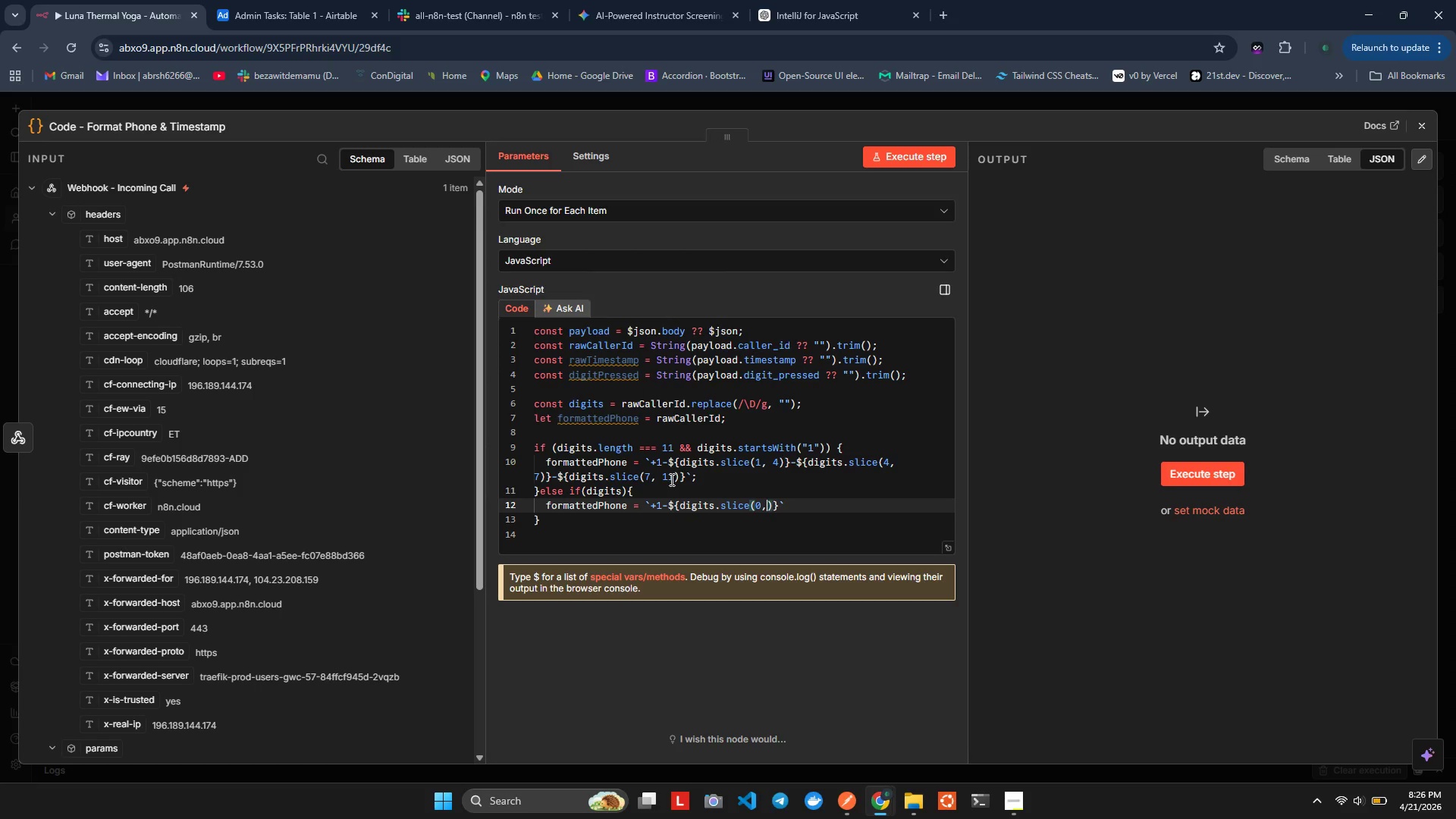 
key(3)
 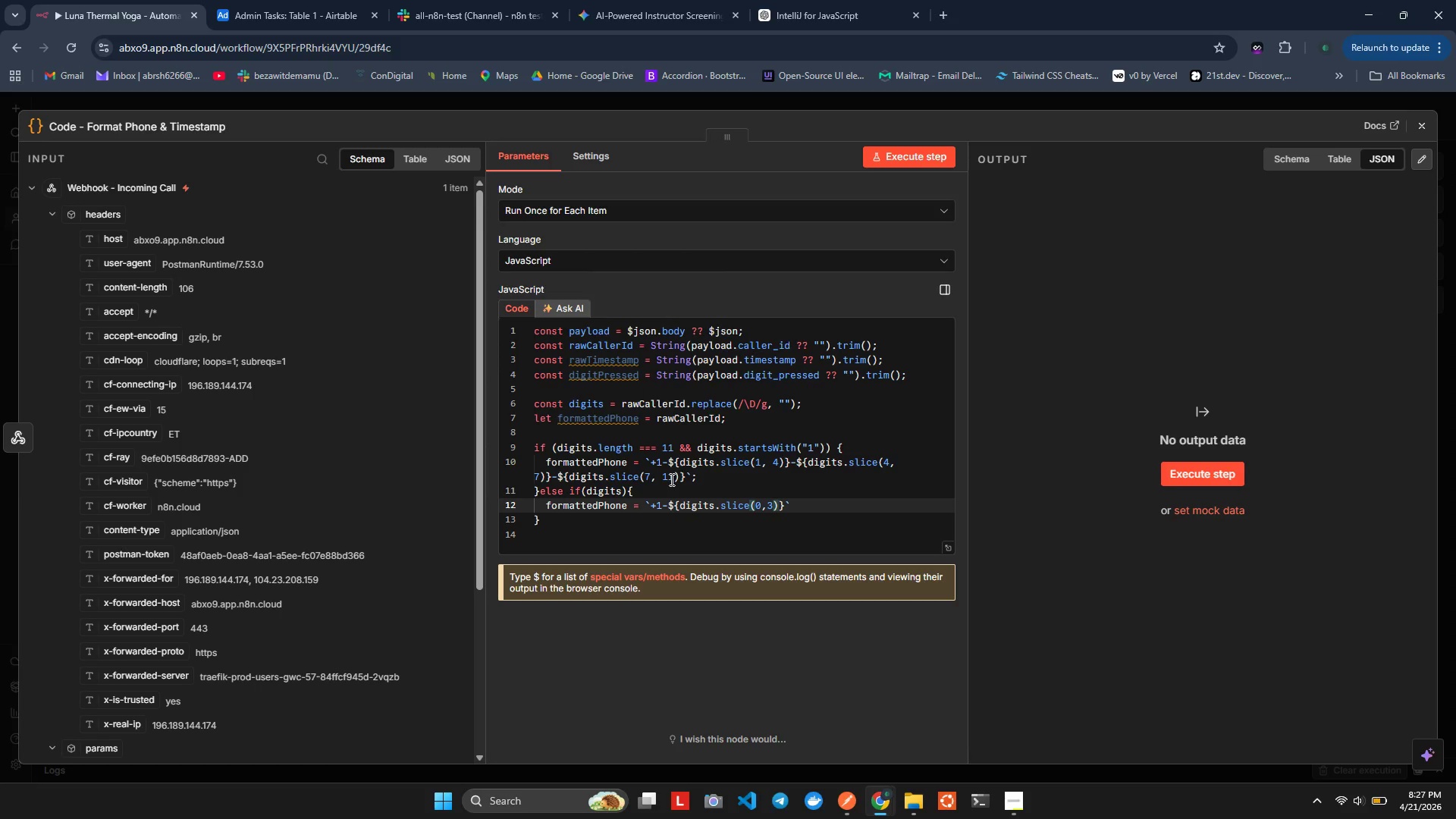 
key(ArrowRight)
 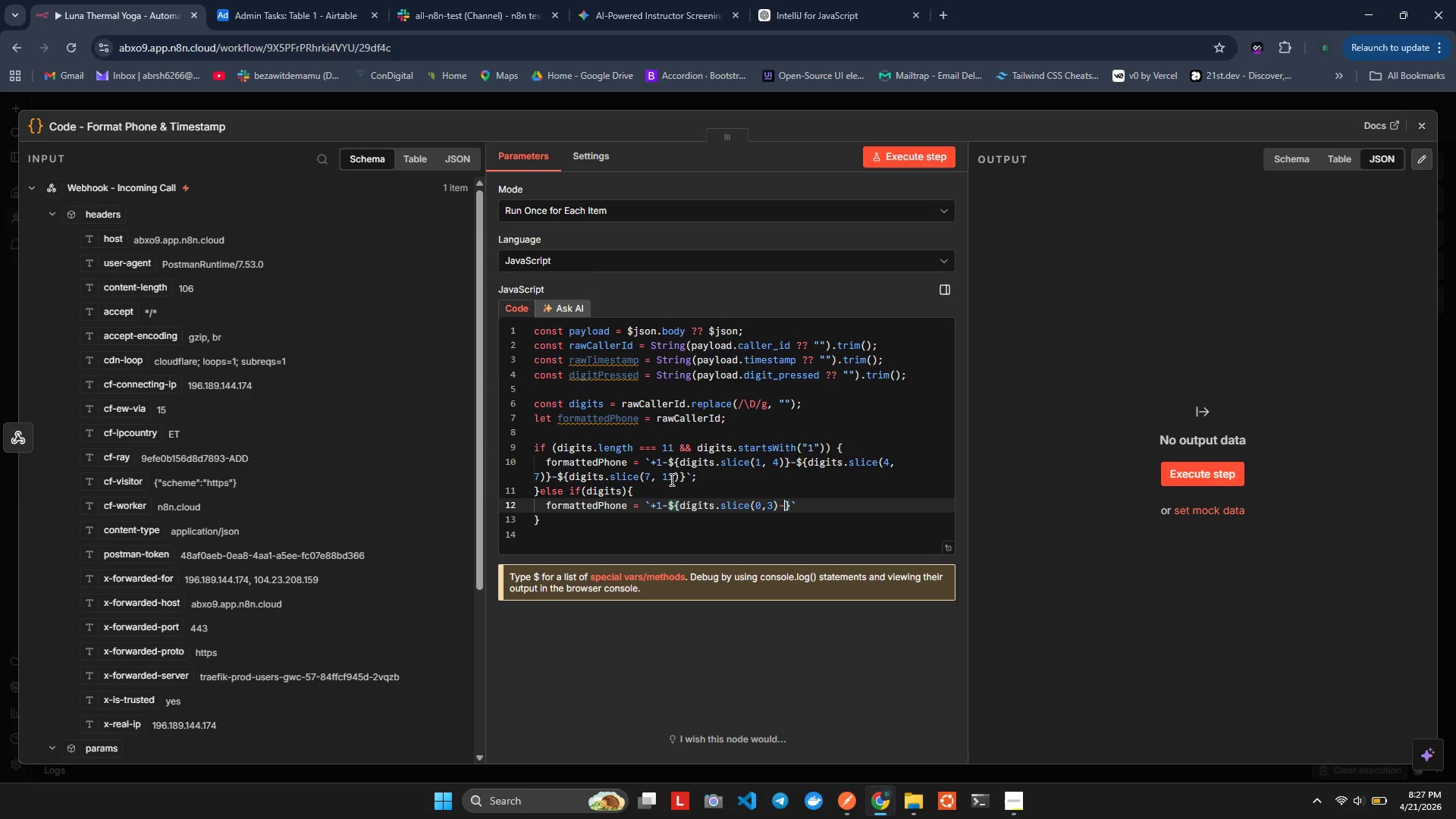 
key(Minus)
 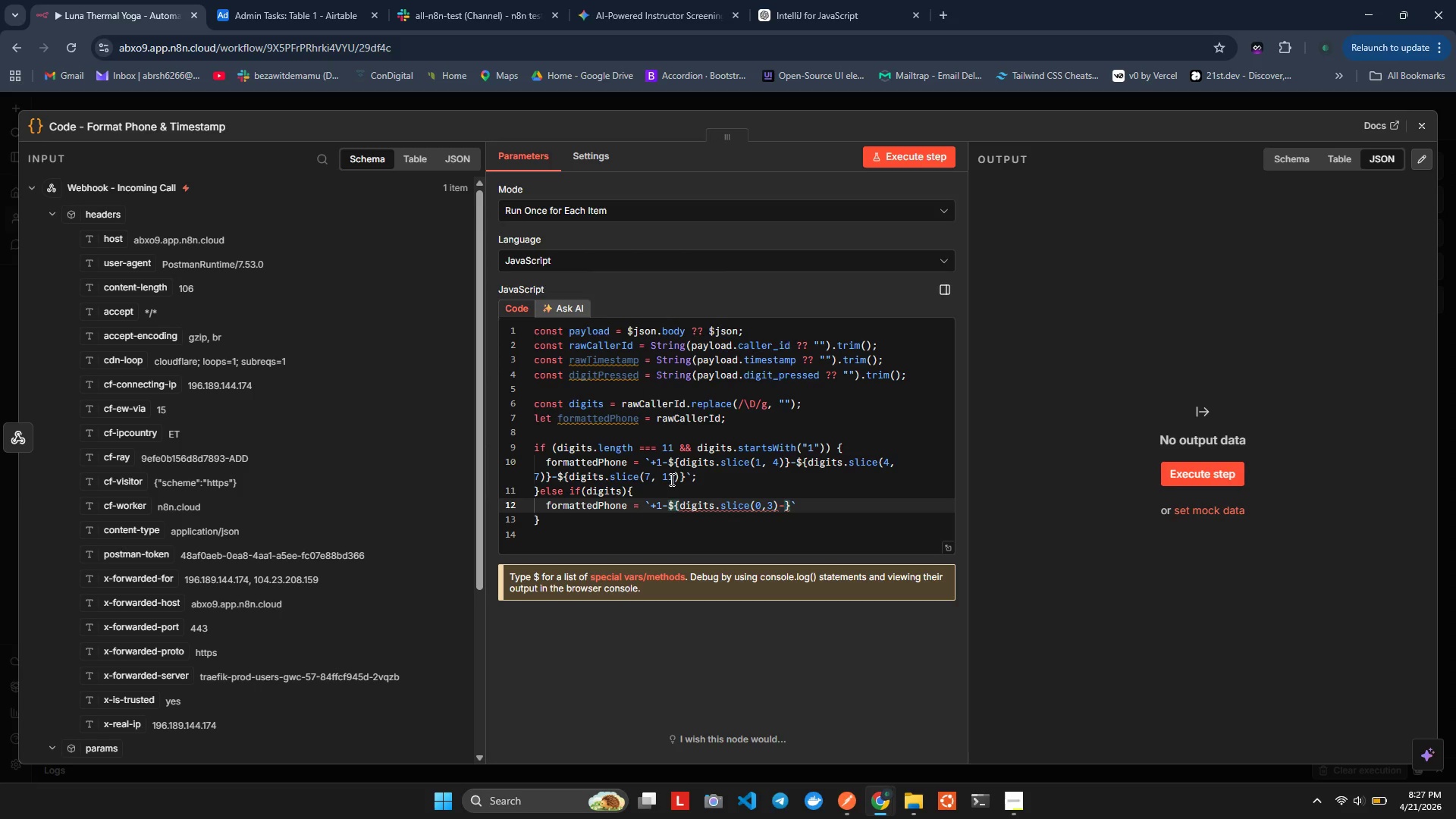 
key(Shift+4)
 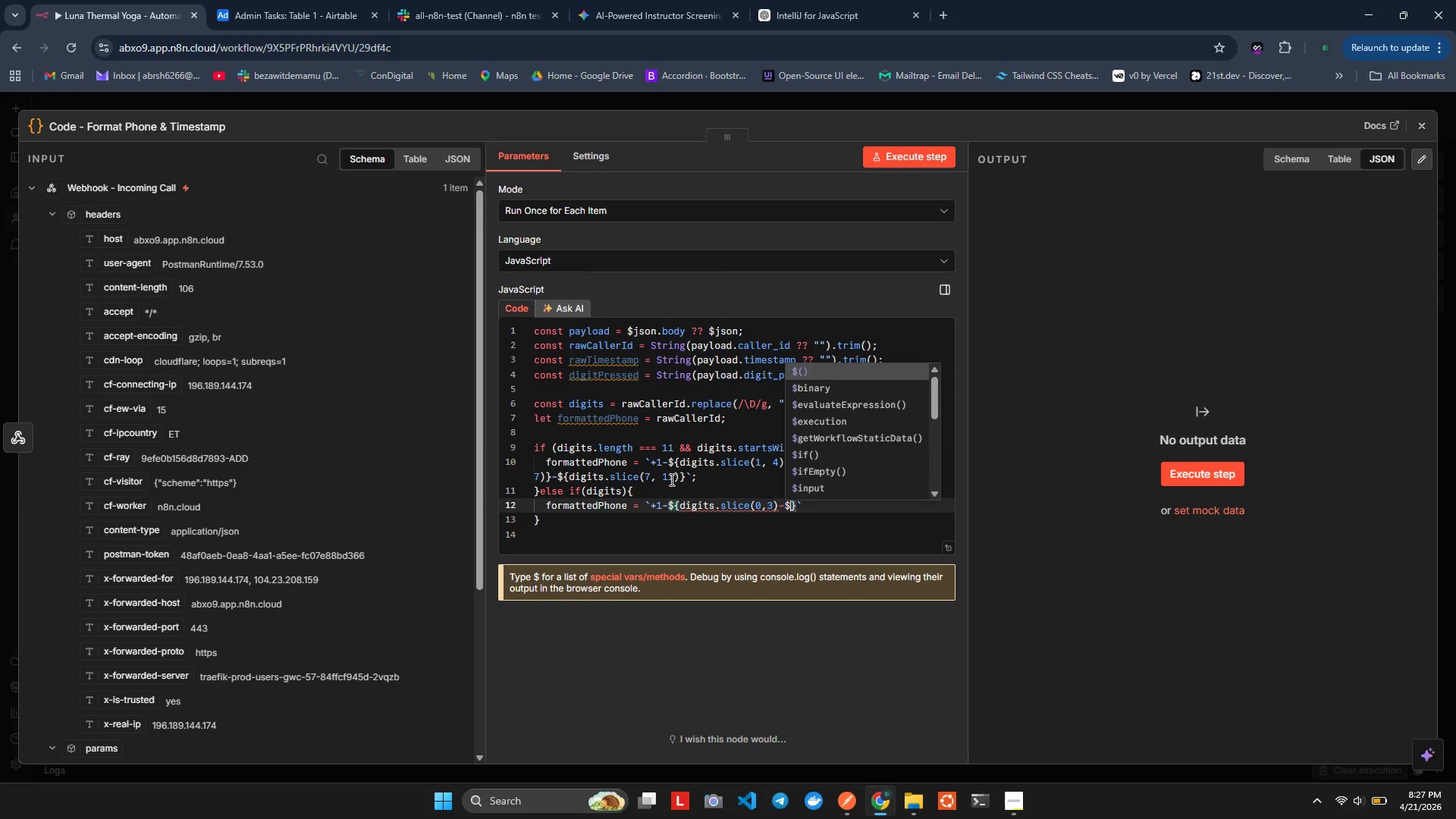 
key(Shift+BracketLeft)
 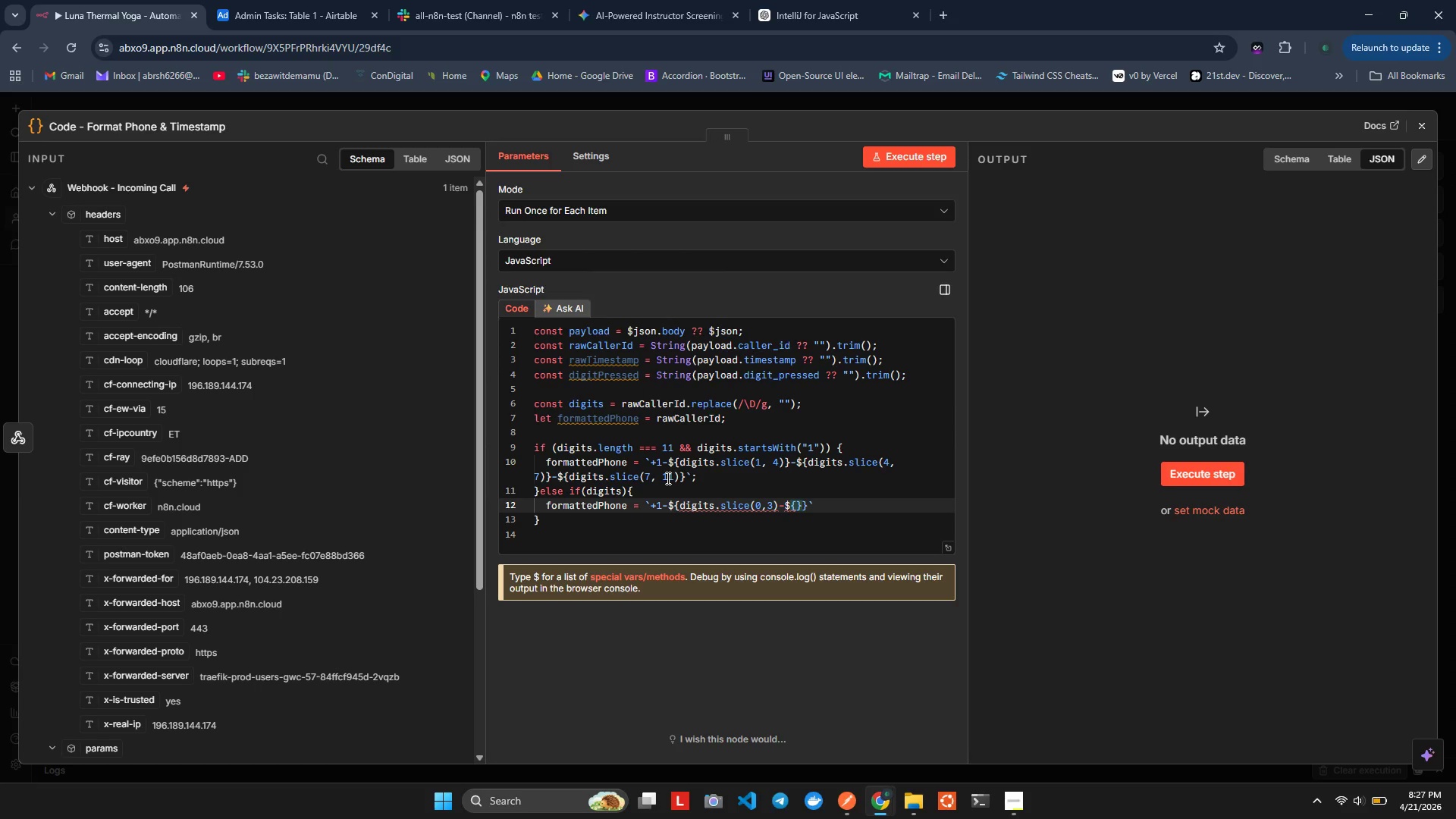 
key(D)
 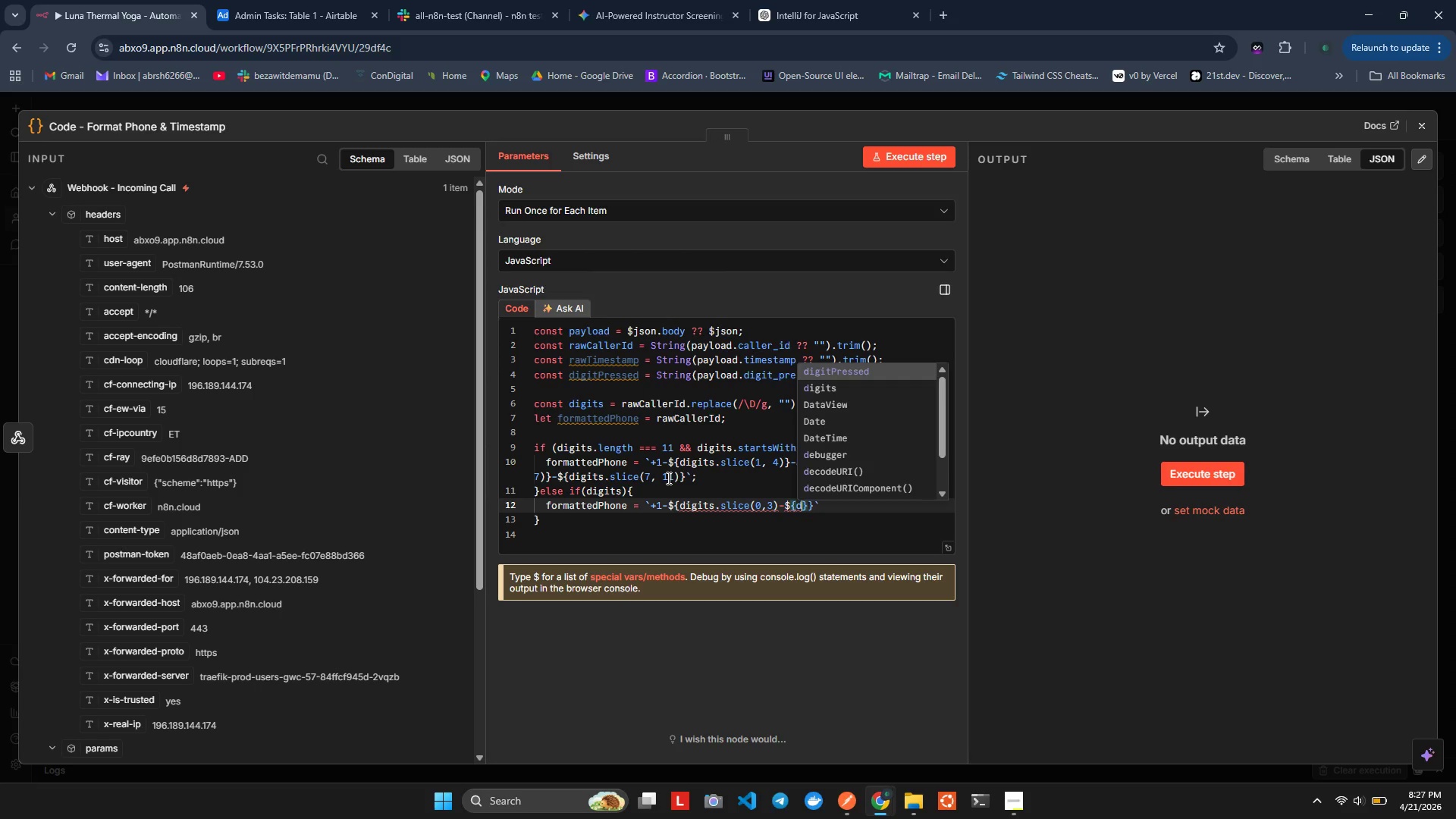 
key(ArrowDown)
 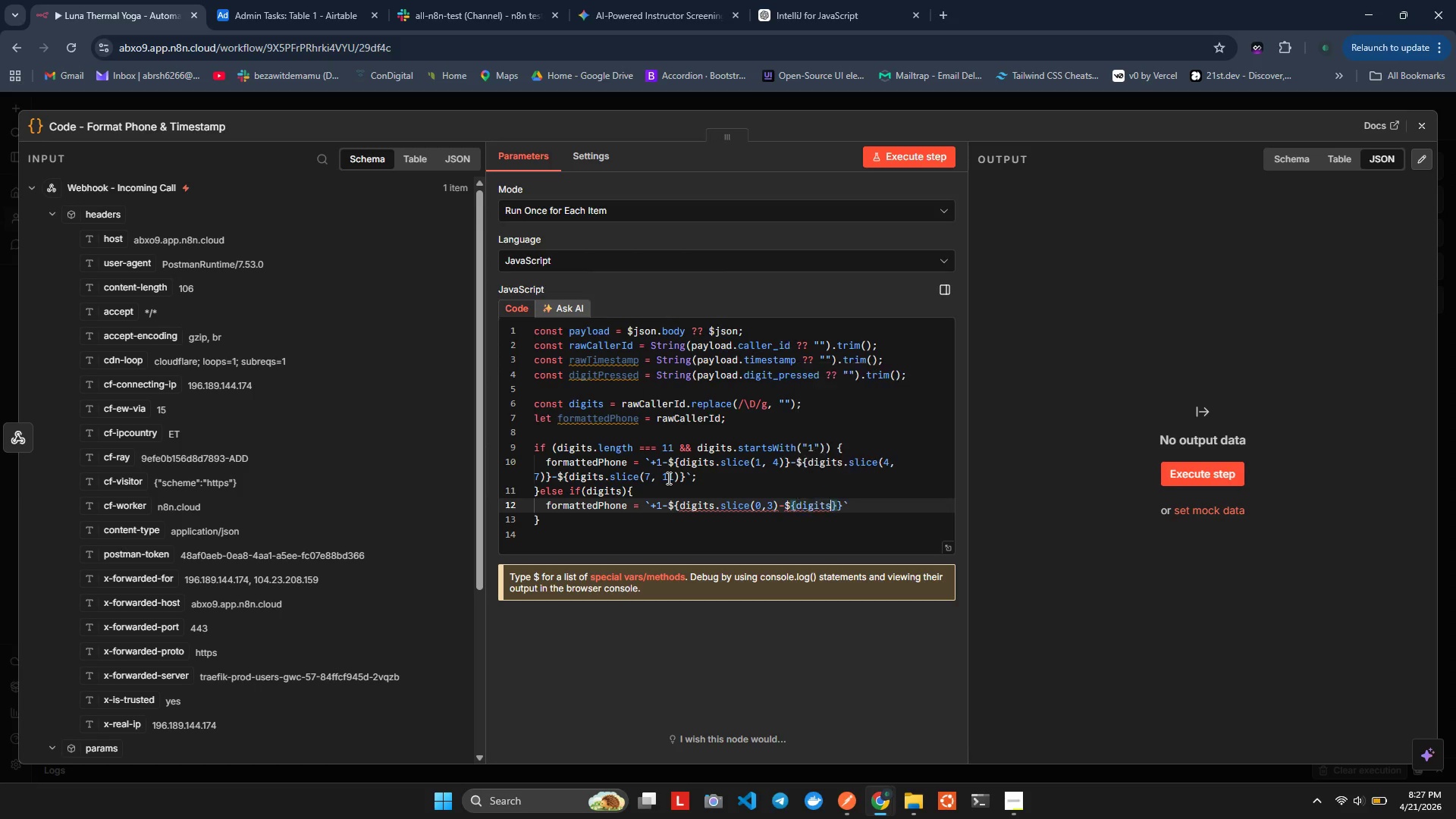 
key(Enter)
 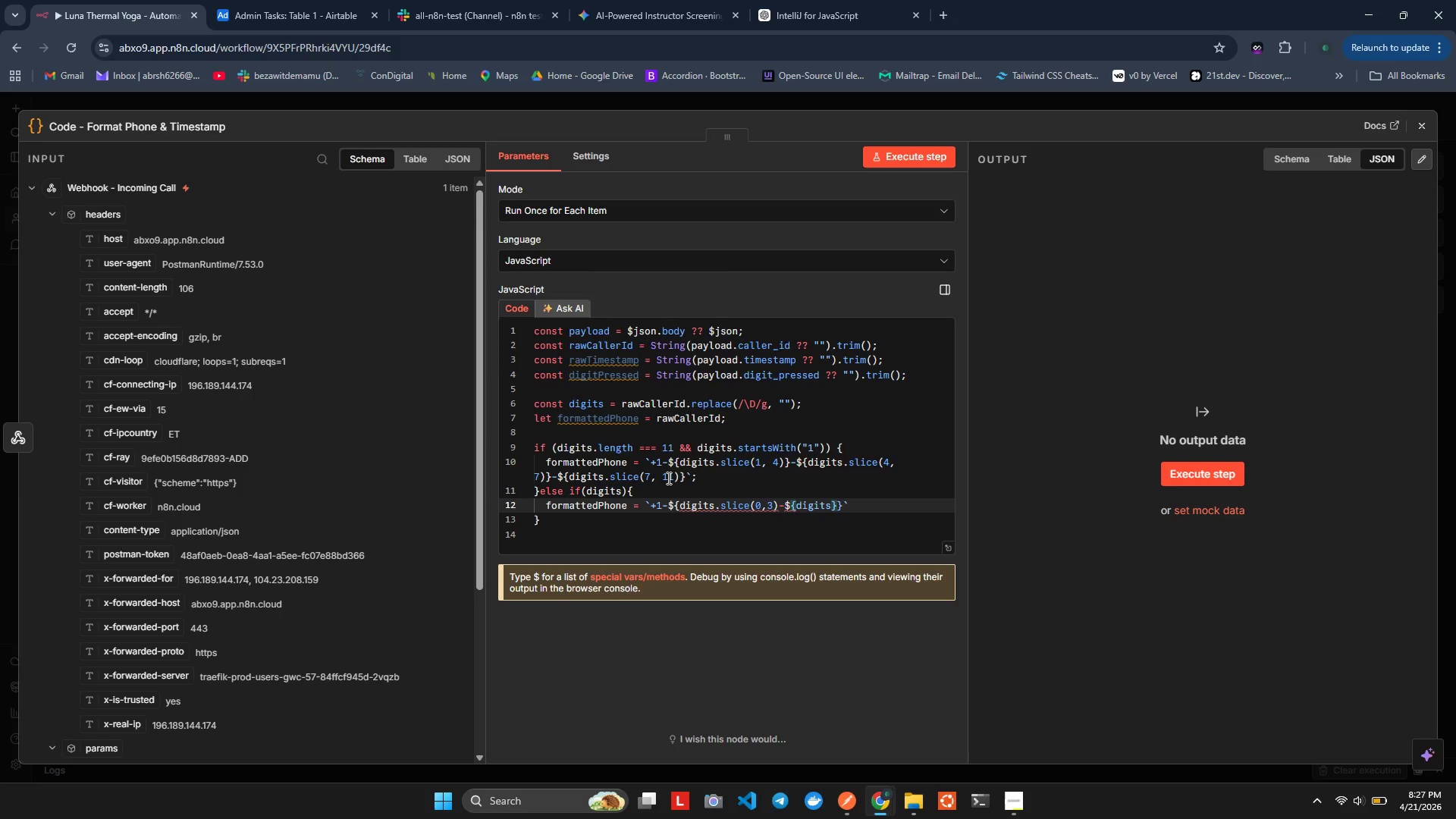 
key(Period)
 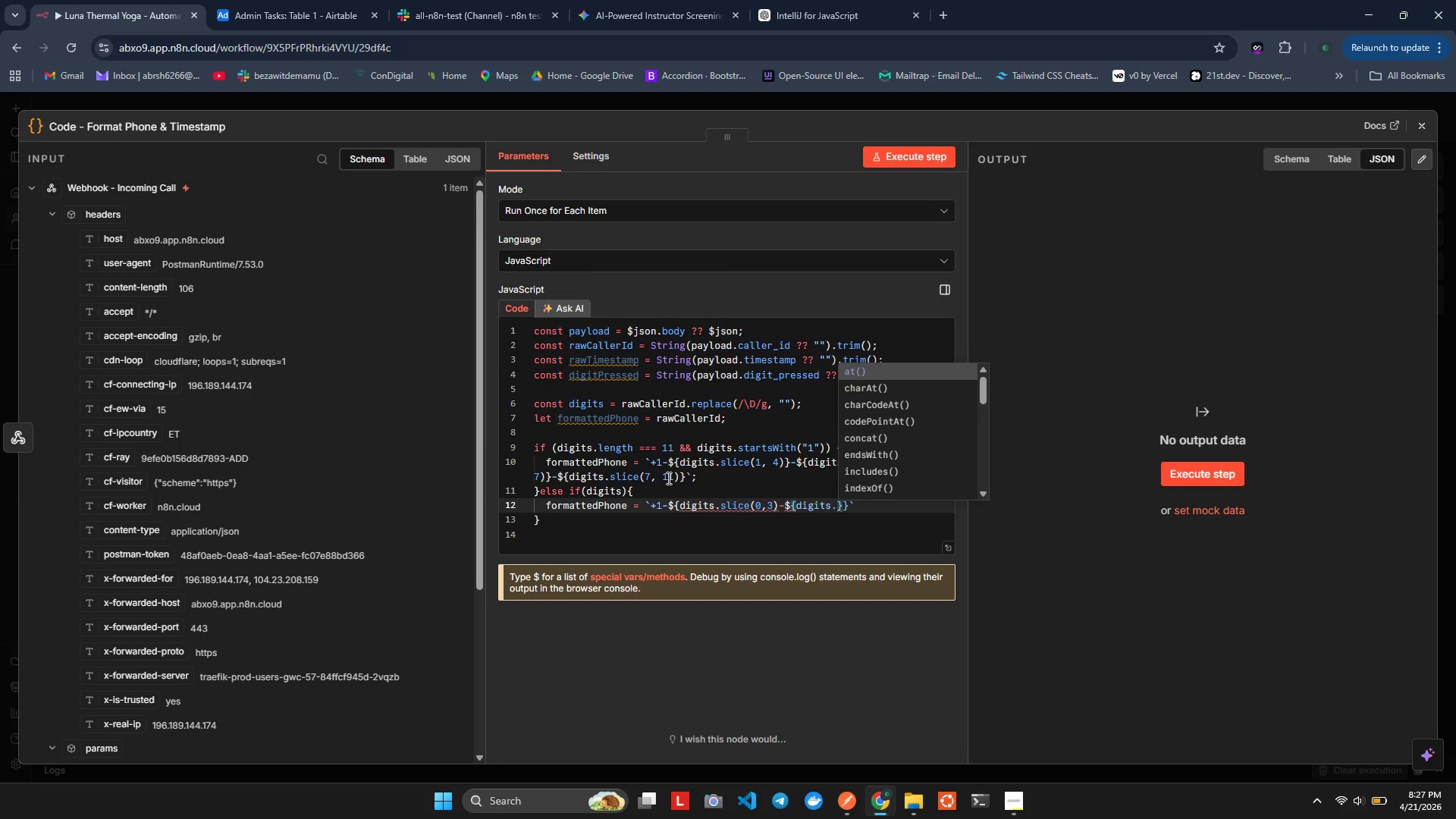 
key(S)
 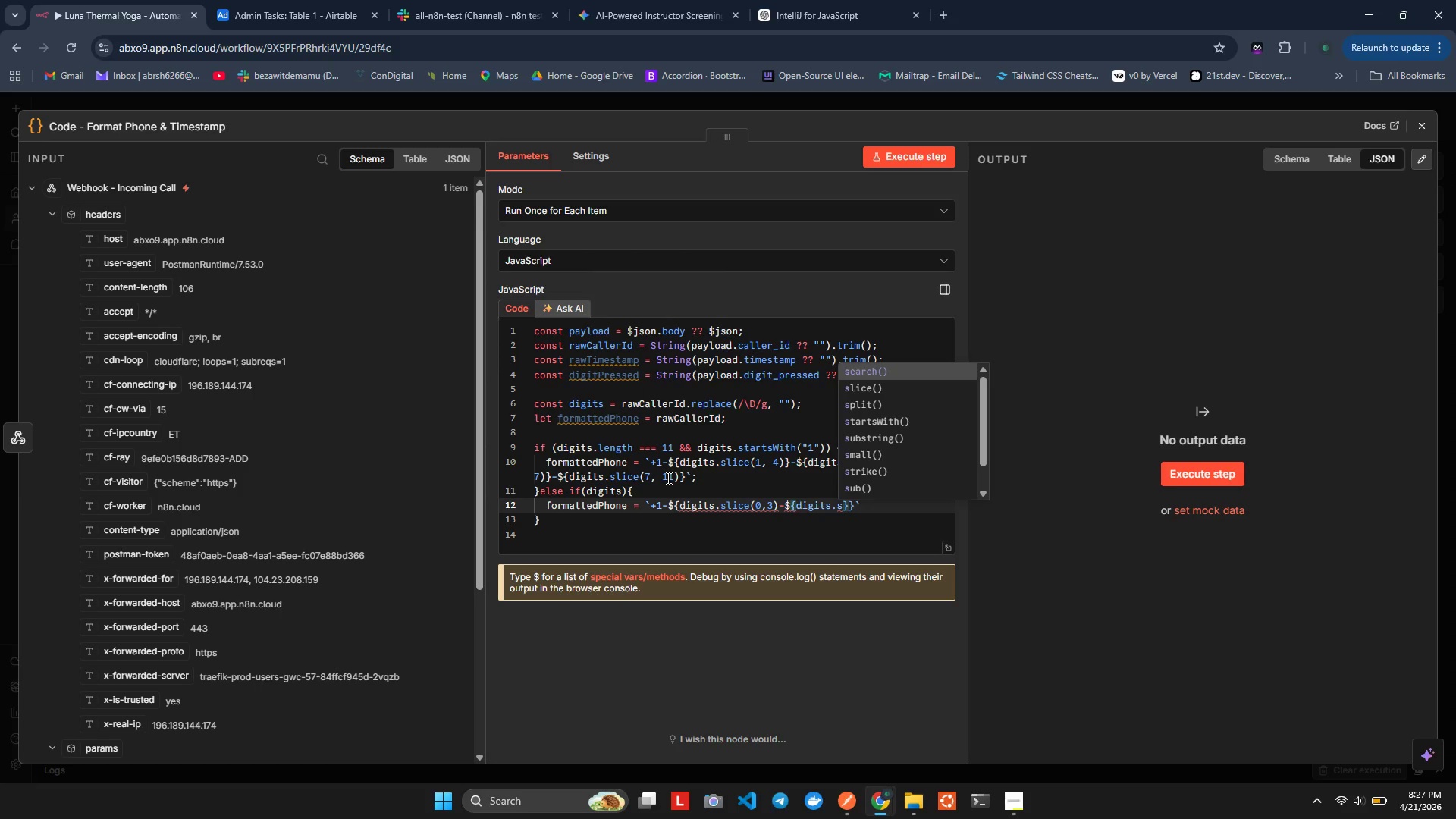 
key(ArrowDown)
 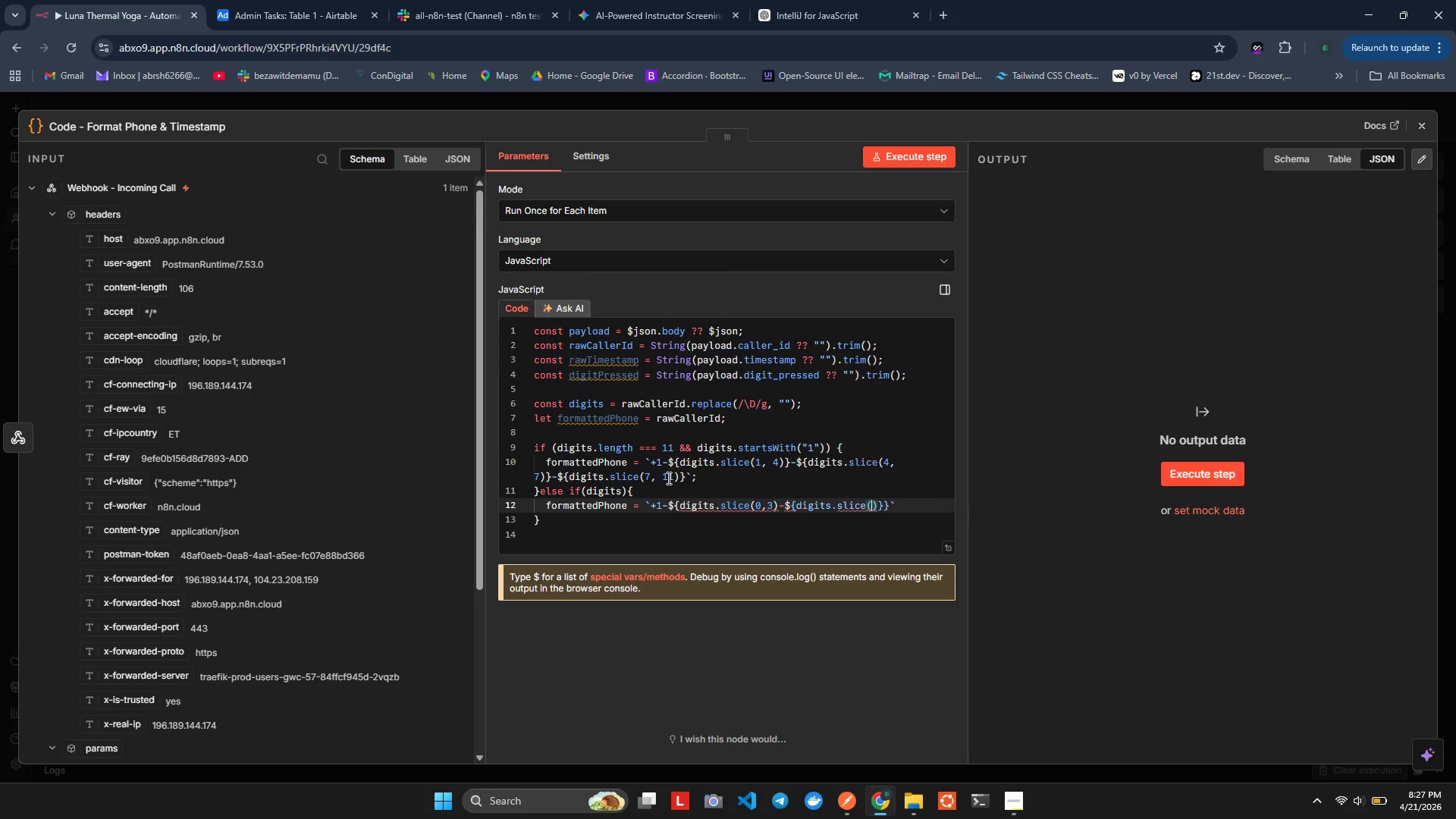 
key(4)
 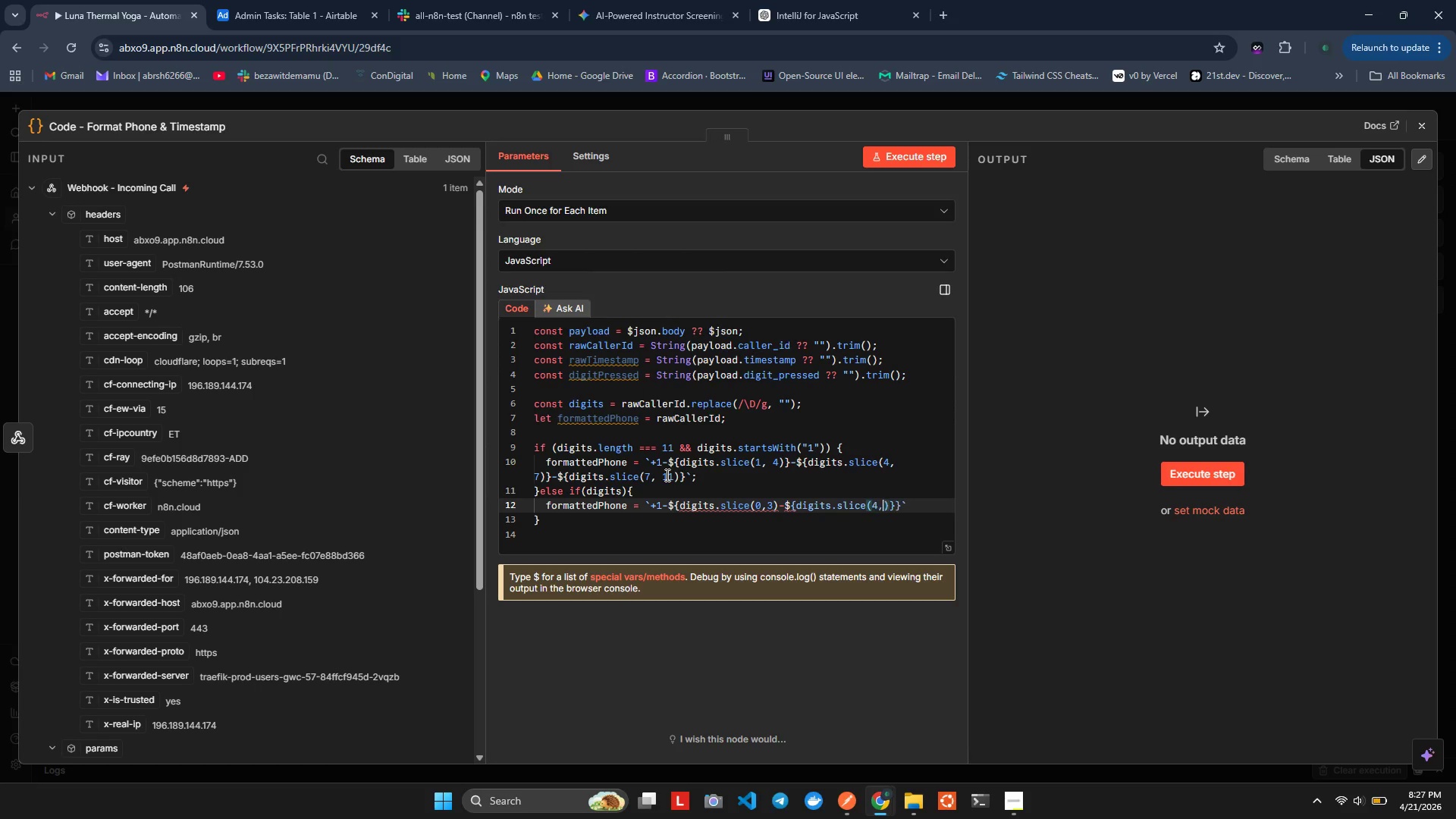 
key(Comma)
 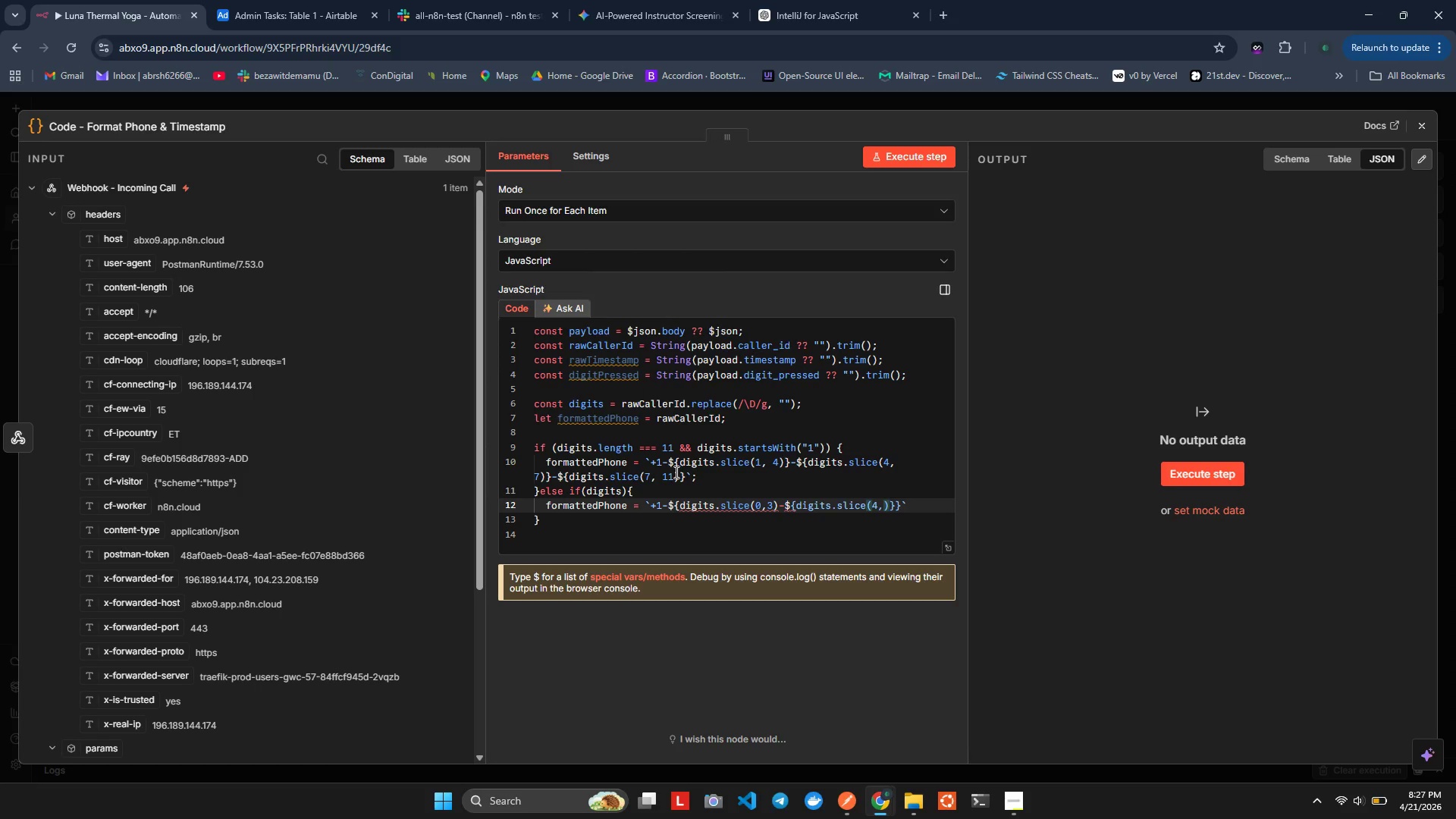 
wait(6.31)
 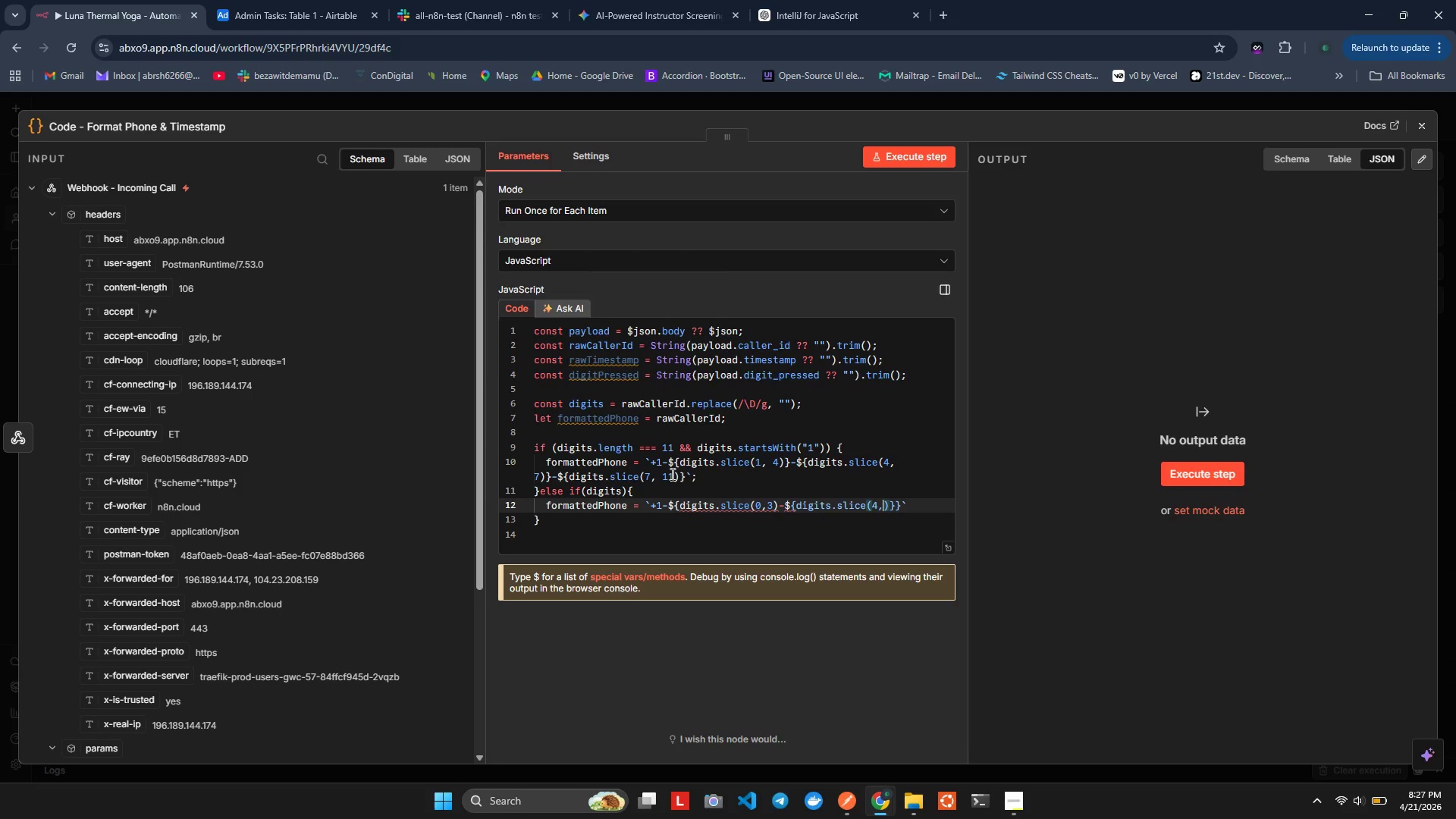 
key(Backspace)
 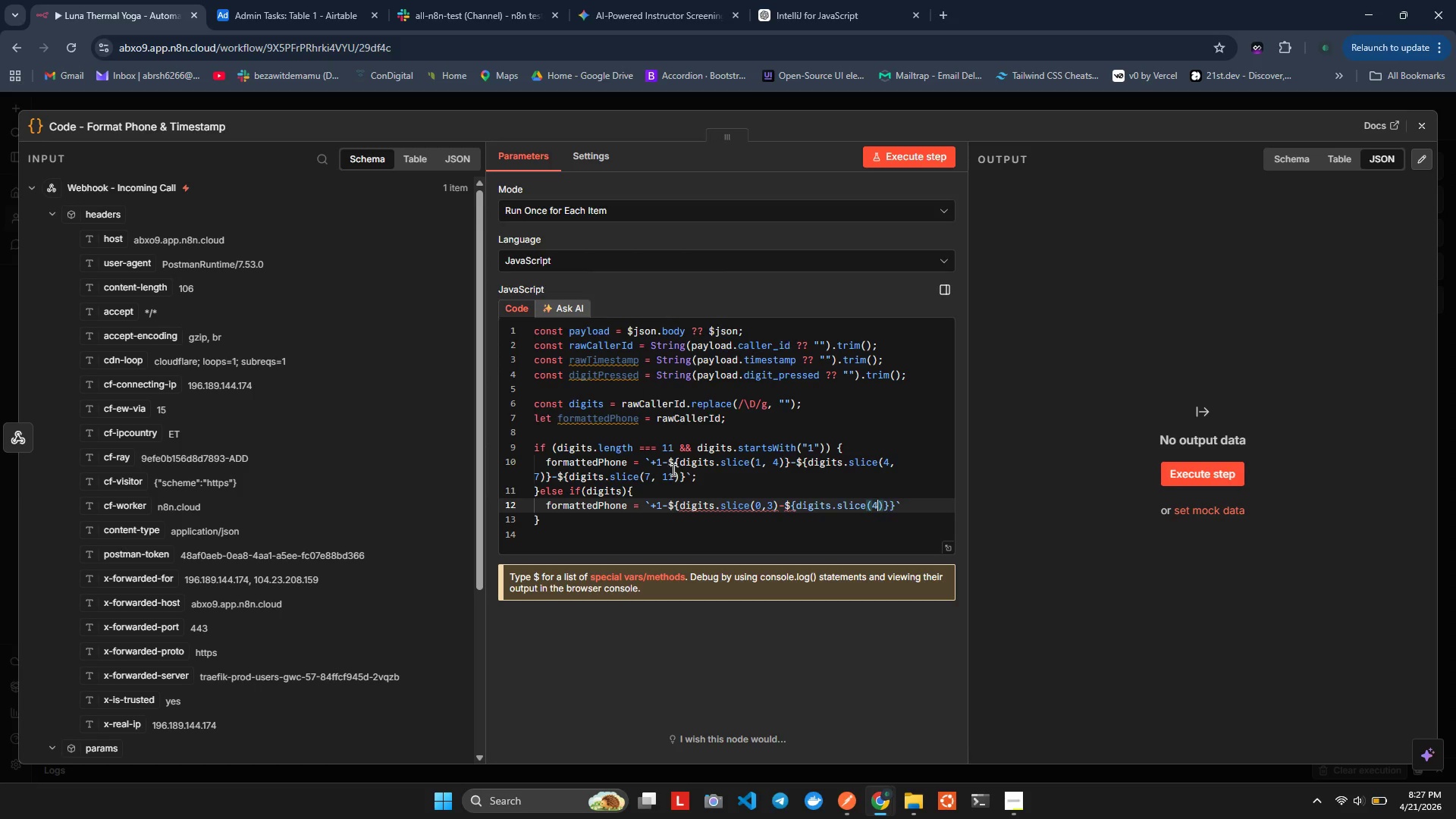 
key(Backspace)
 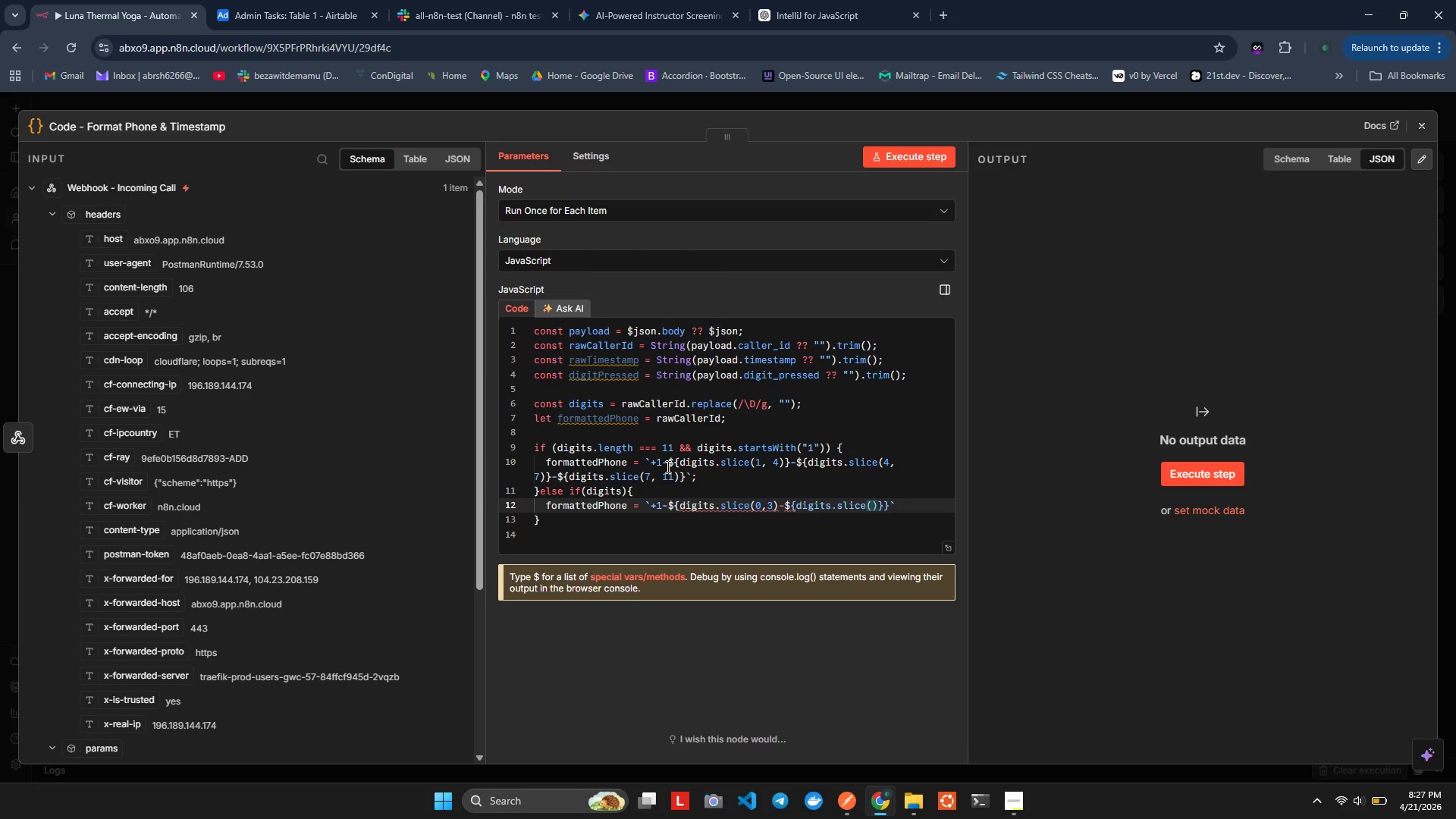 
key(3)
 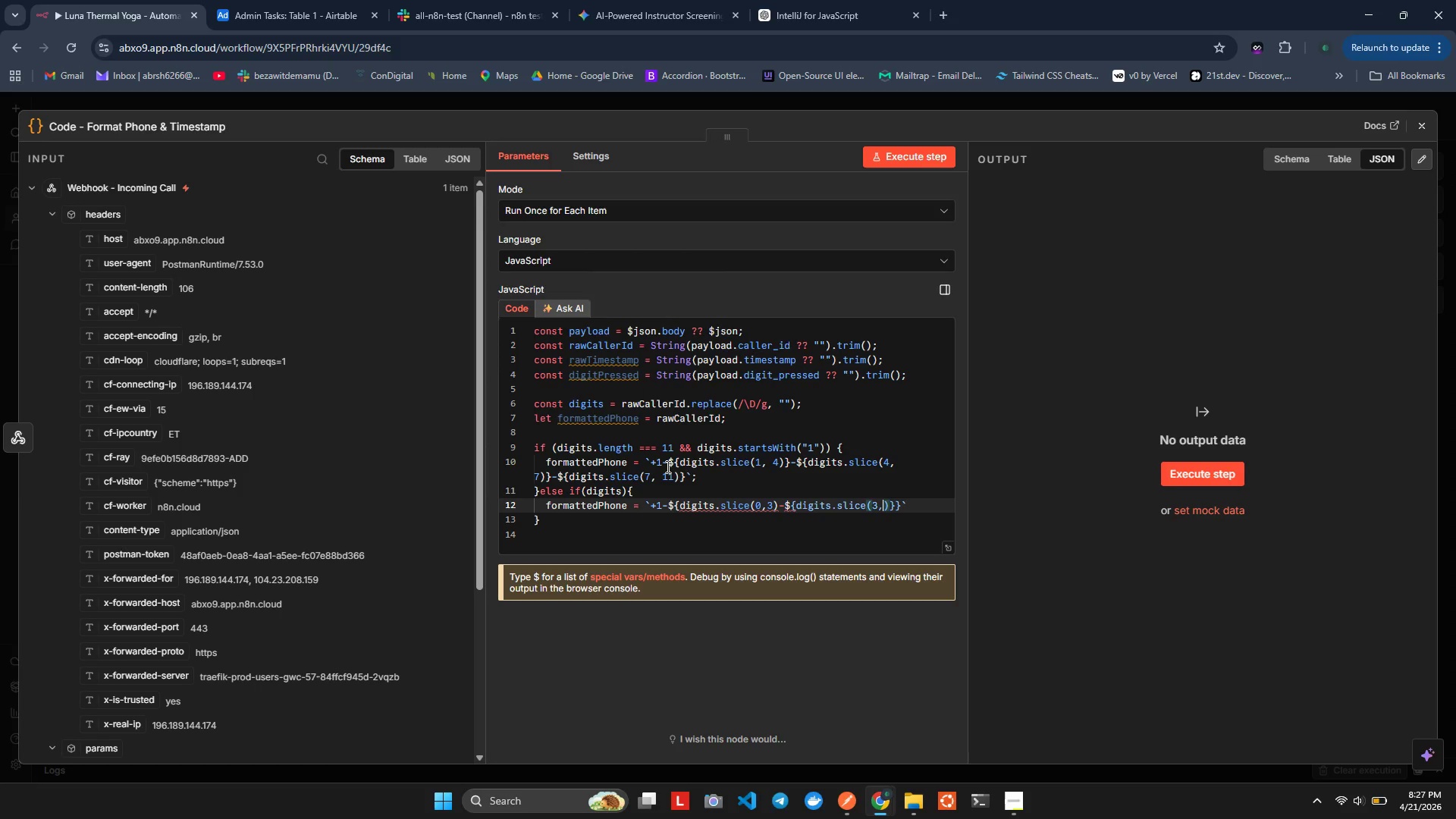 
key(Comma)
 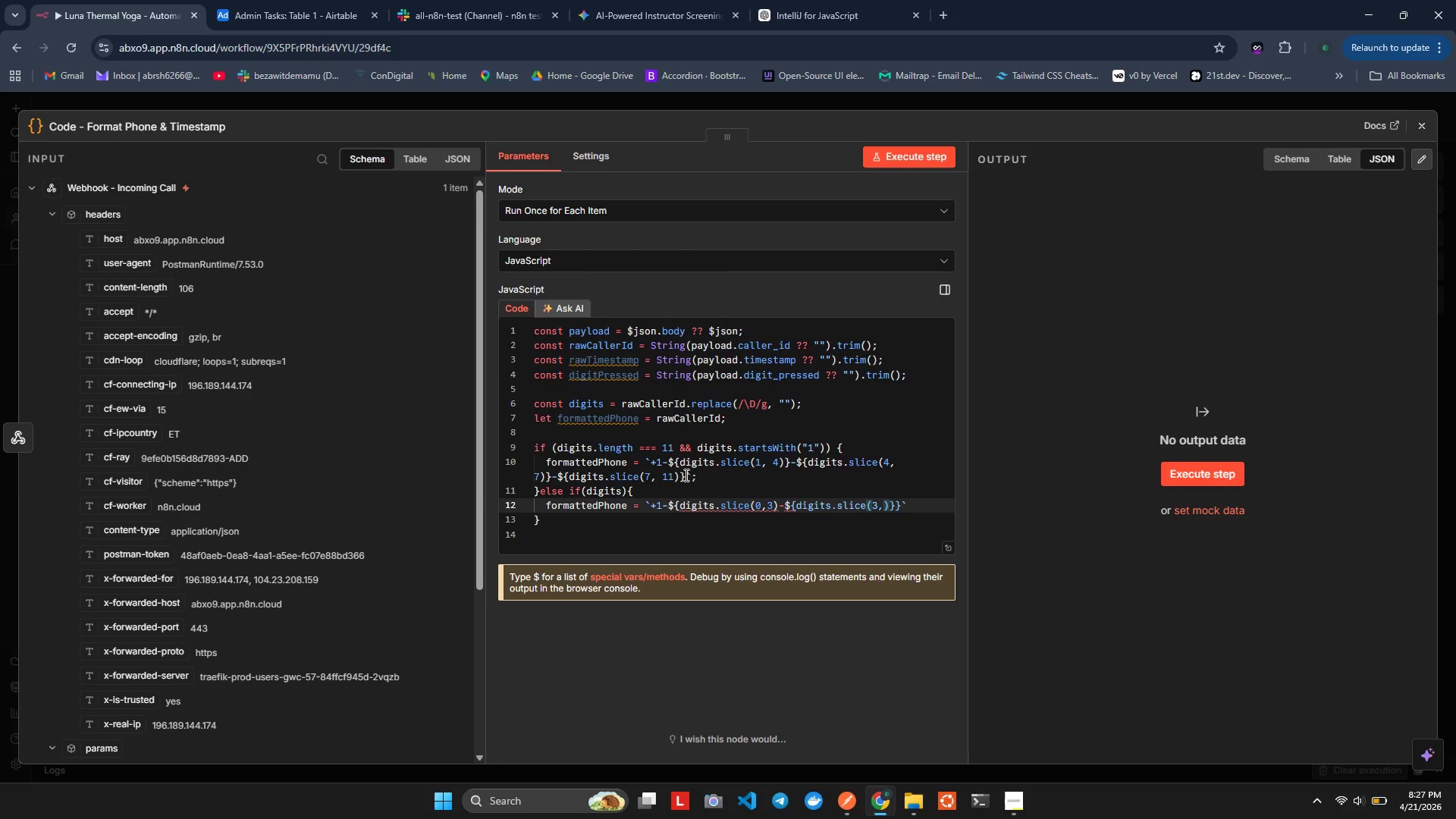 
key(6)
 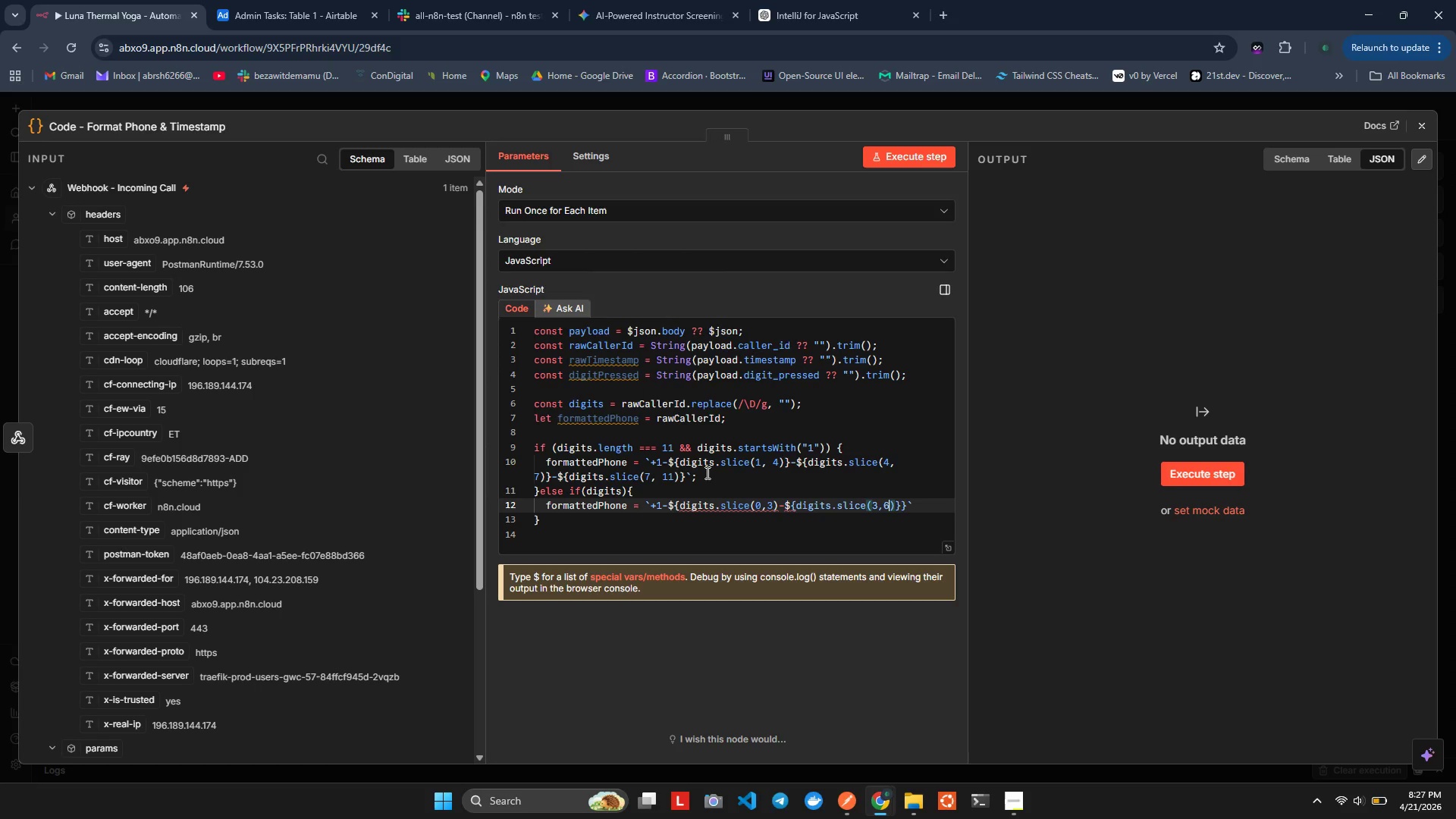 
key(ArrowRight)
 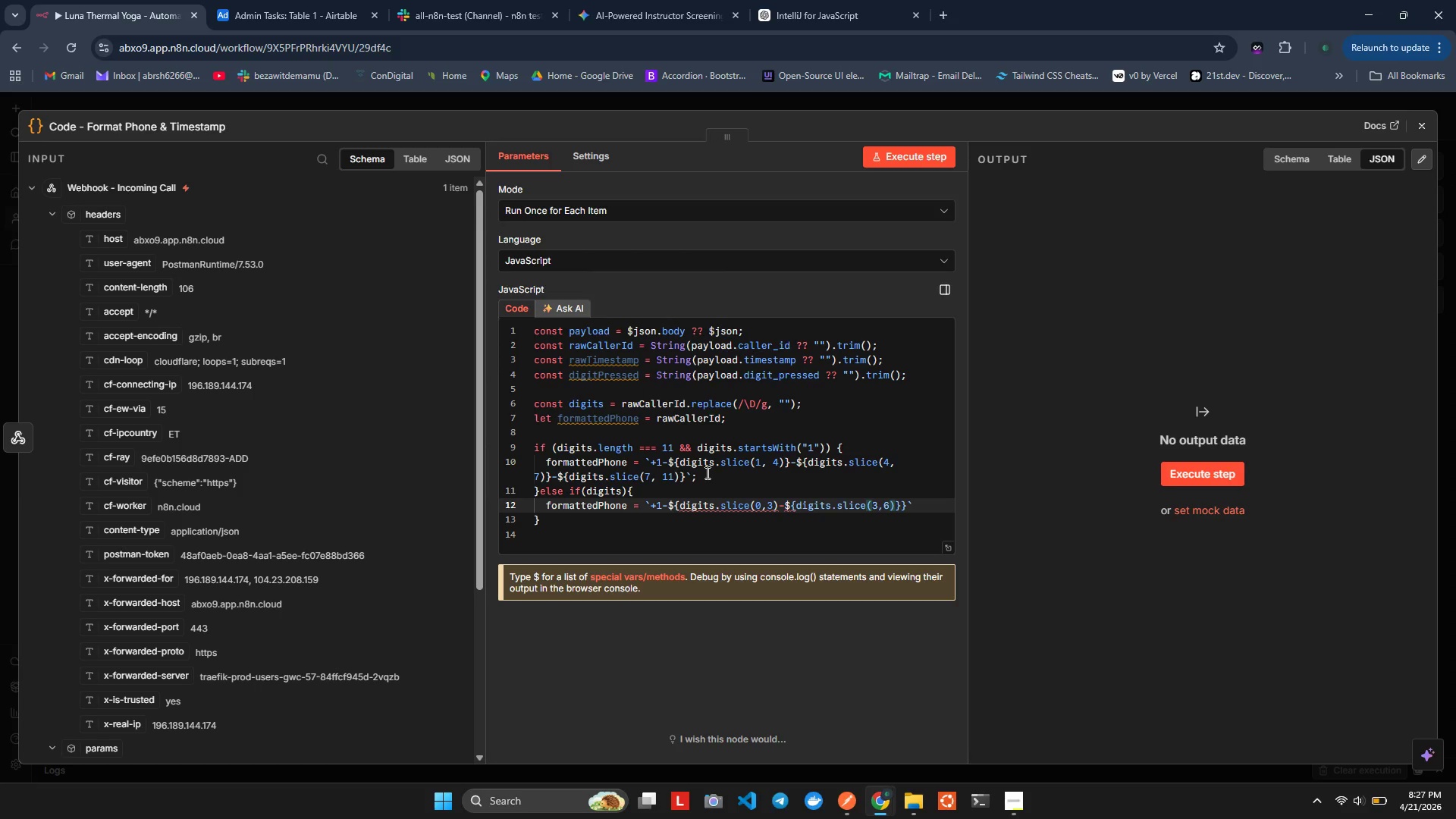 
key(ArrowRight)
 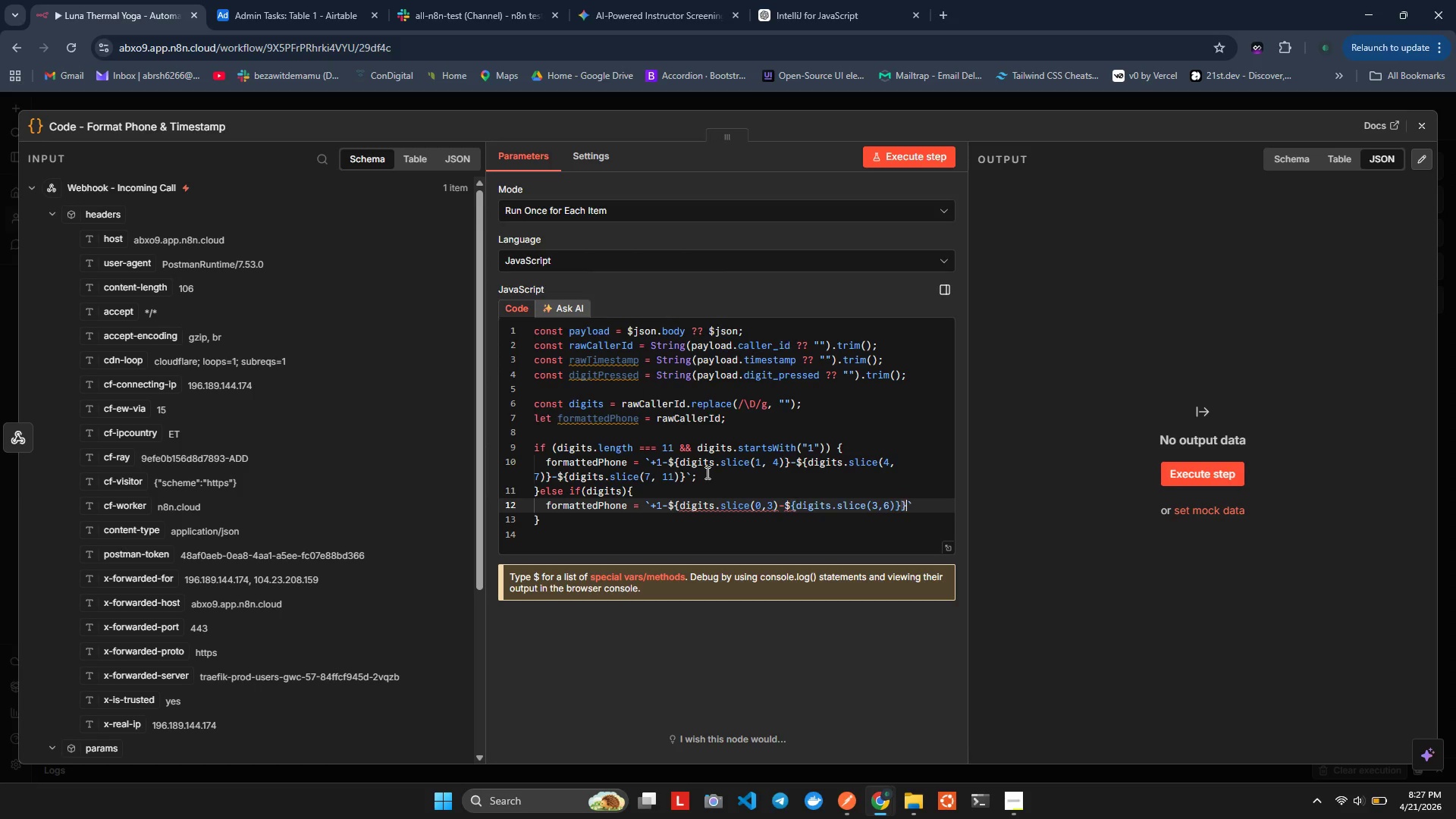 
key(ArrowRight)
 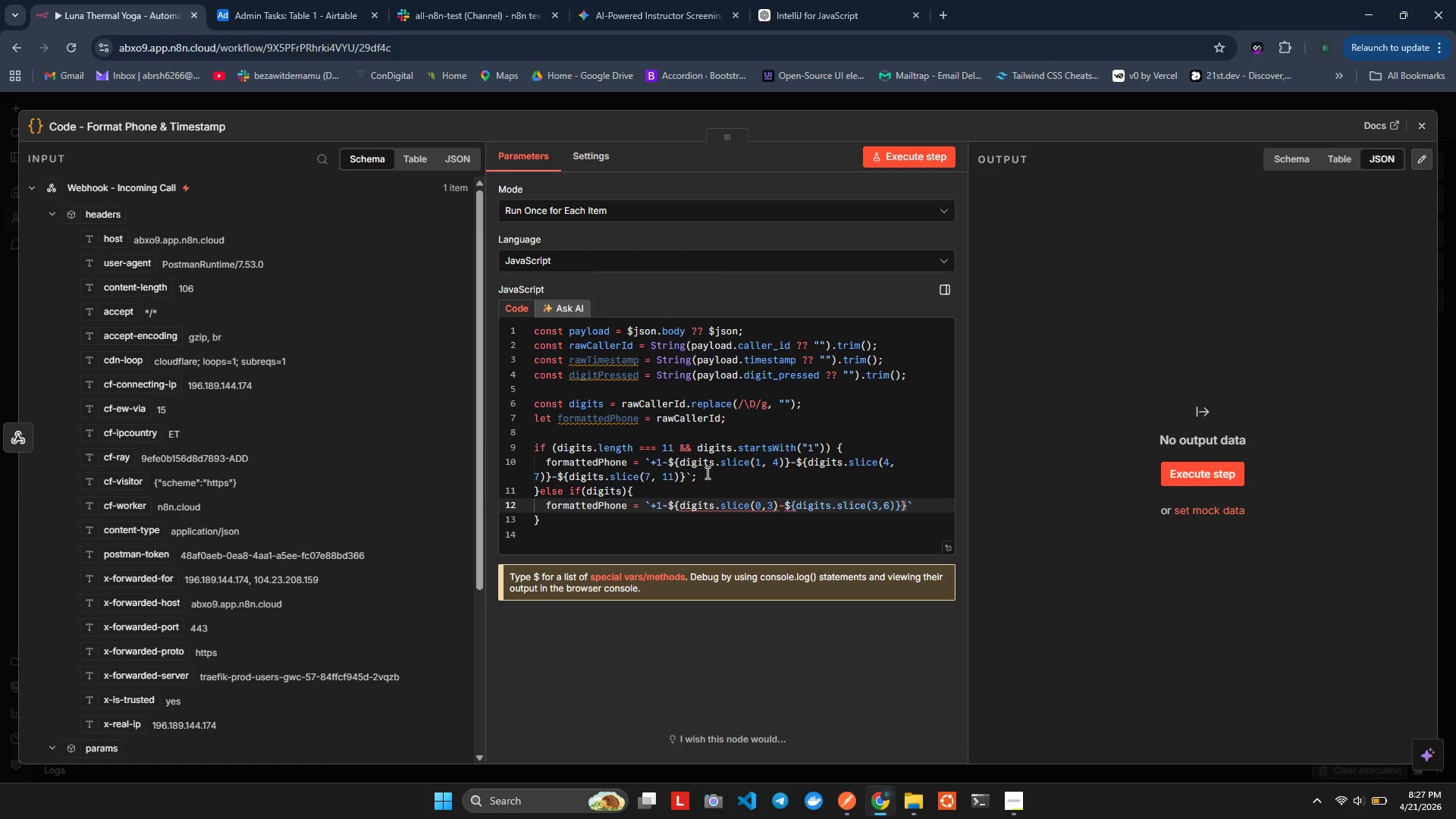 
key(Minus)
 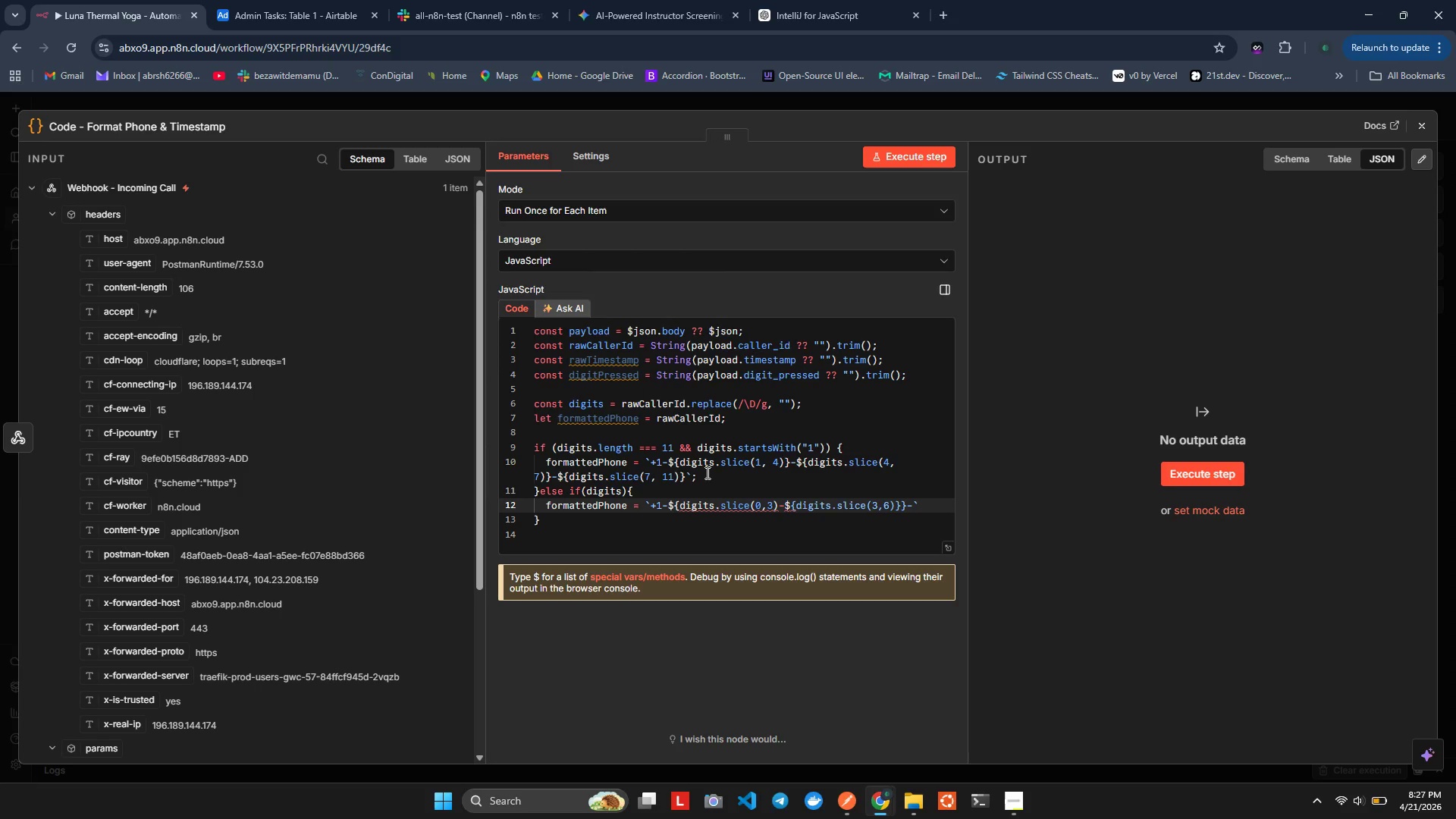 
key(Shift+4)
 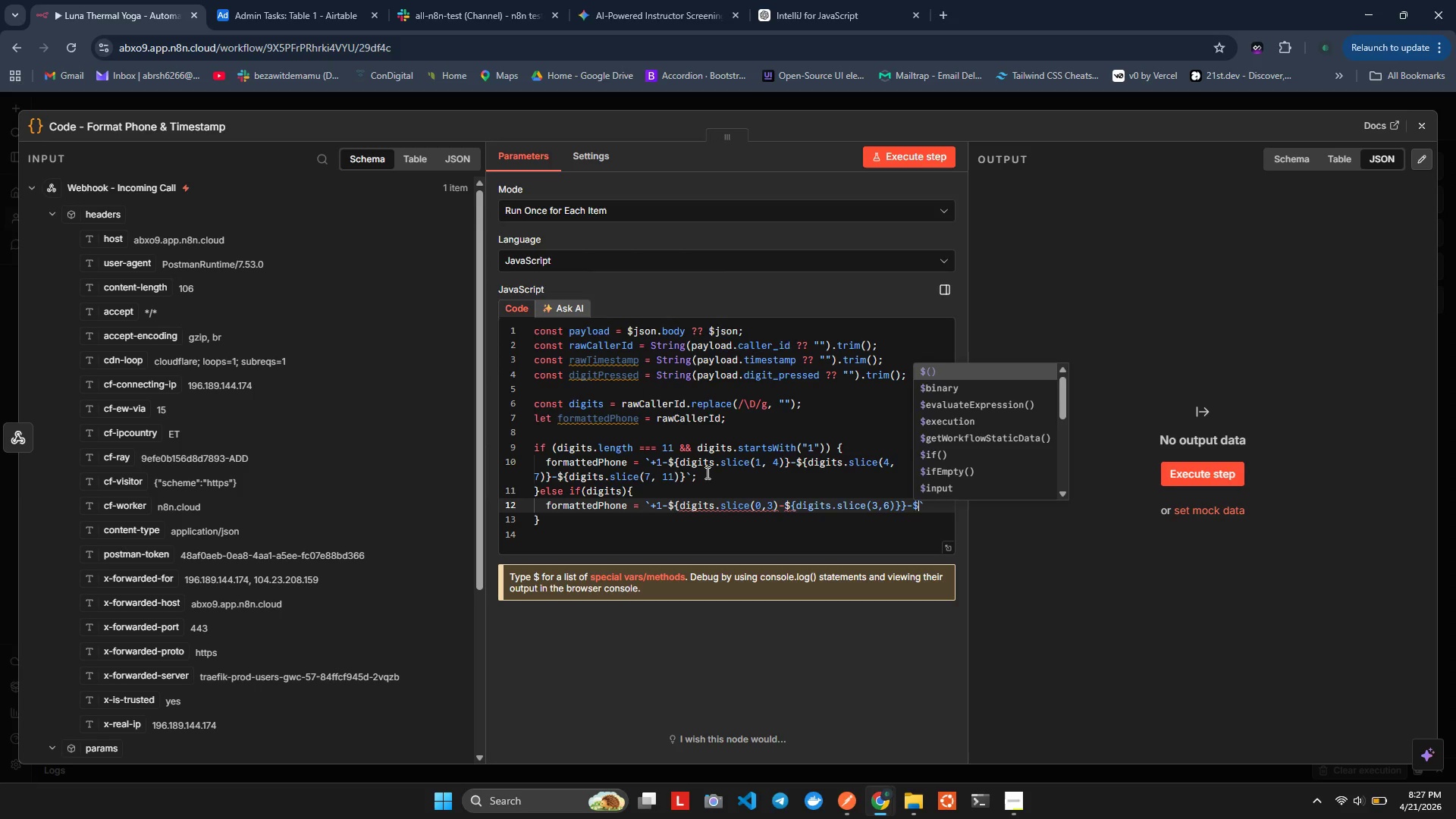 
key(Shift+BracketLeft)
 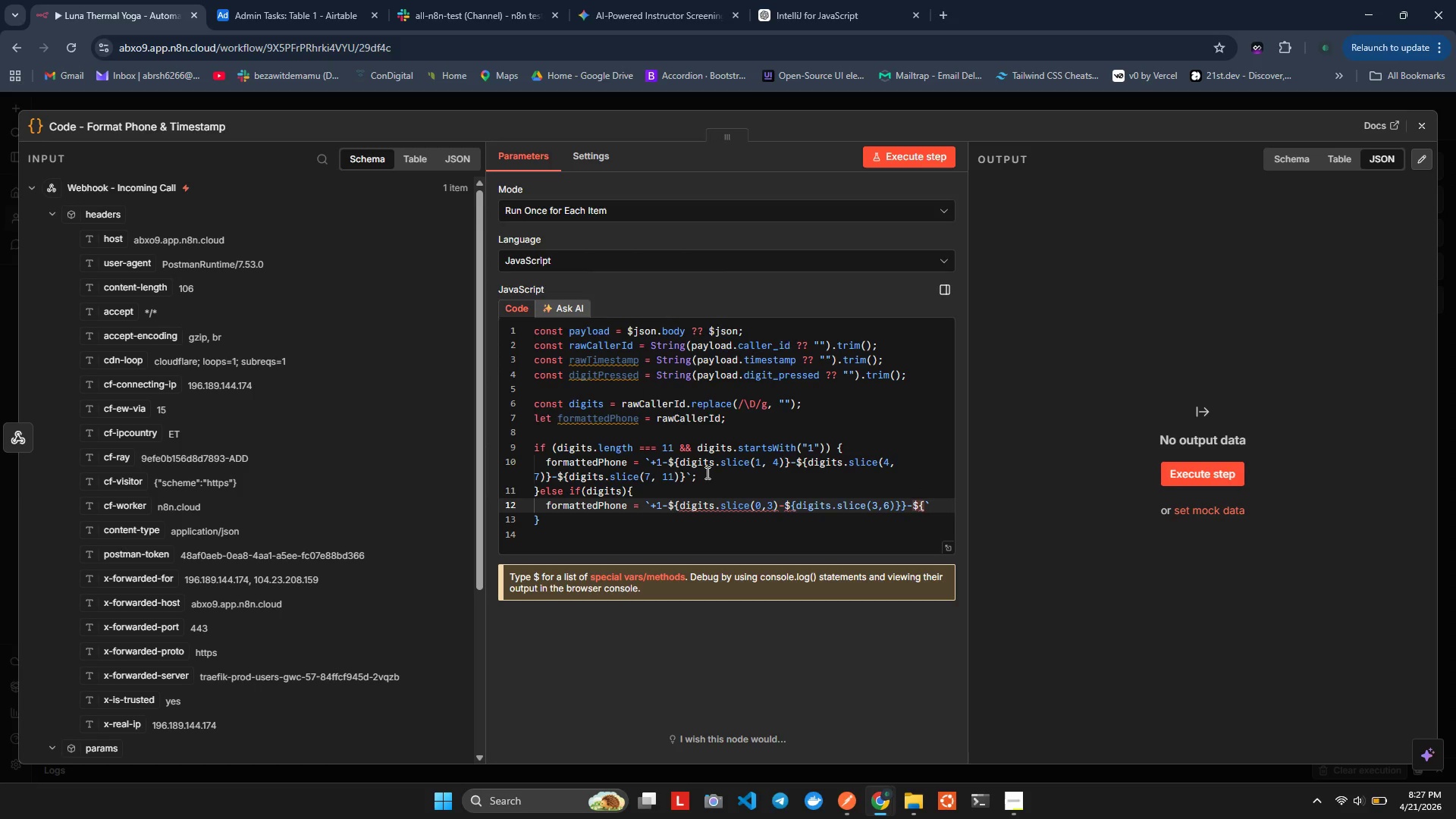 
key(Shift+BracketRight)
 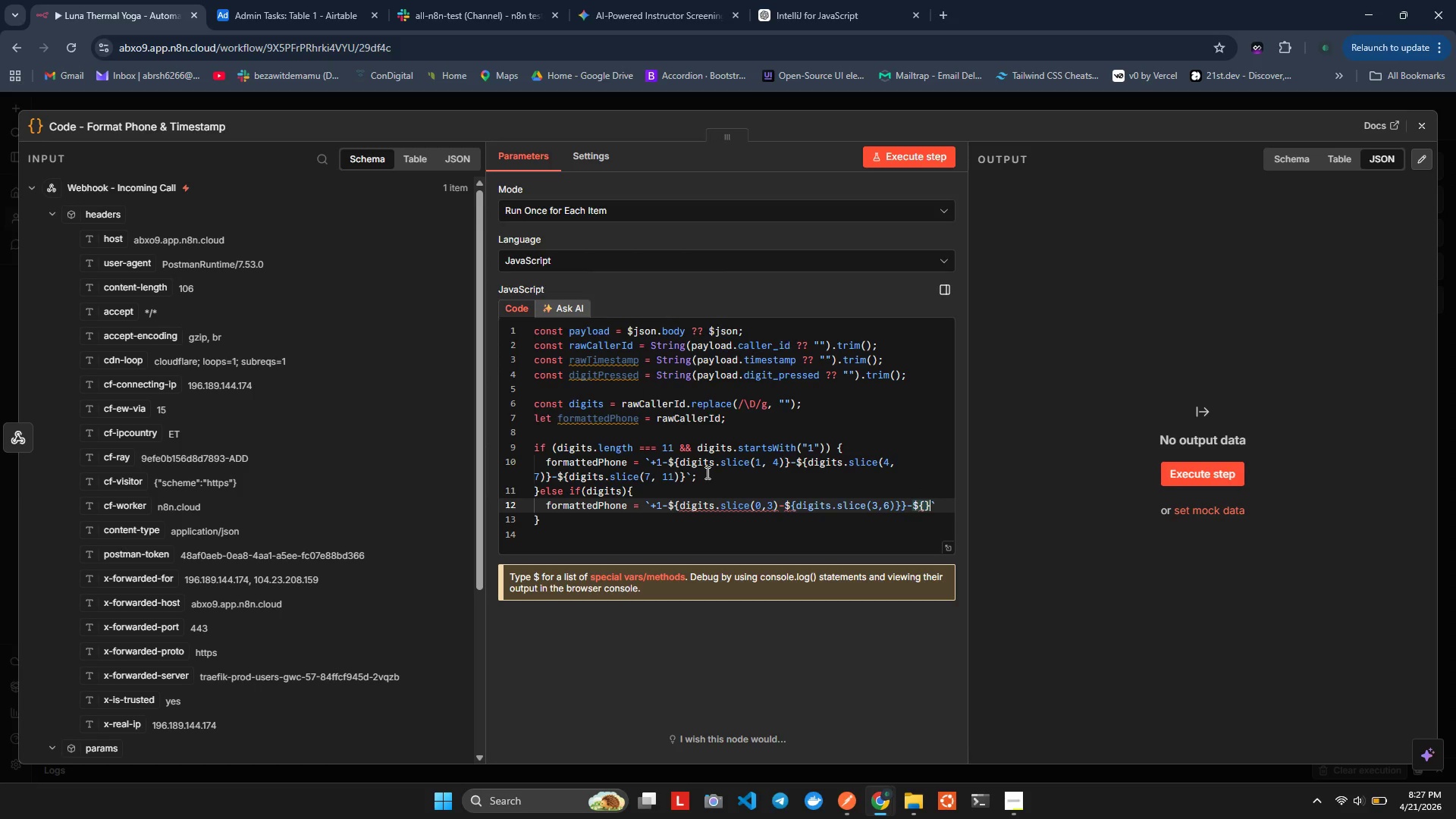 
key(ArrowLeft)
 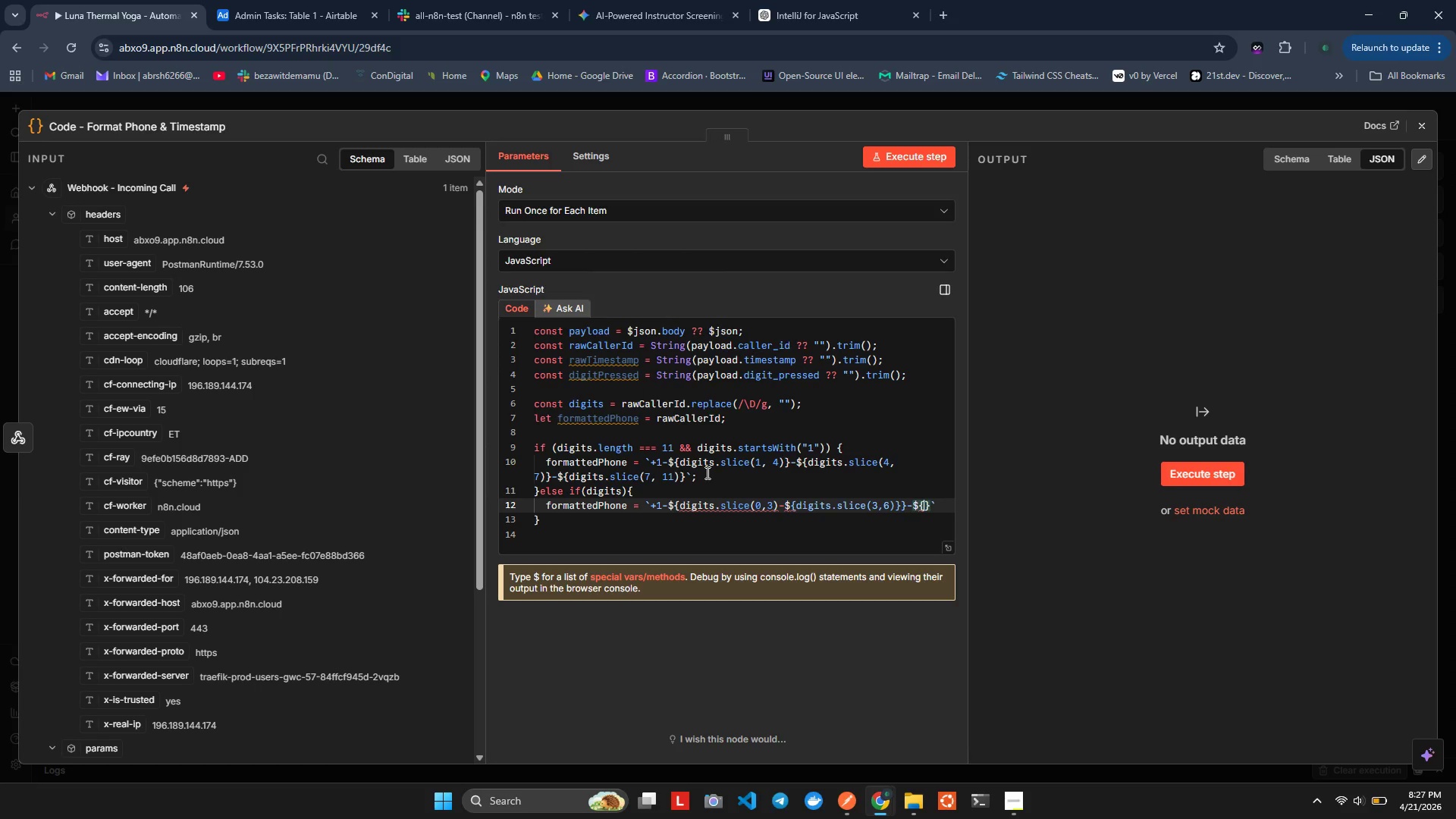 
key(ArrowLeft)
 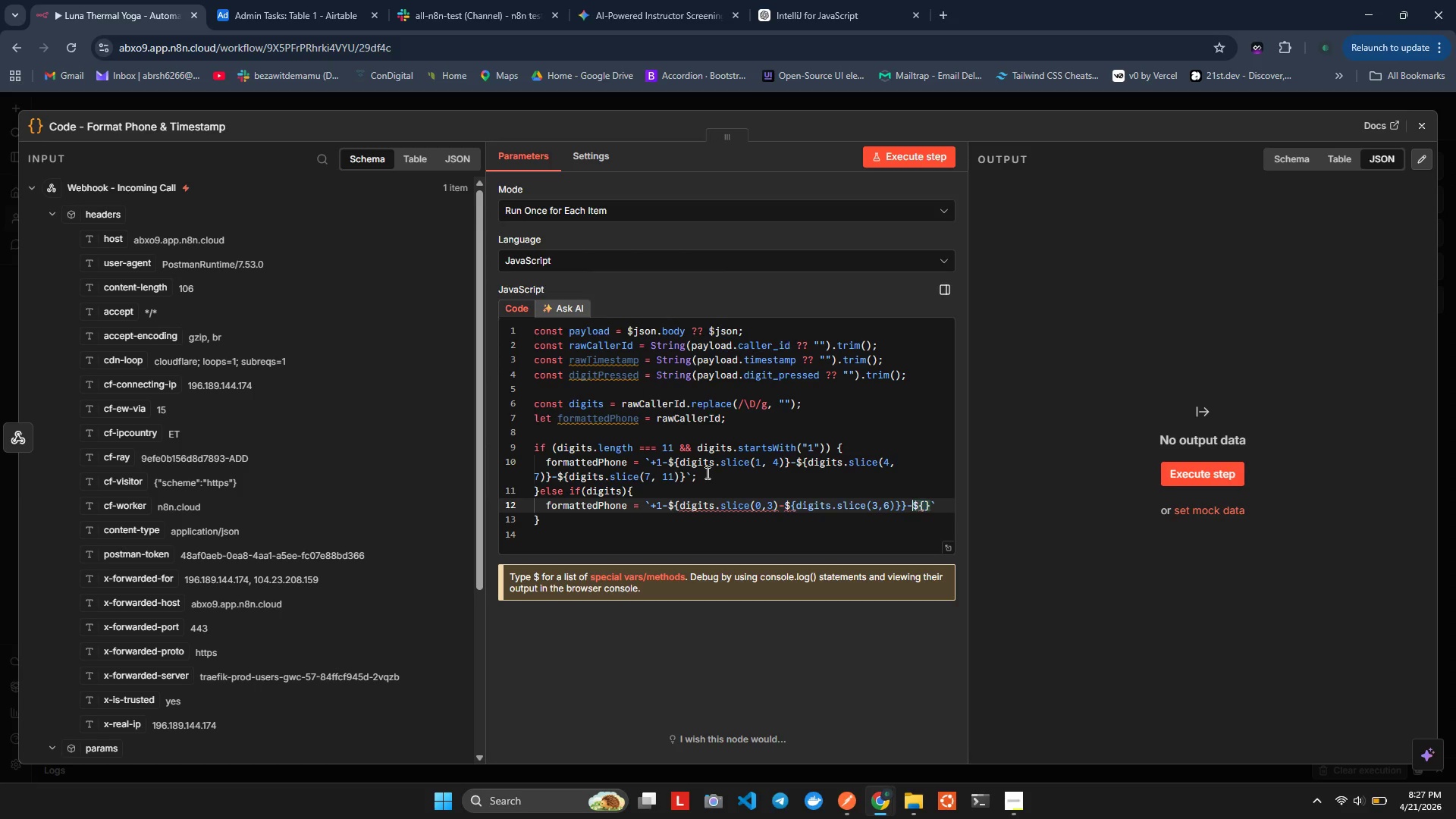 
key(ArrowLeft)
 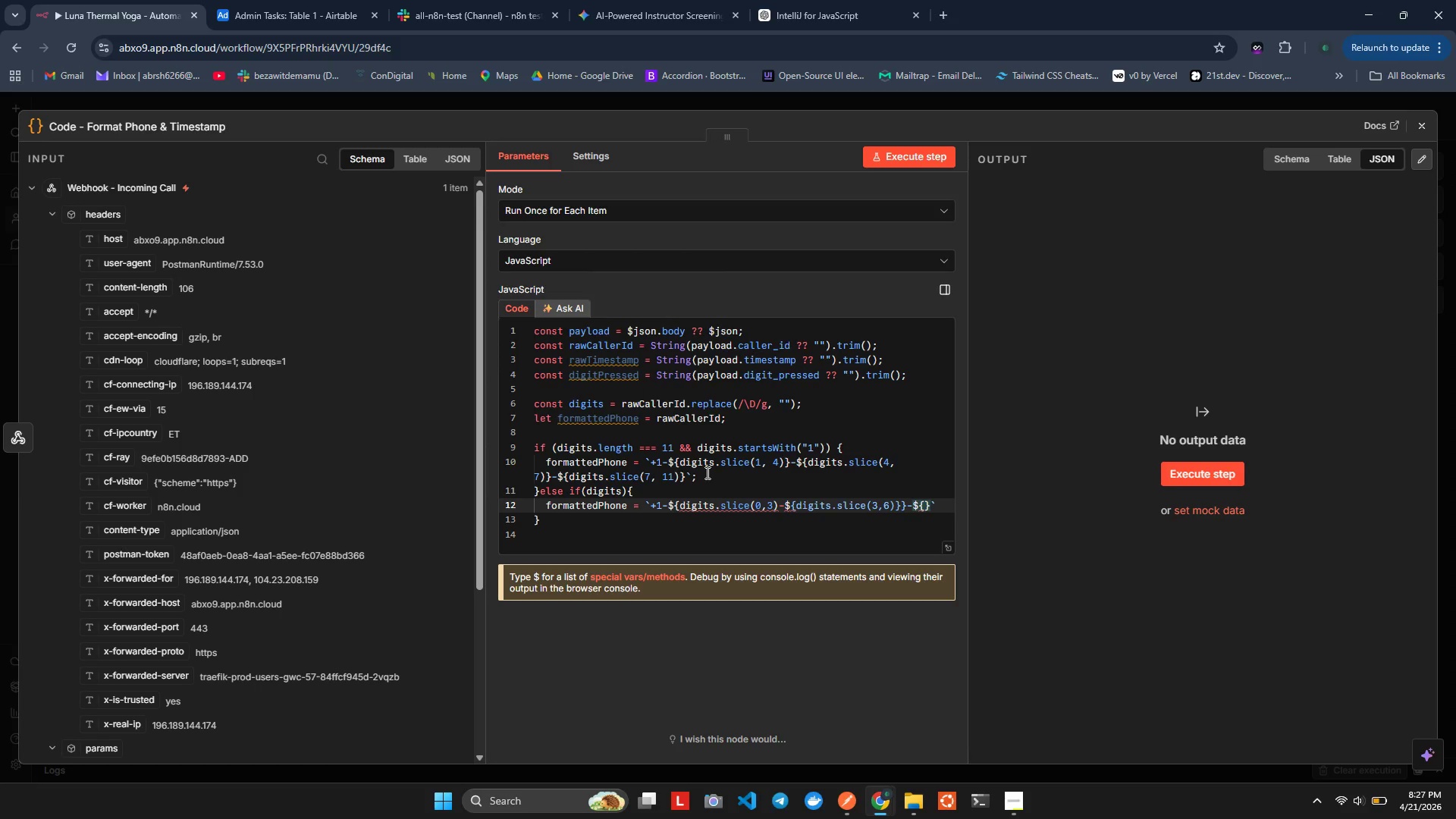 
key(ArrowRight)
 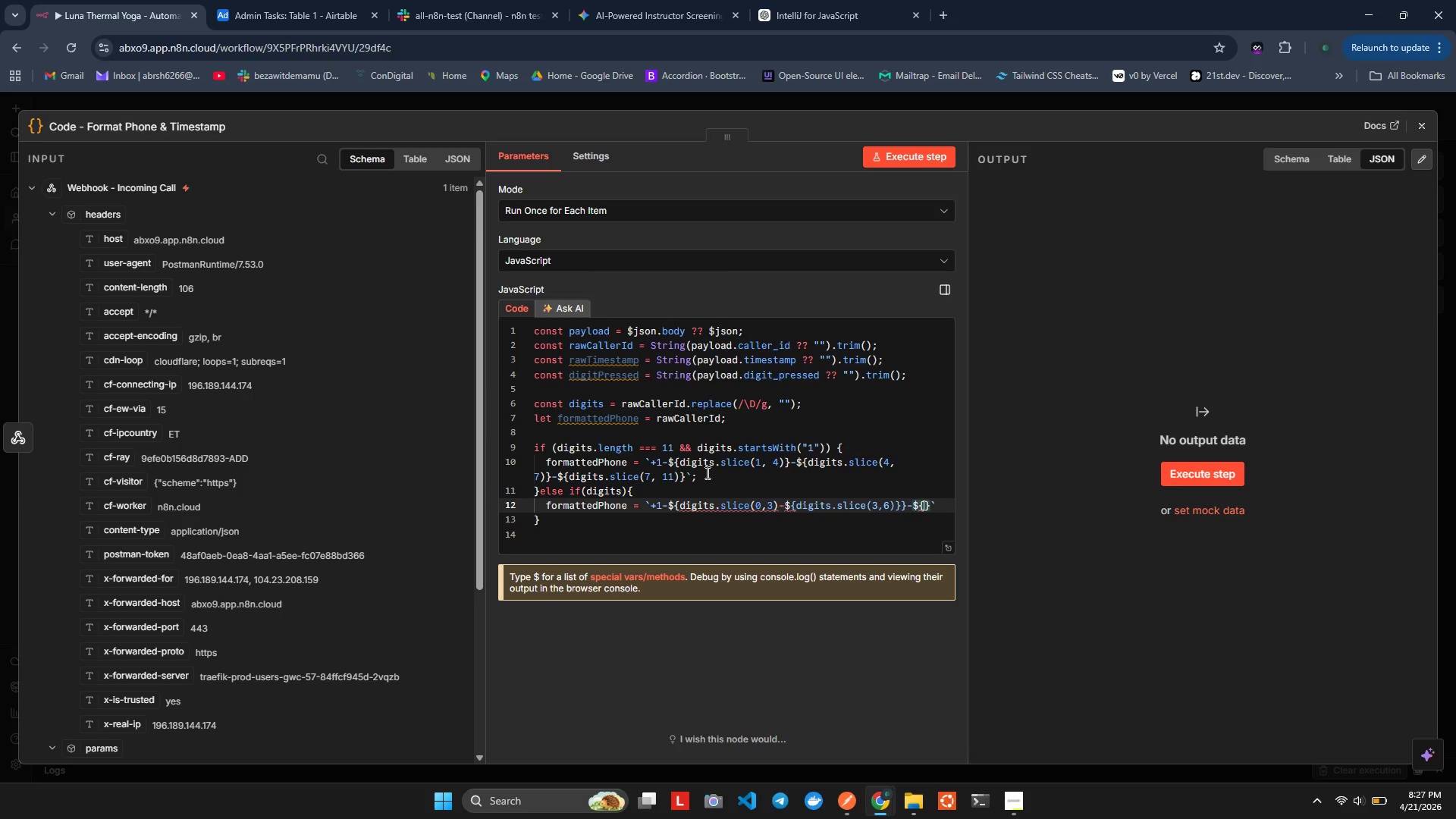 
key(ArrowRight)
 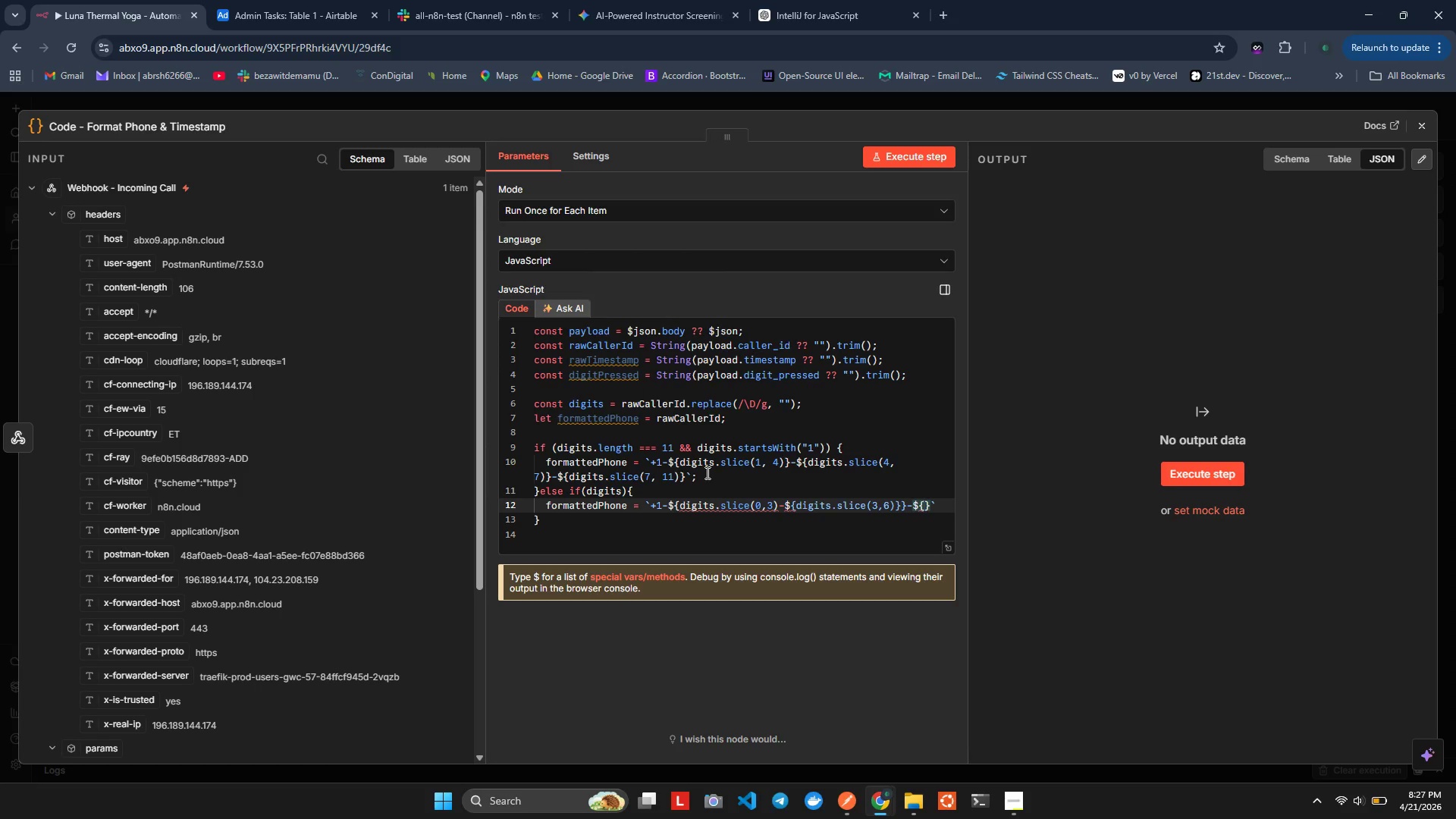 
key(ArrowLeft)
 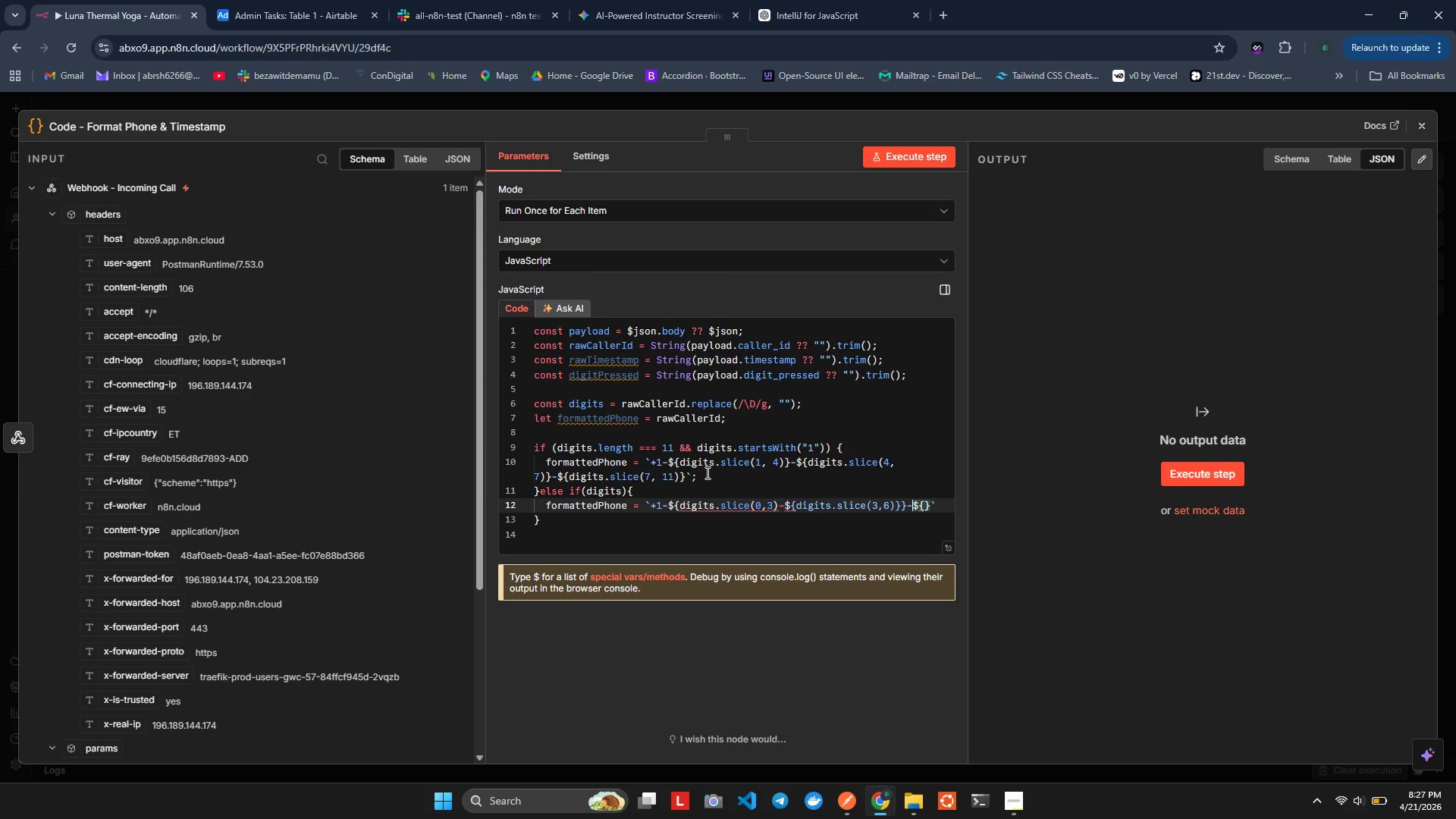 
key(ArrowLeft)
 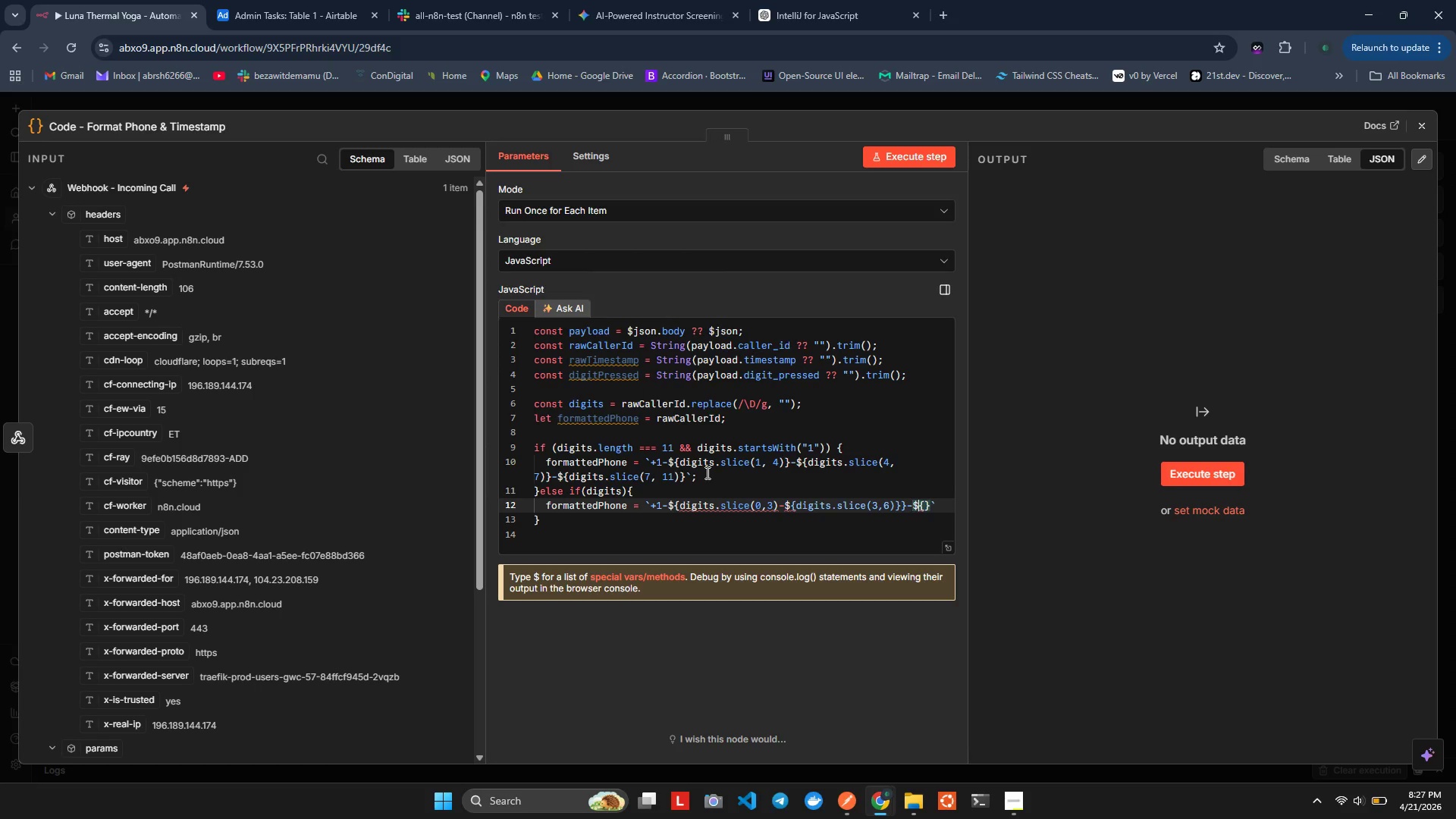 
key(ArrowRight)
 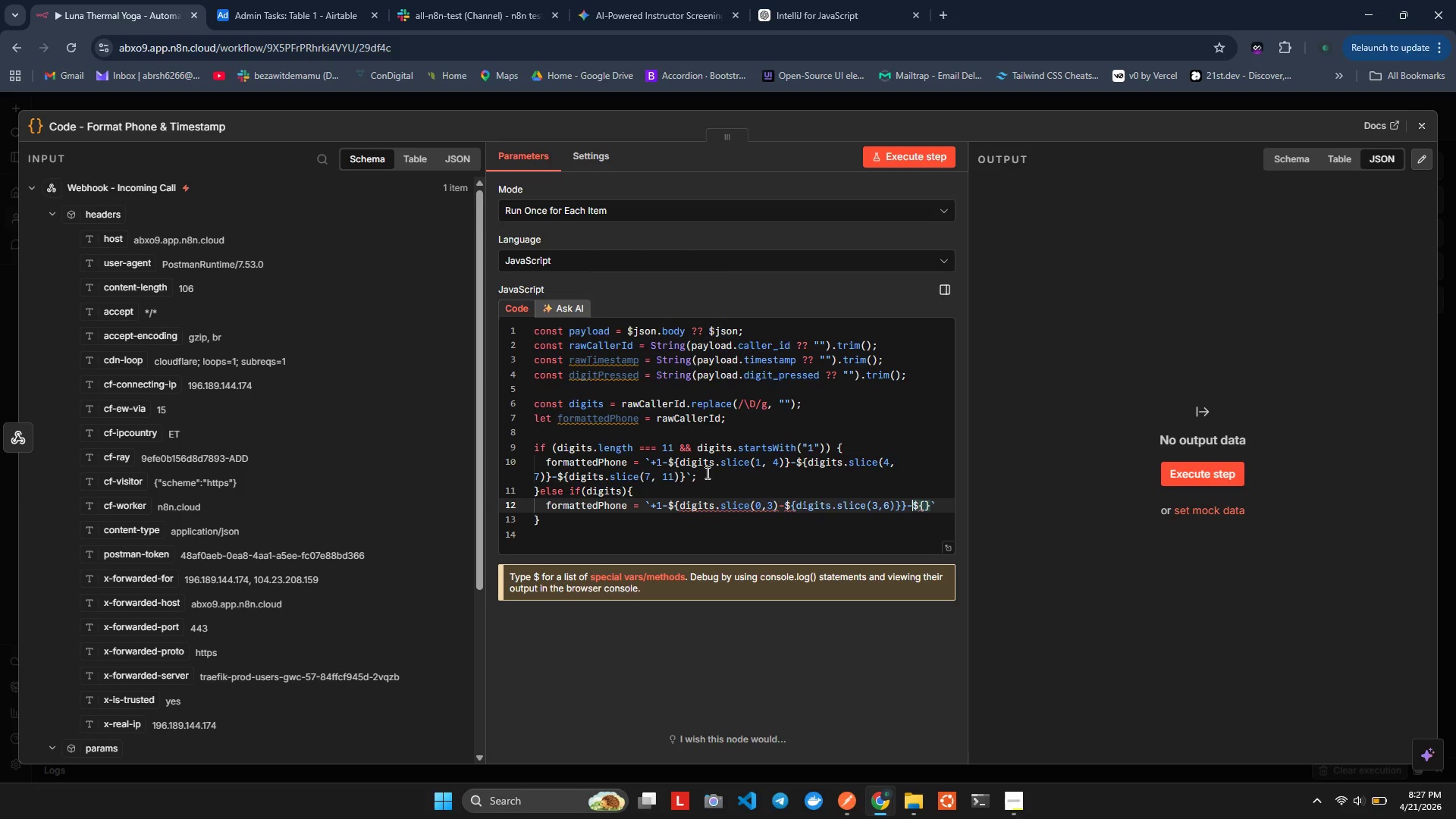 
key(ArrowLeft)
 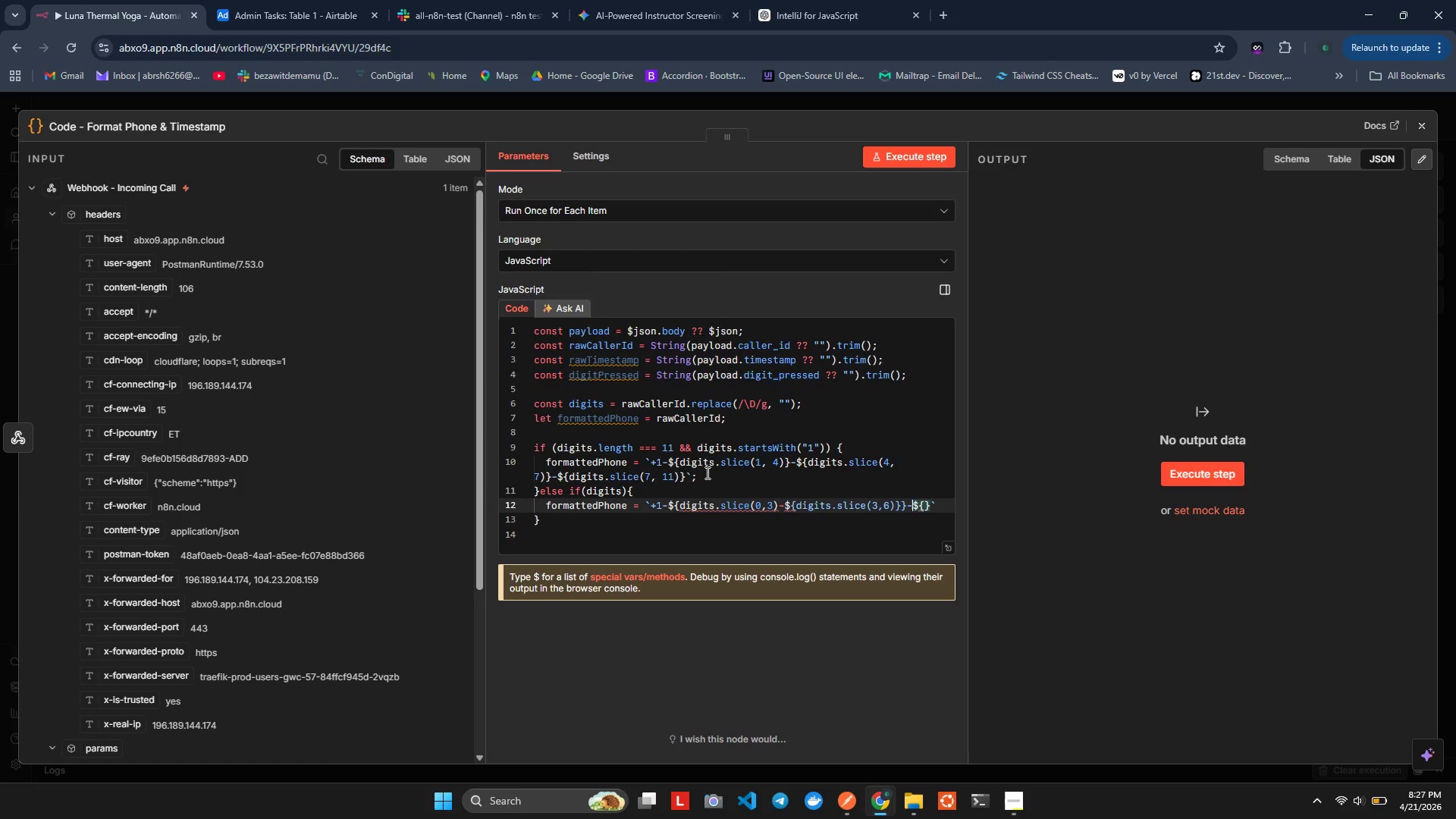 
key(ArrowLeft)
 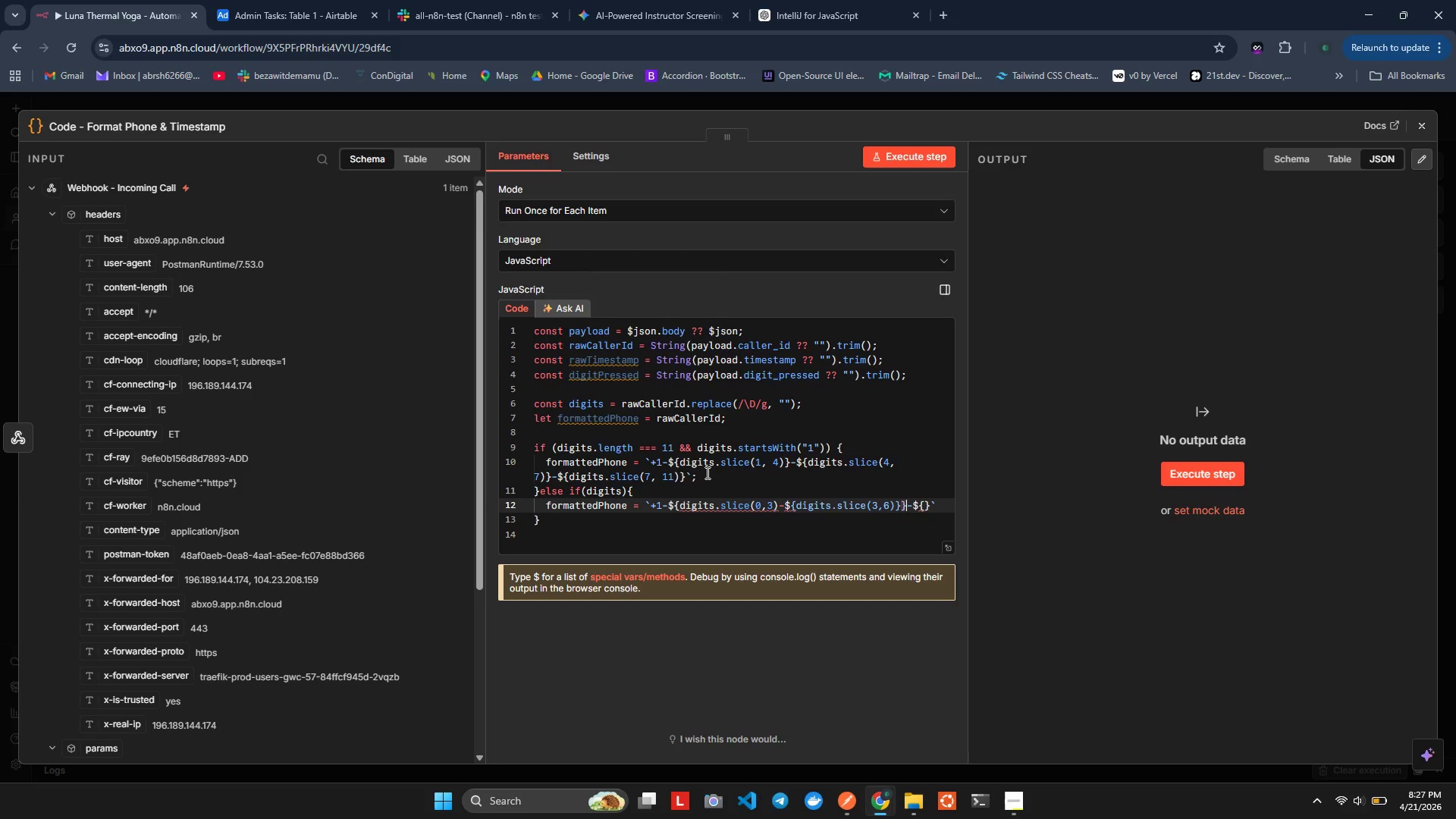 
key(Shift+ArrowRight)
 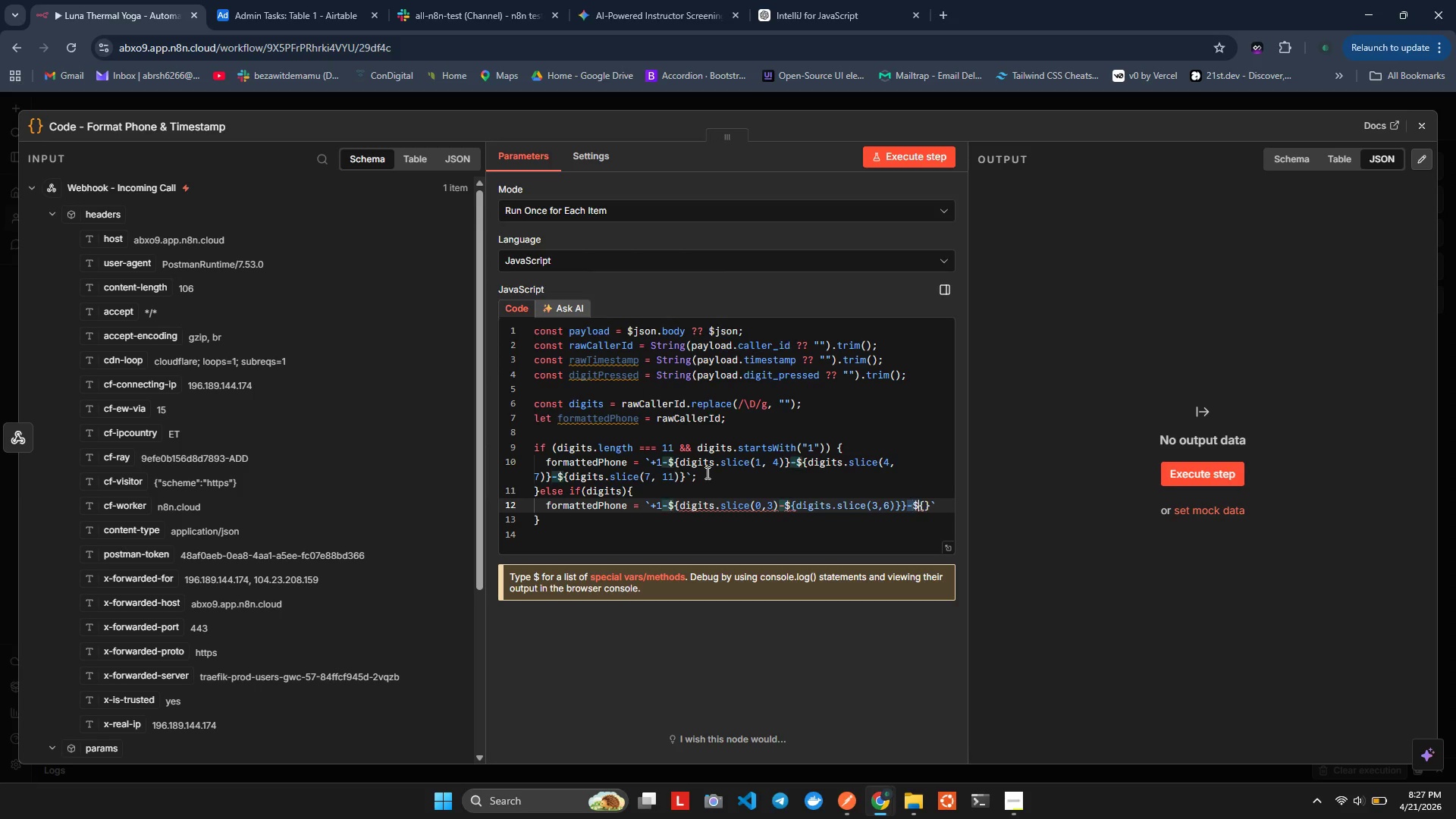 
key(Shift+ArrowRight)
 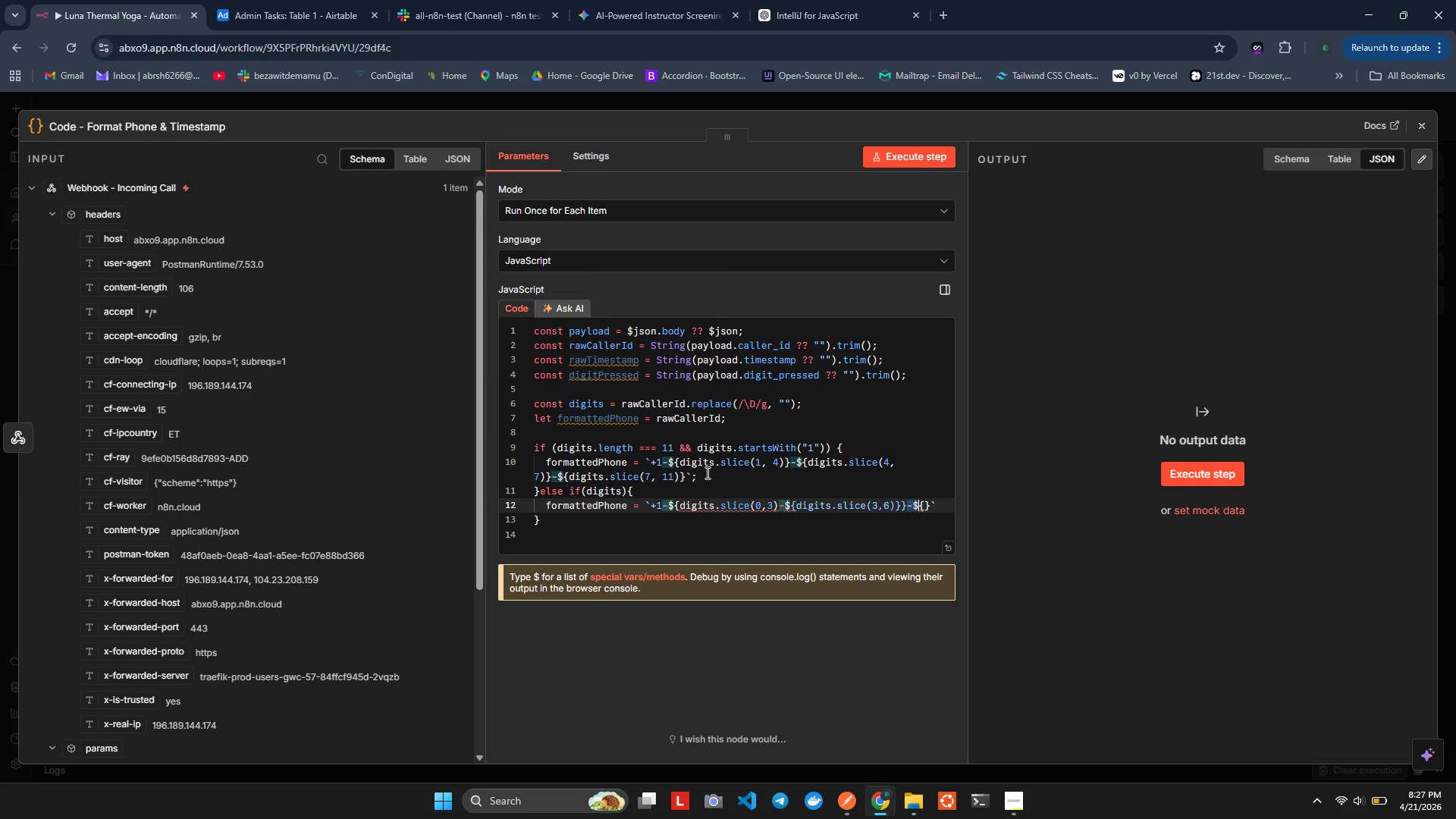 
key(Shift+ArrowRight)
 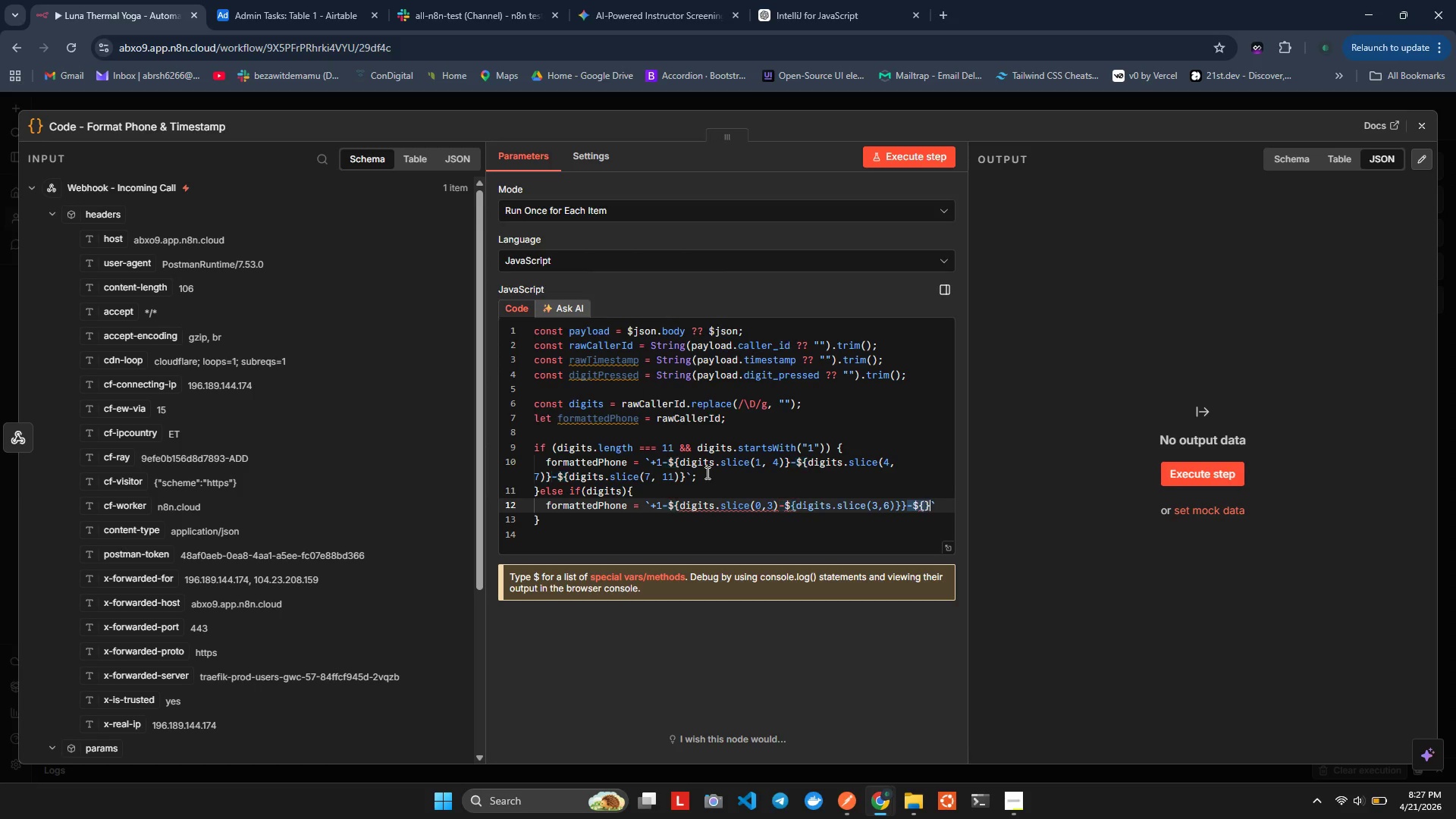 
key(Shift+ArrowRight)
 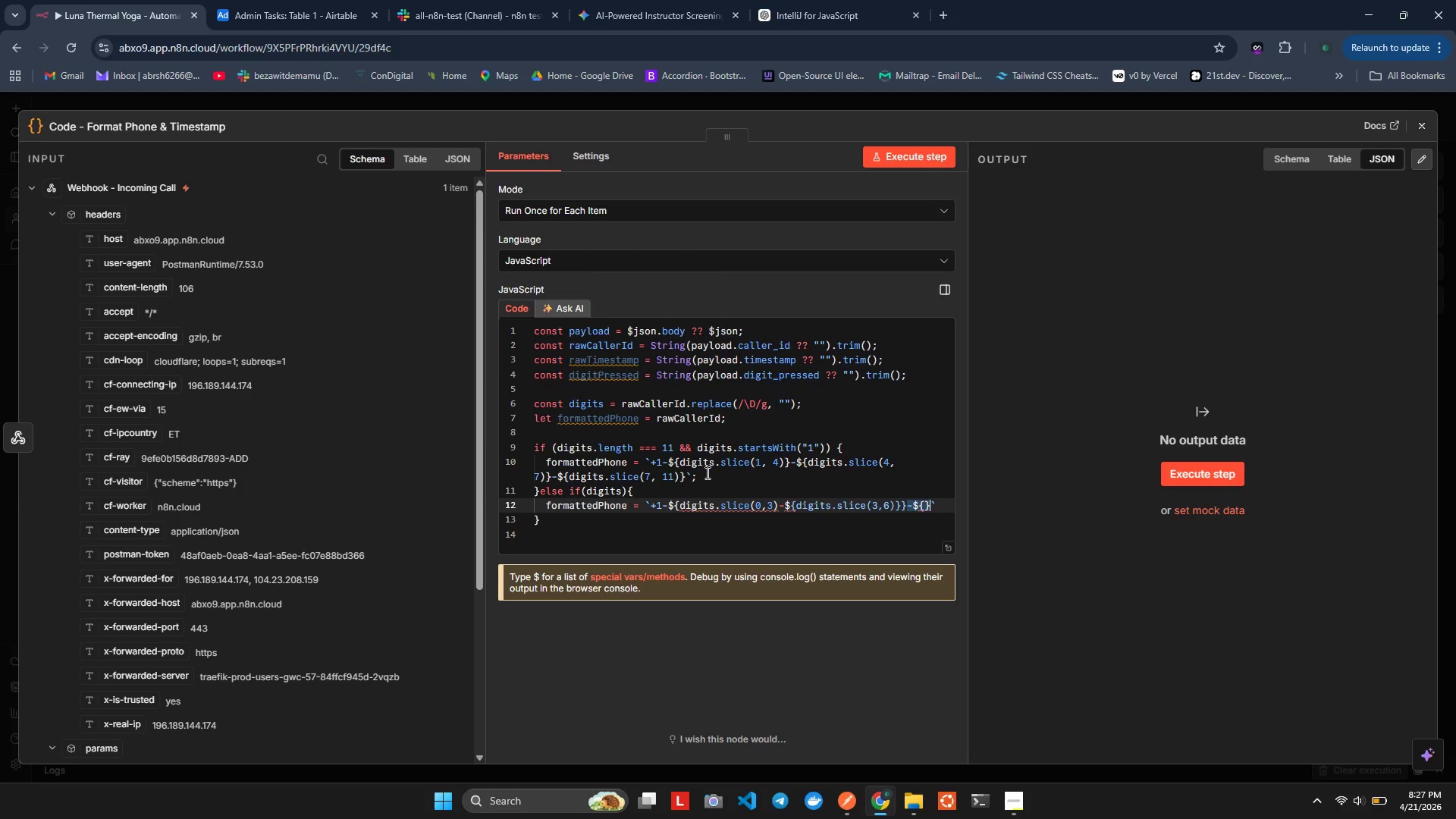 
key(Control+X)
 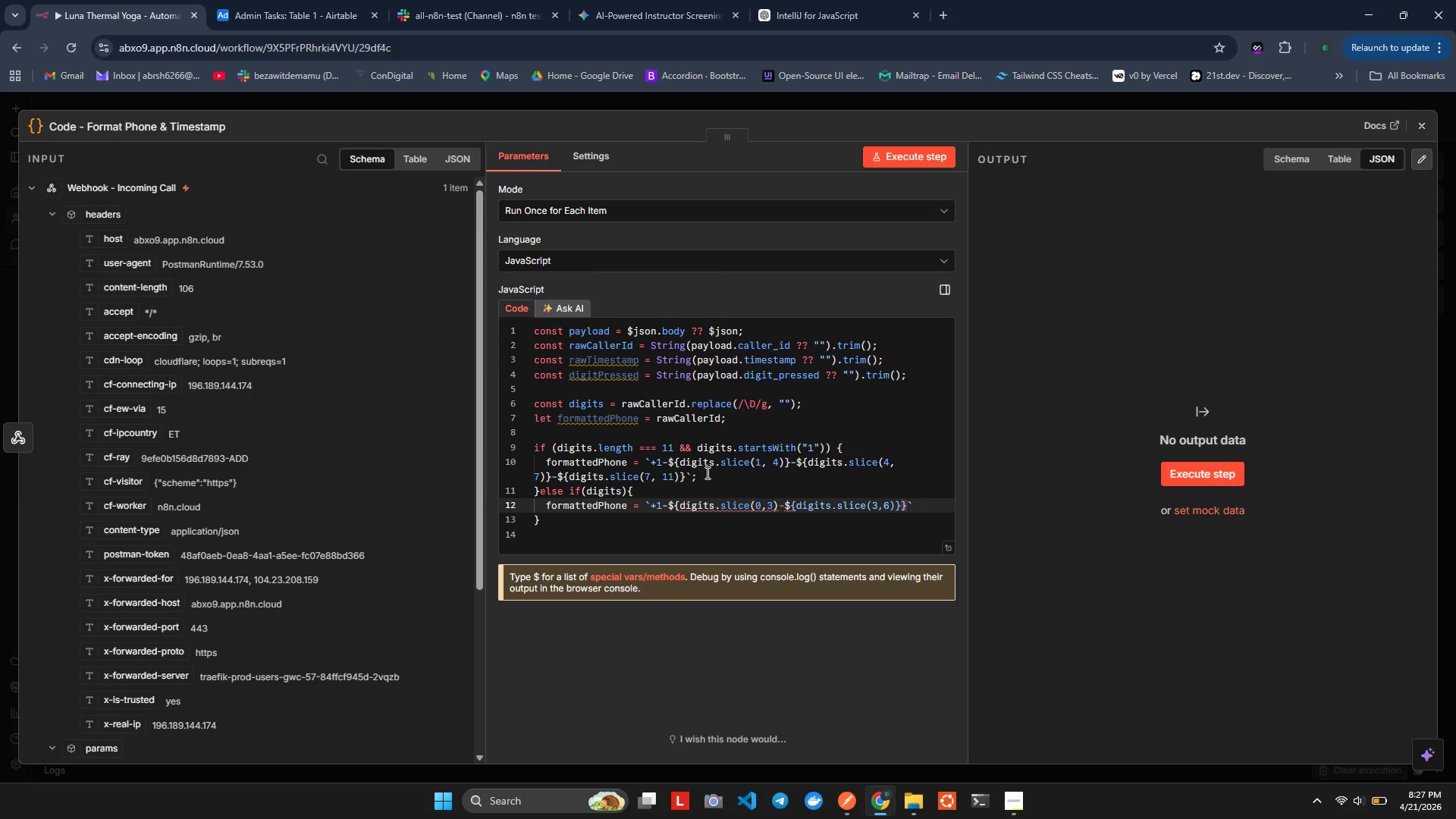 
key(ArrowLeft)
 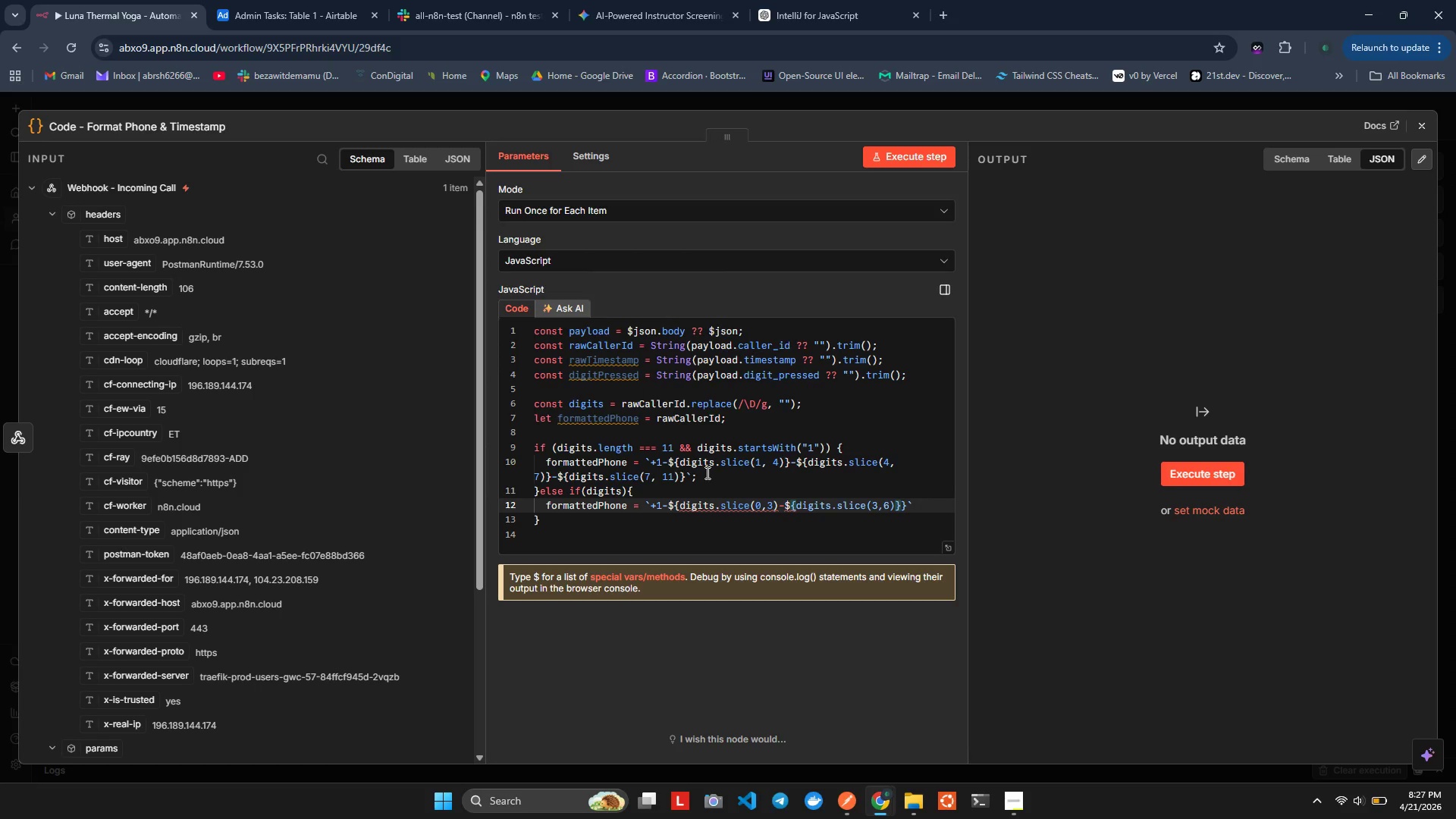 
key(Backspace)
 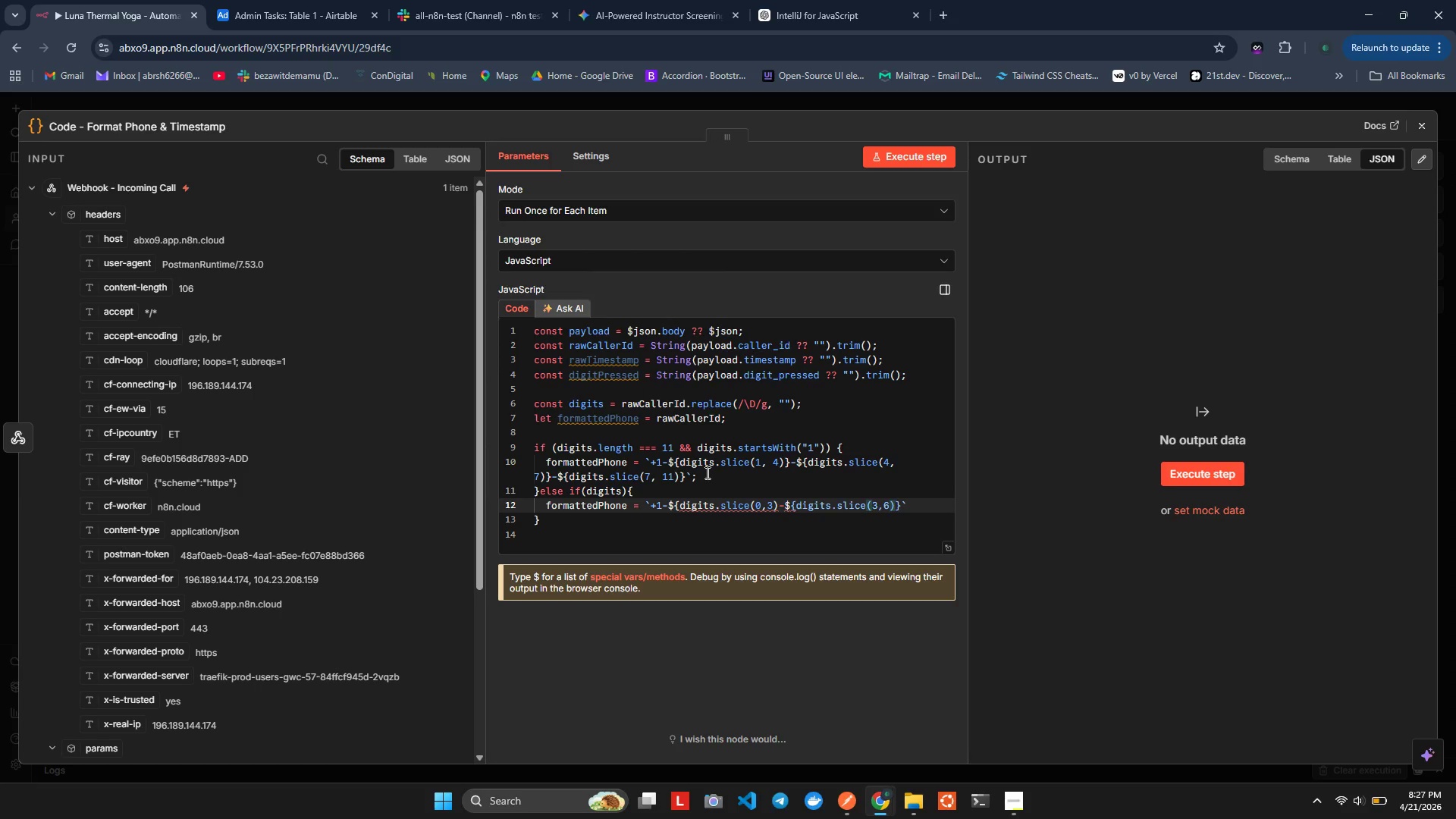 
hold_key(key=ArrowLeft, duration=1.08)
 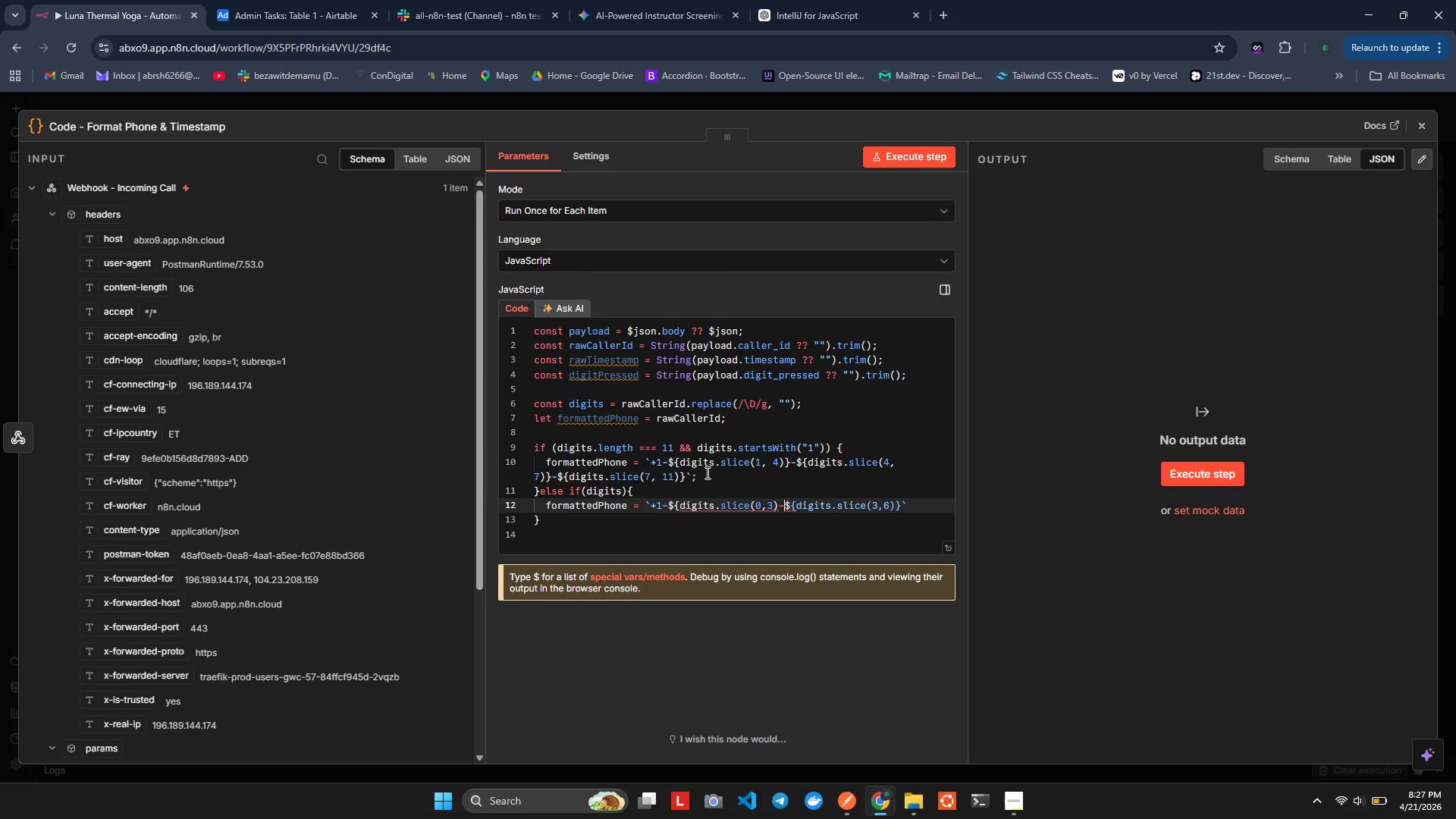 
key(ArrowLeft)
 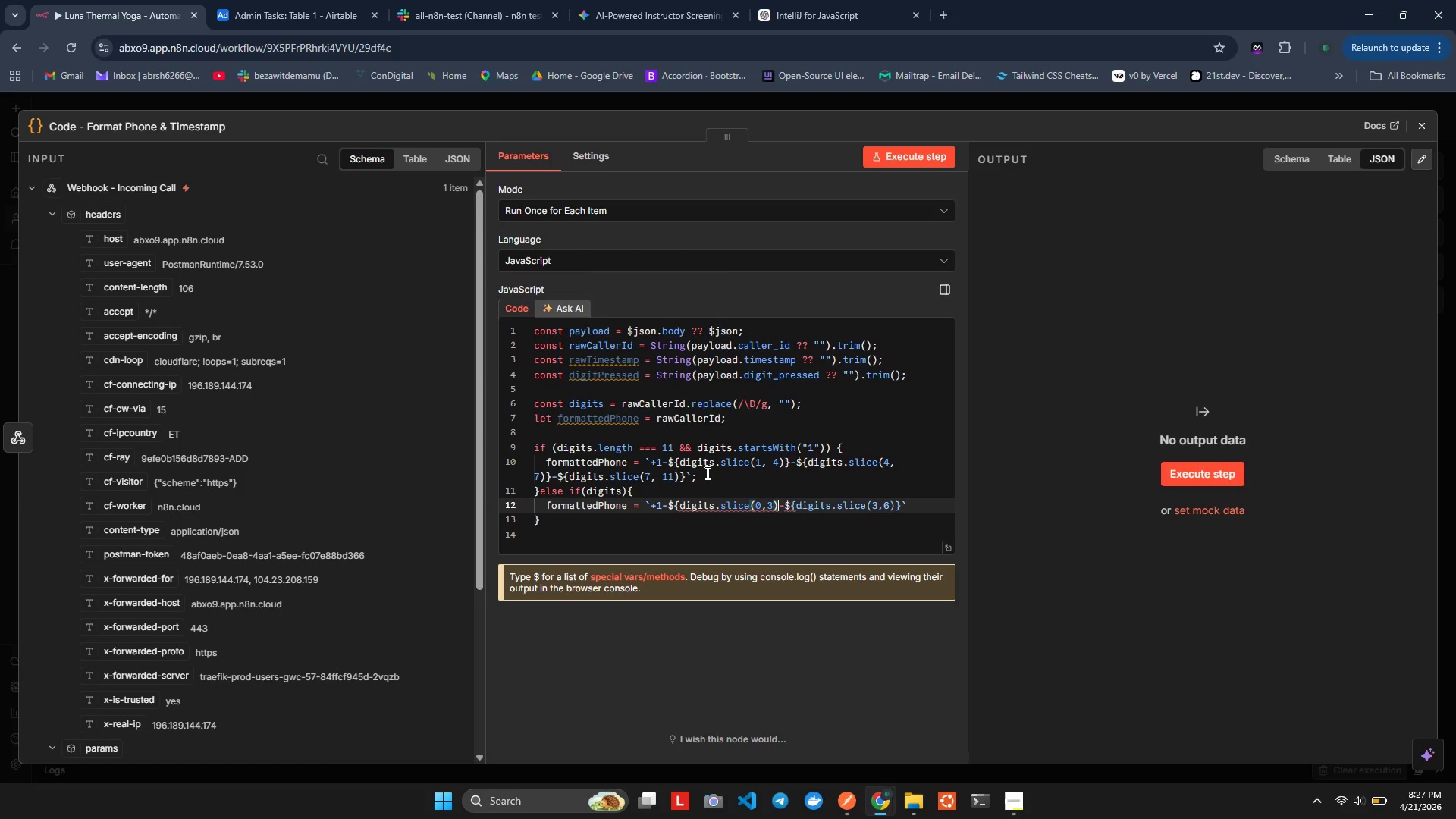 
key(ArrowLeft)
 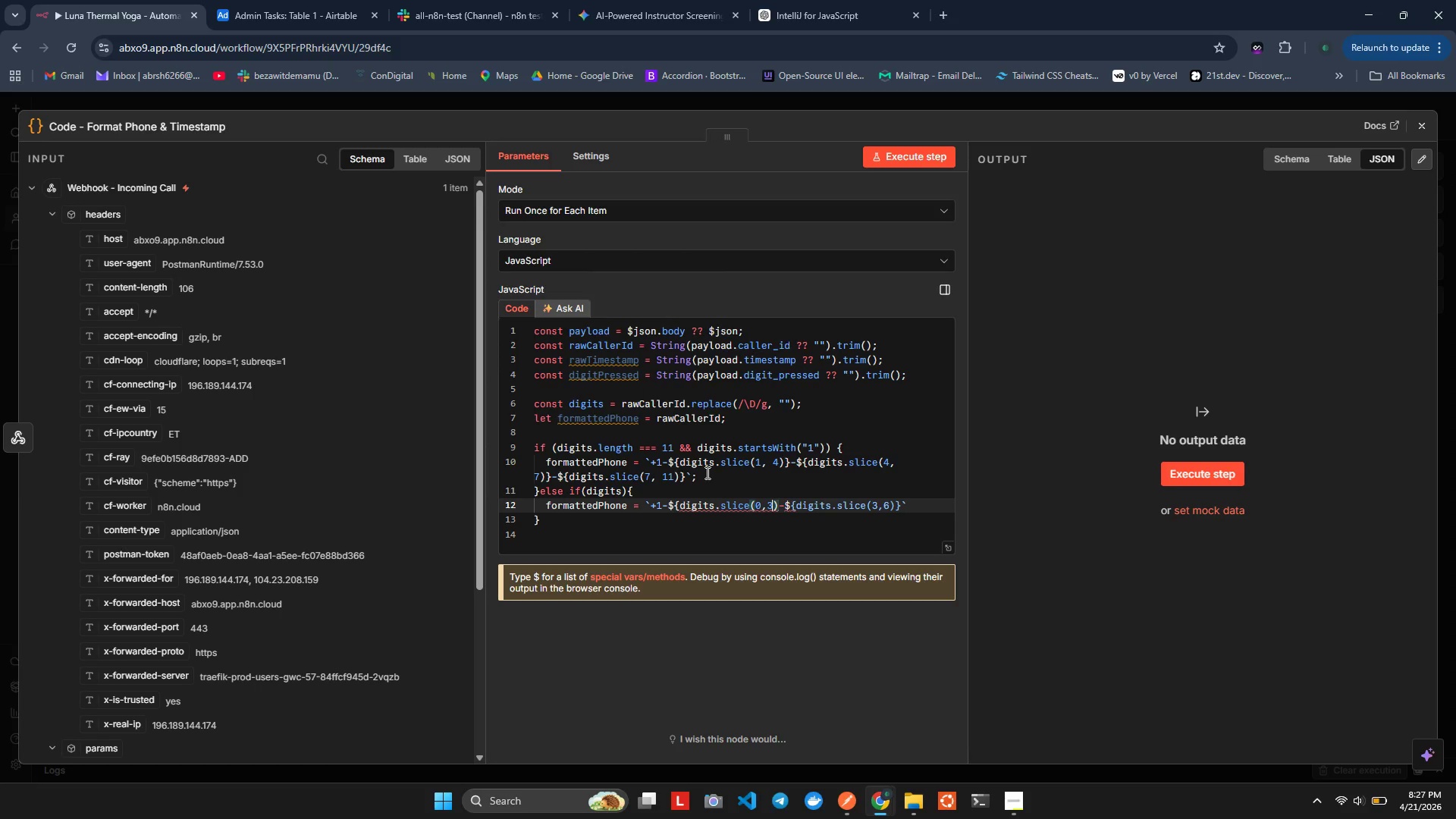 
key(ArrowLeft)
 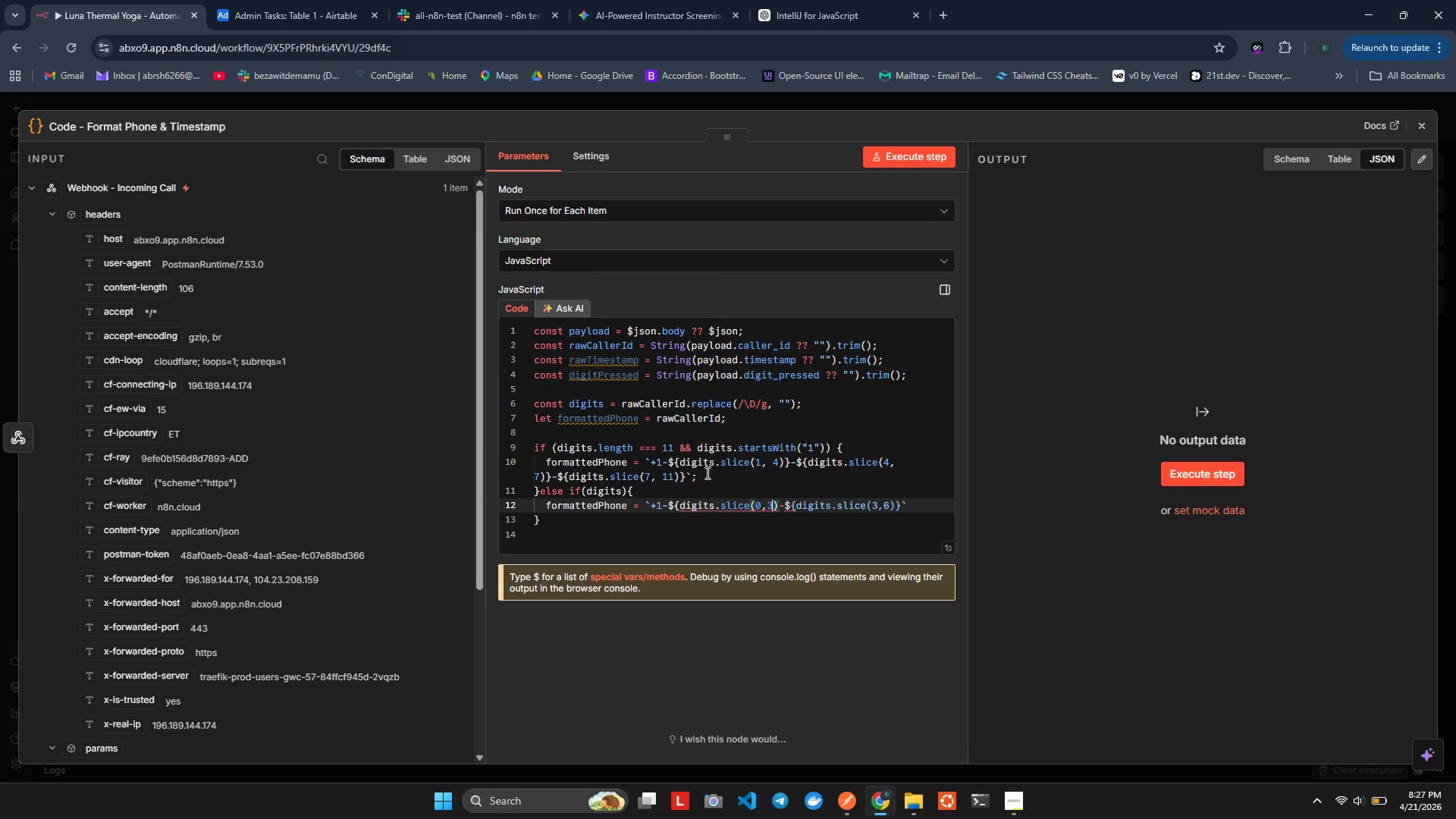 
key(ArrowRight)
 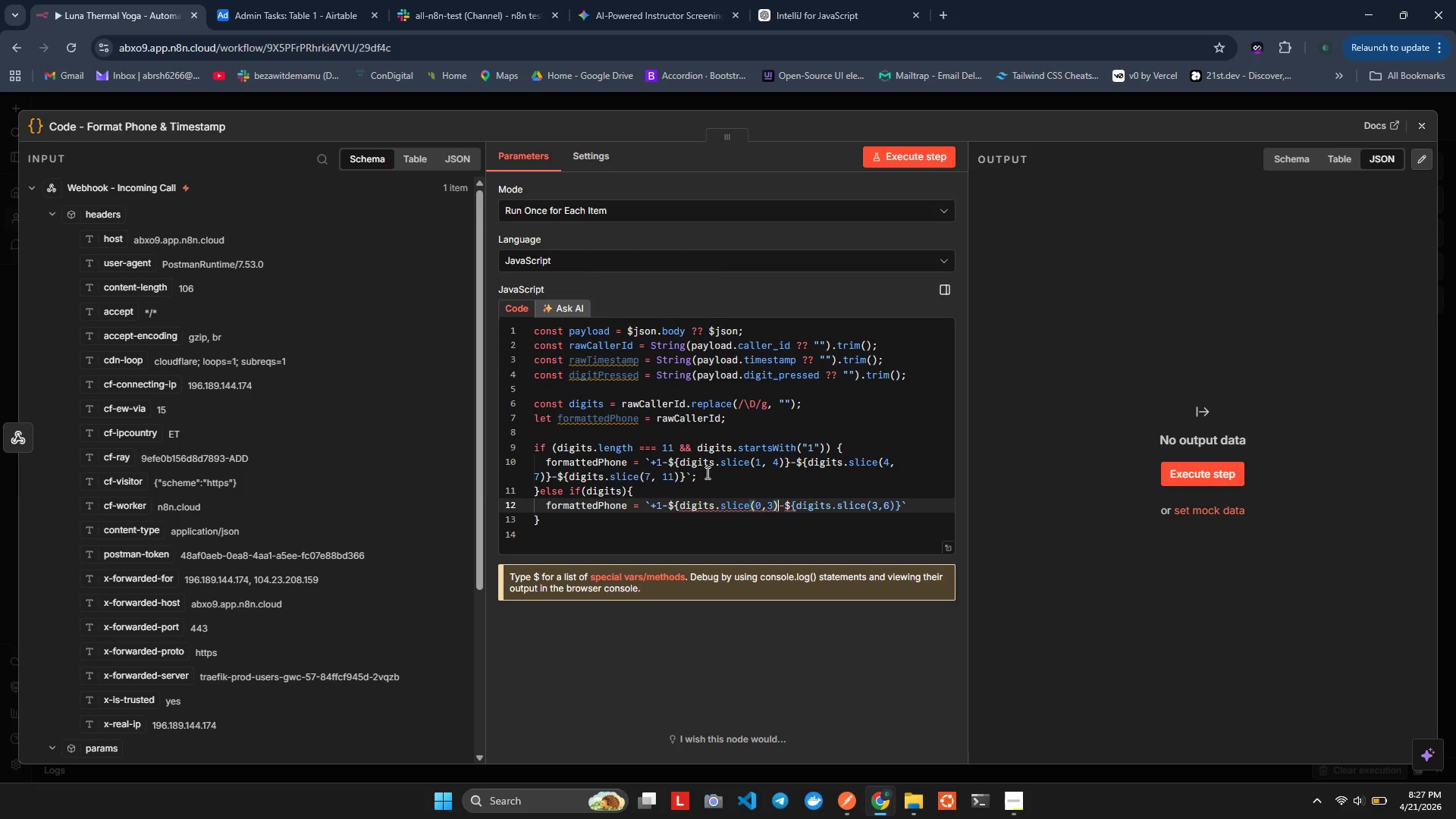 
key(Shift+BracketRight)
 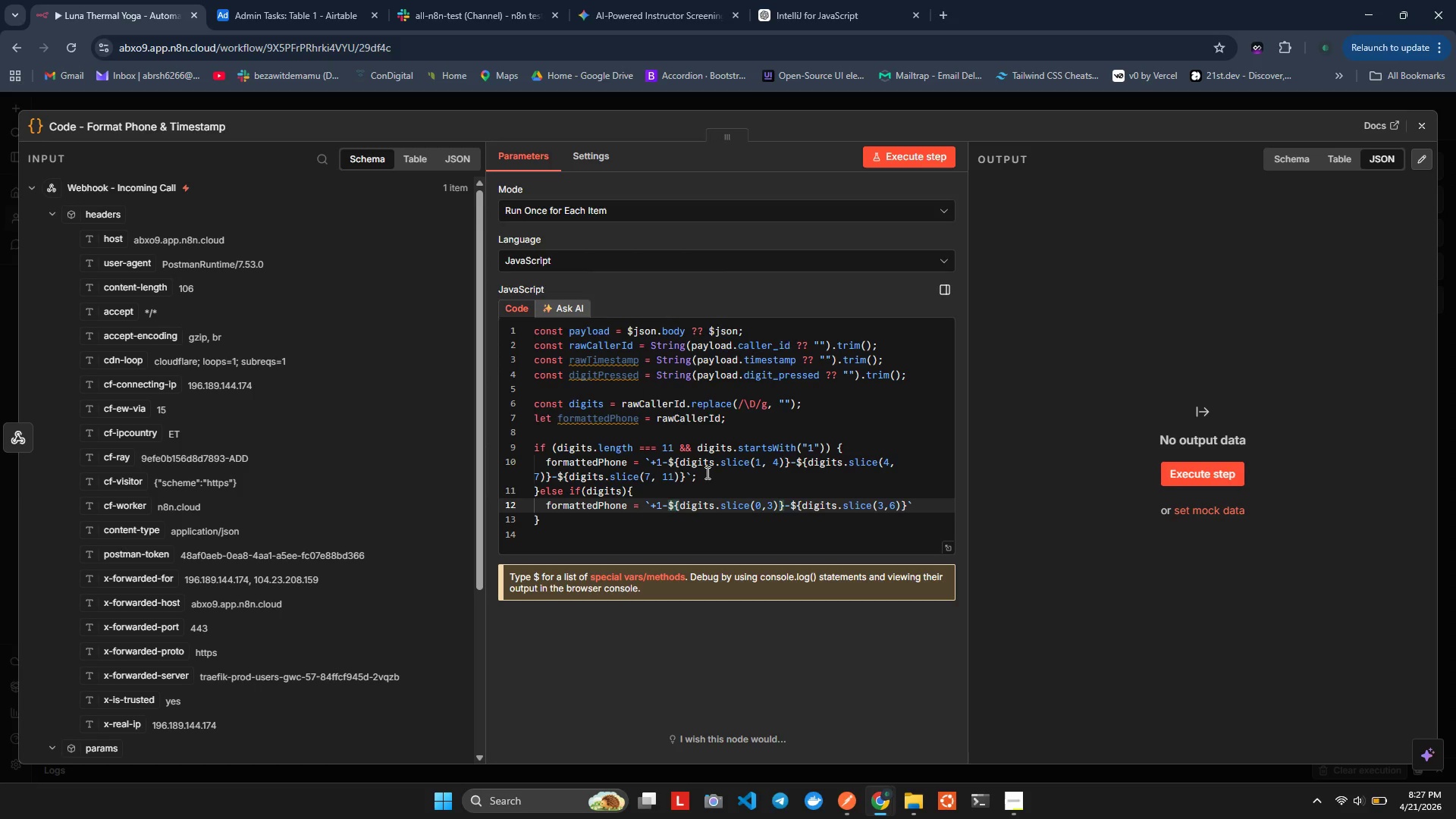 
hold_key(key=ArrowRight, duration=0.38)
 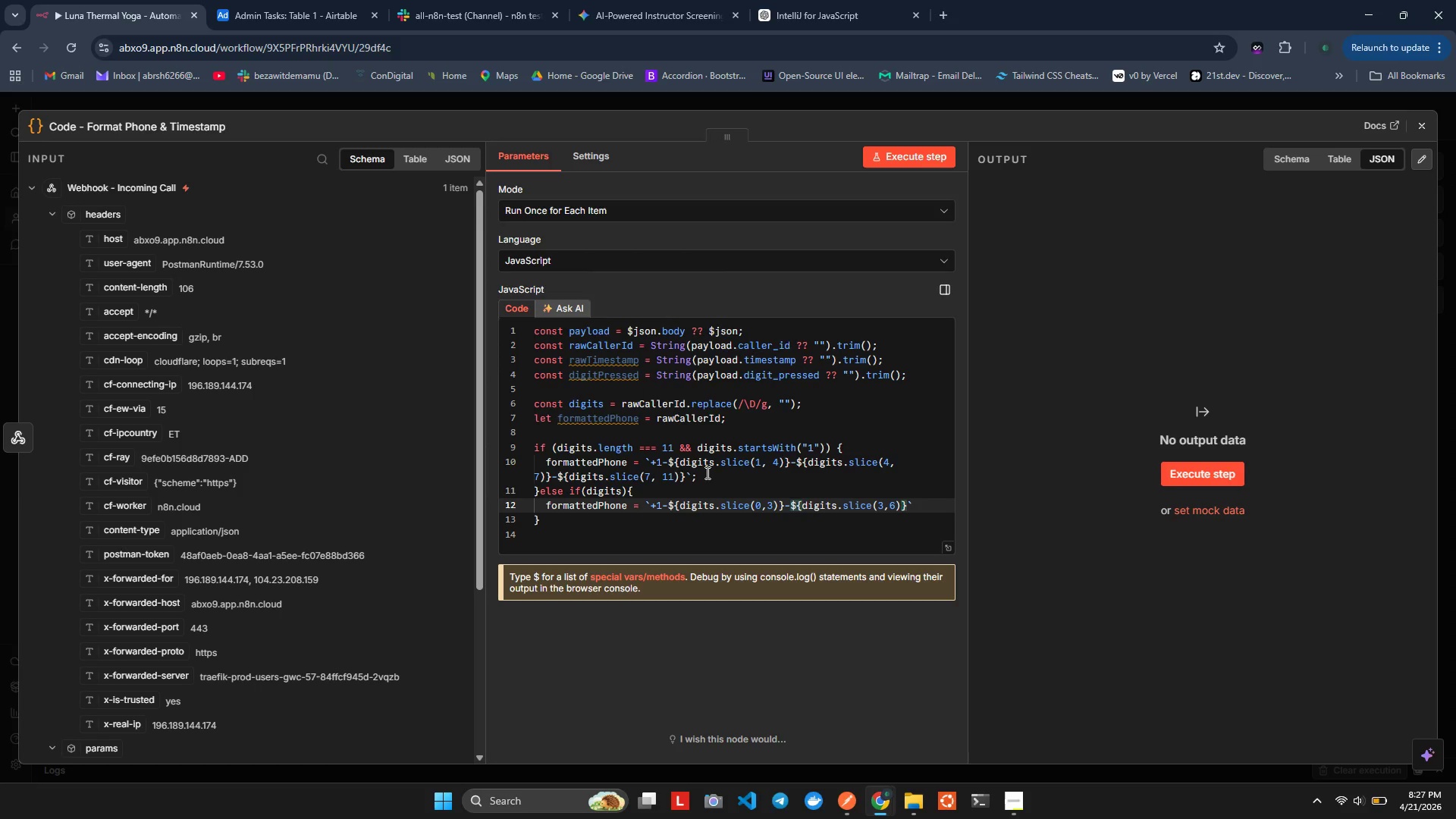 
key(ArrowRight)
 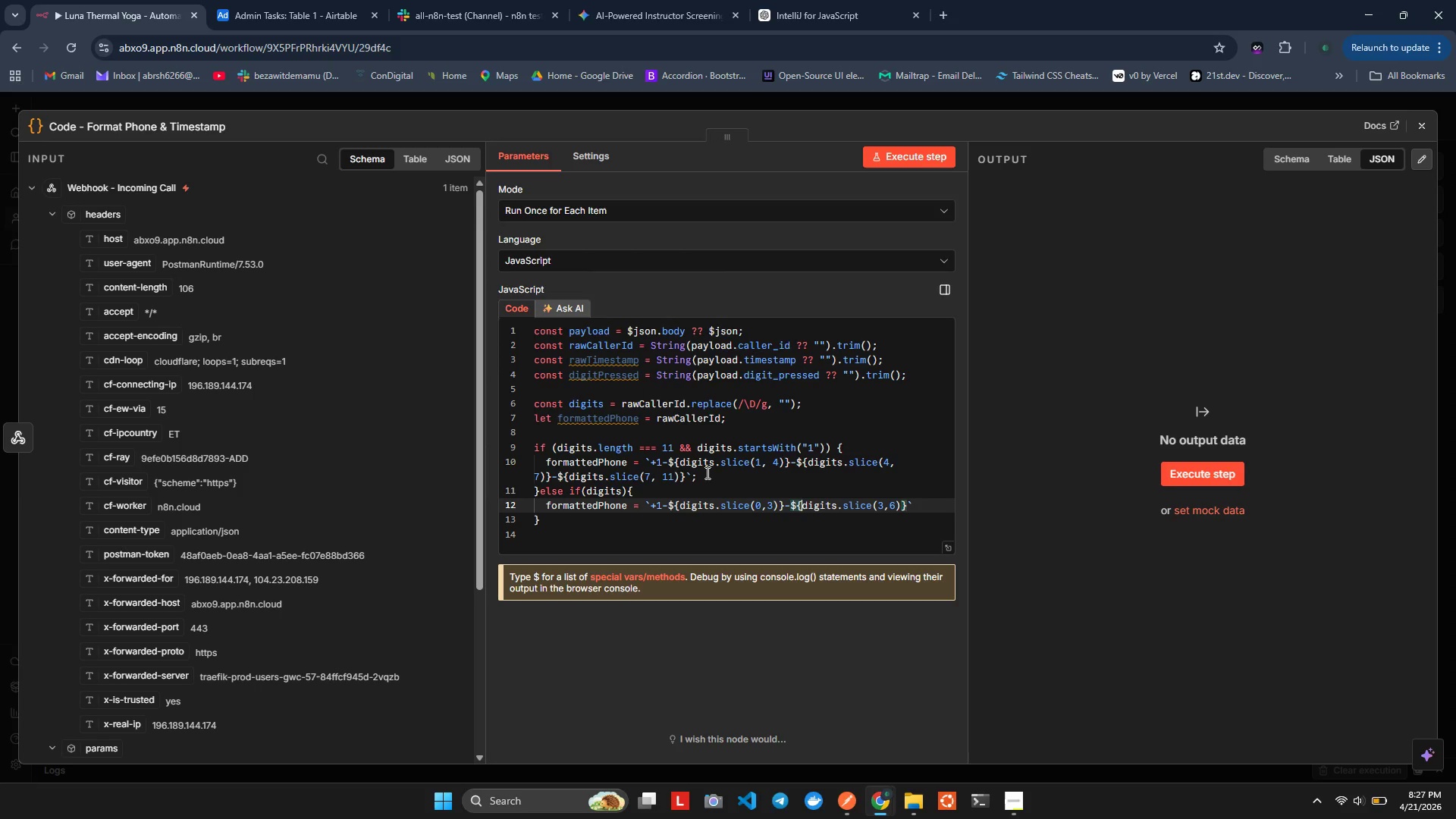 
hold_key(key=ArrowRight, duration=1.0)
 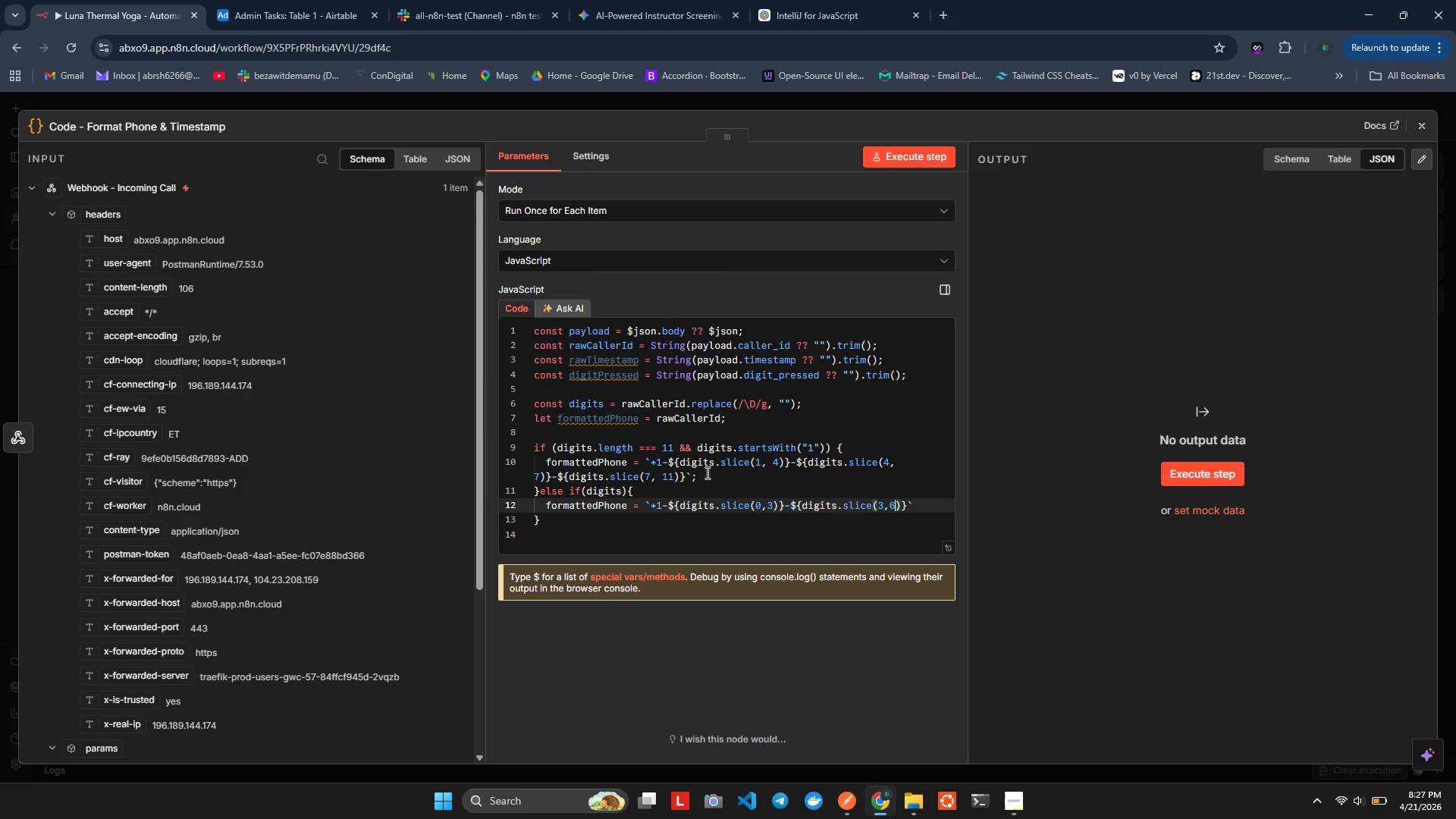 
key(ArrowRight)
 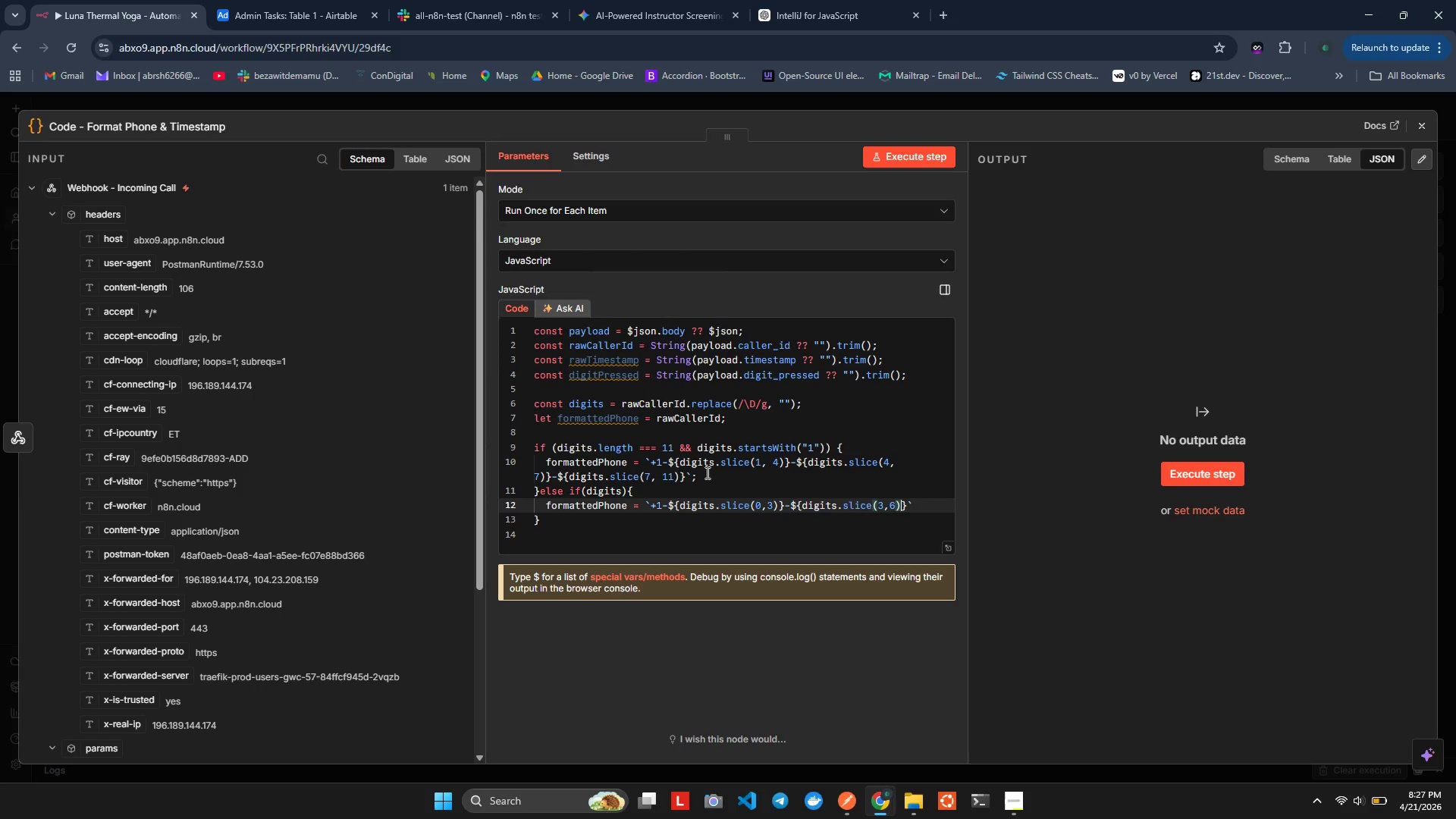 
key(ArrowRight)
 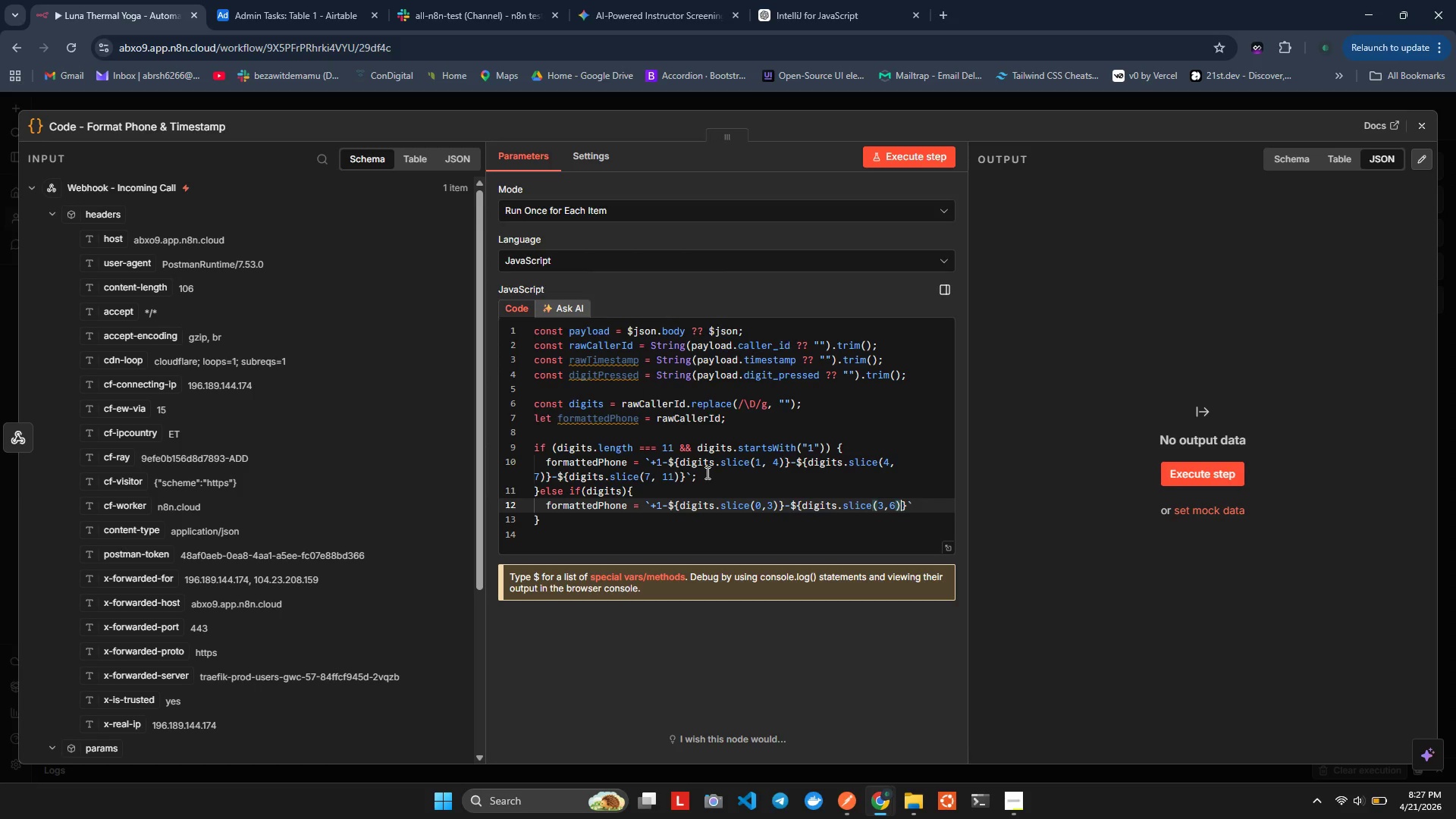 
key(ArrowRight)
 